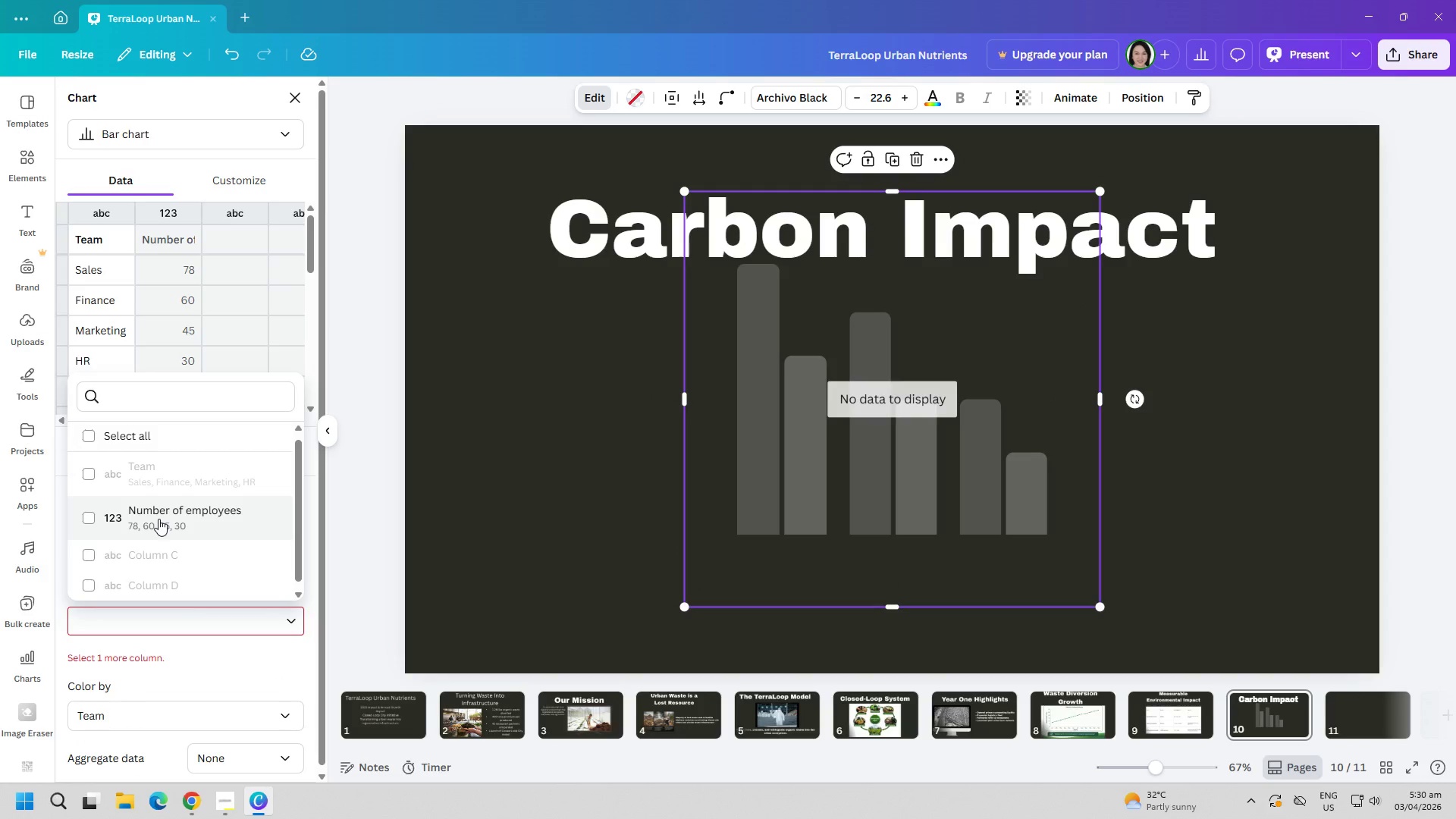 
left_click([158, 519])
 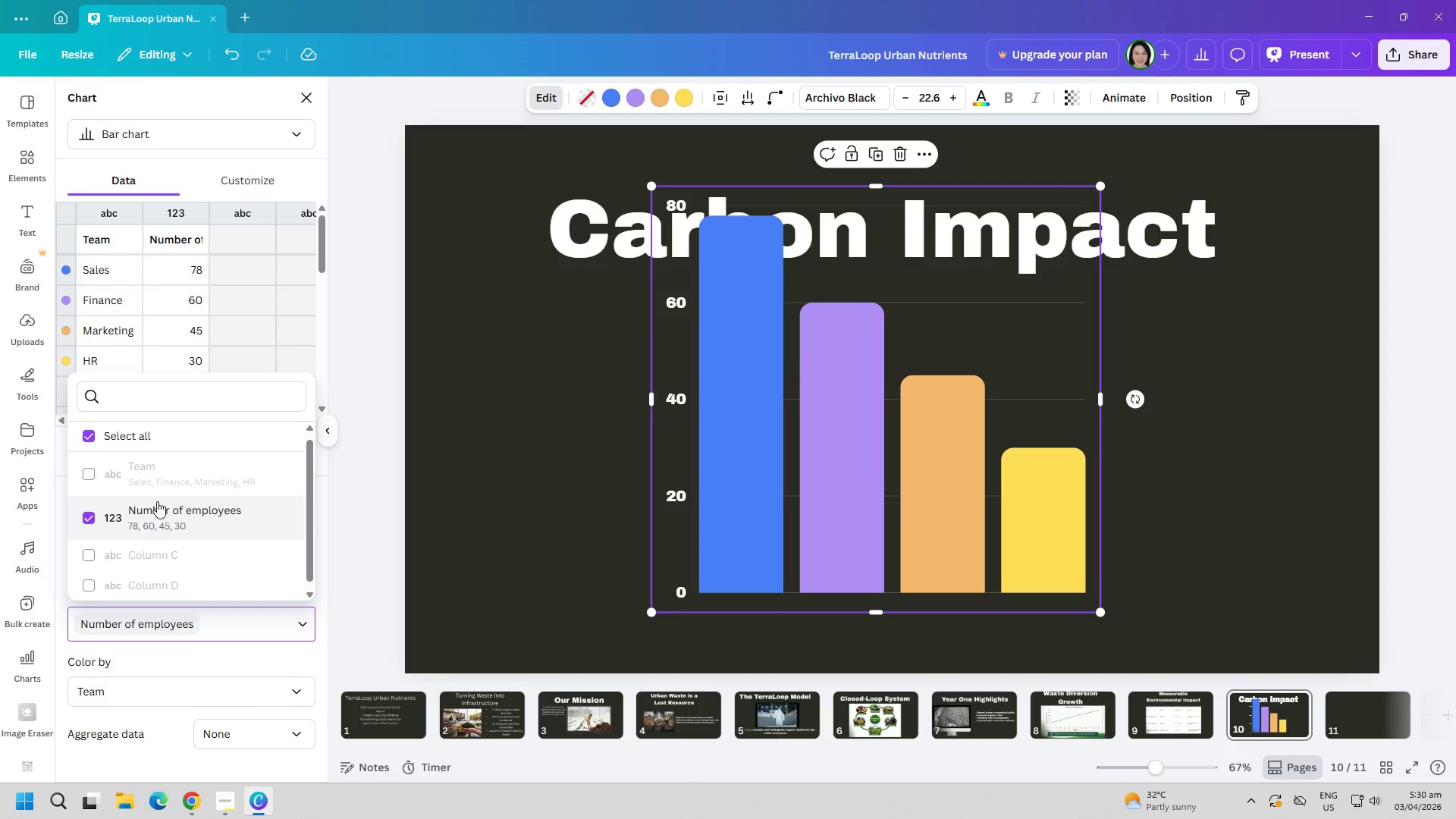 
left_click([148, 452])
 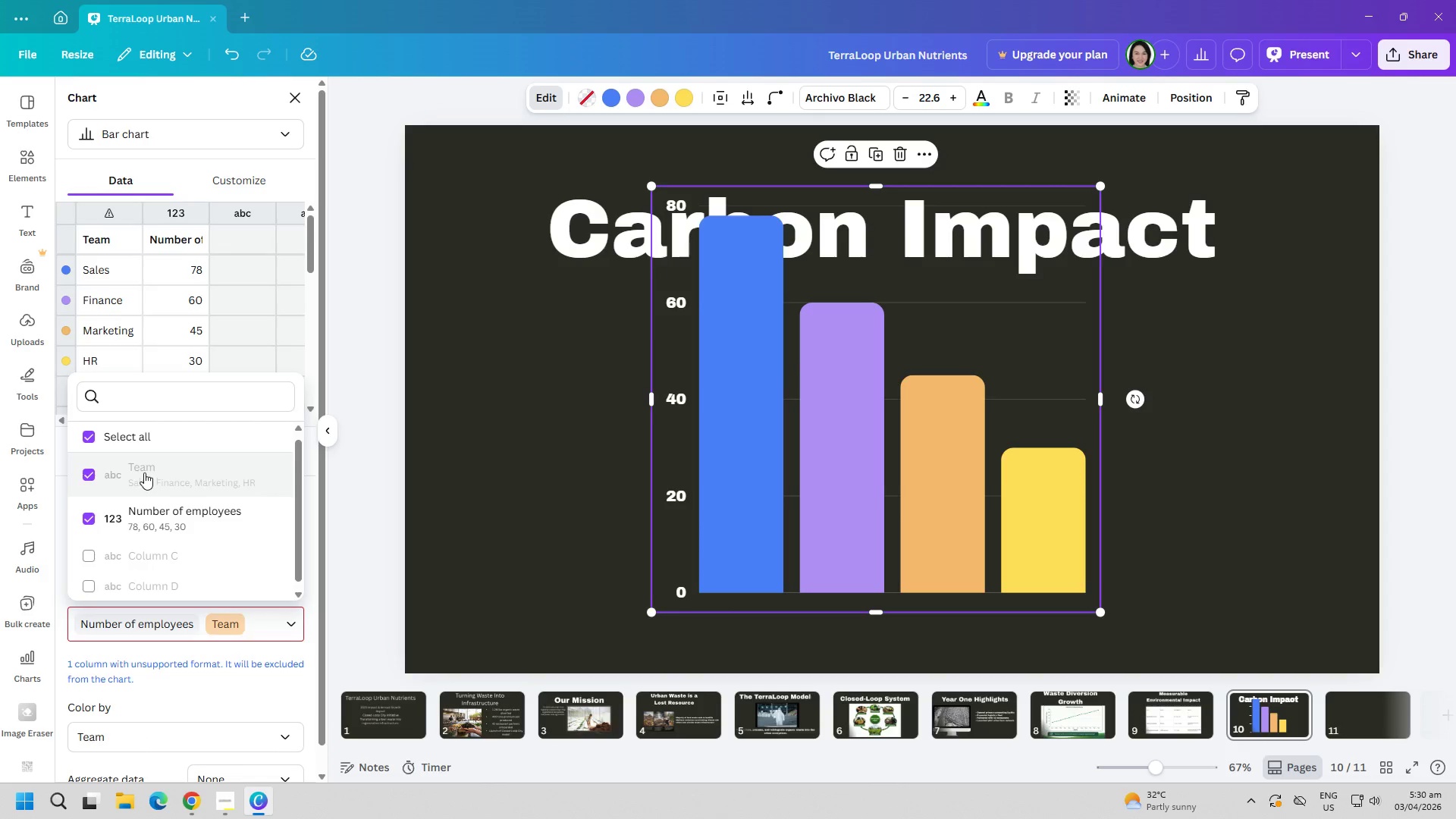 
double_click([146, 435])
 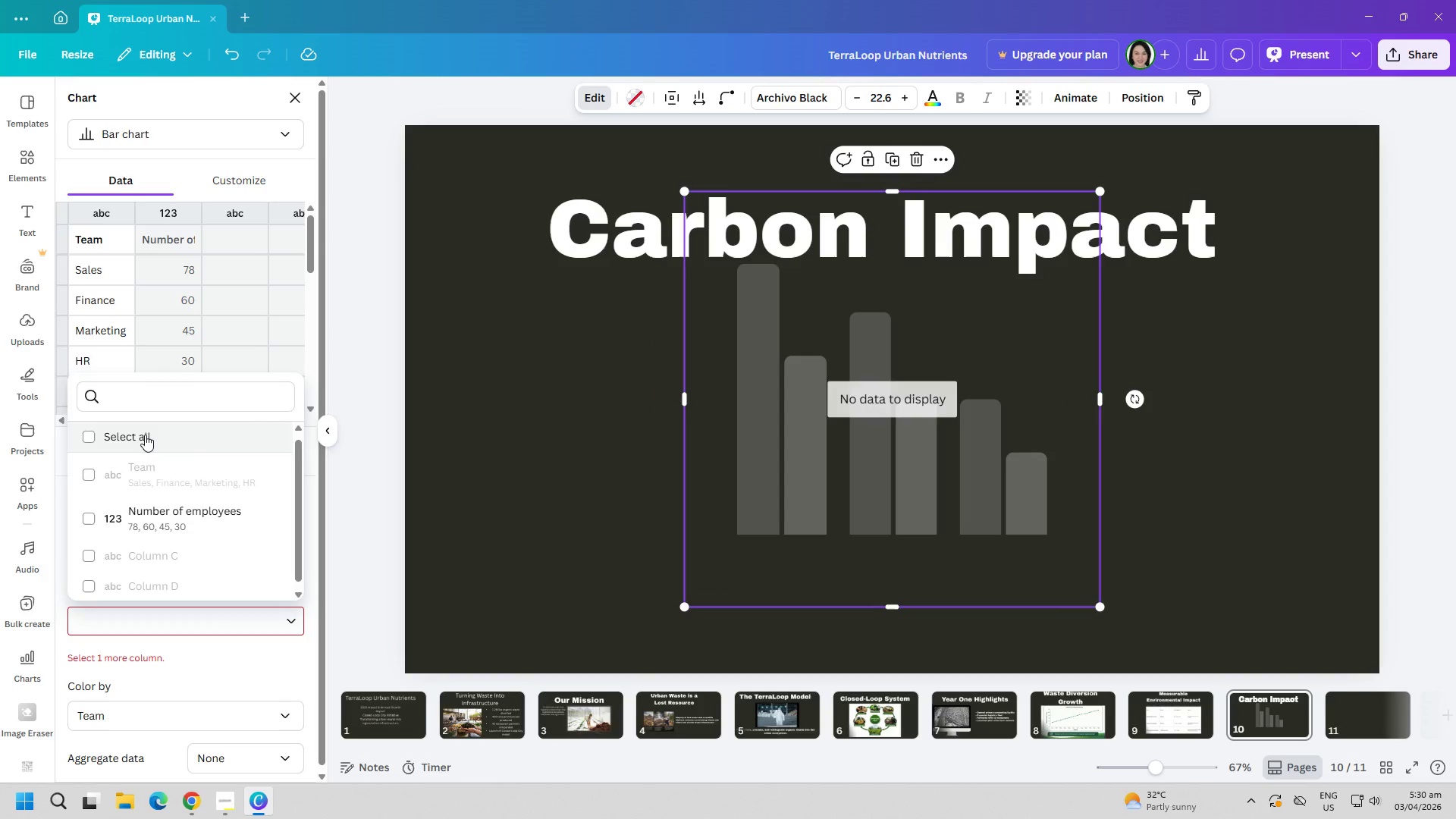 
left_click([145, 435])
 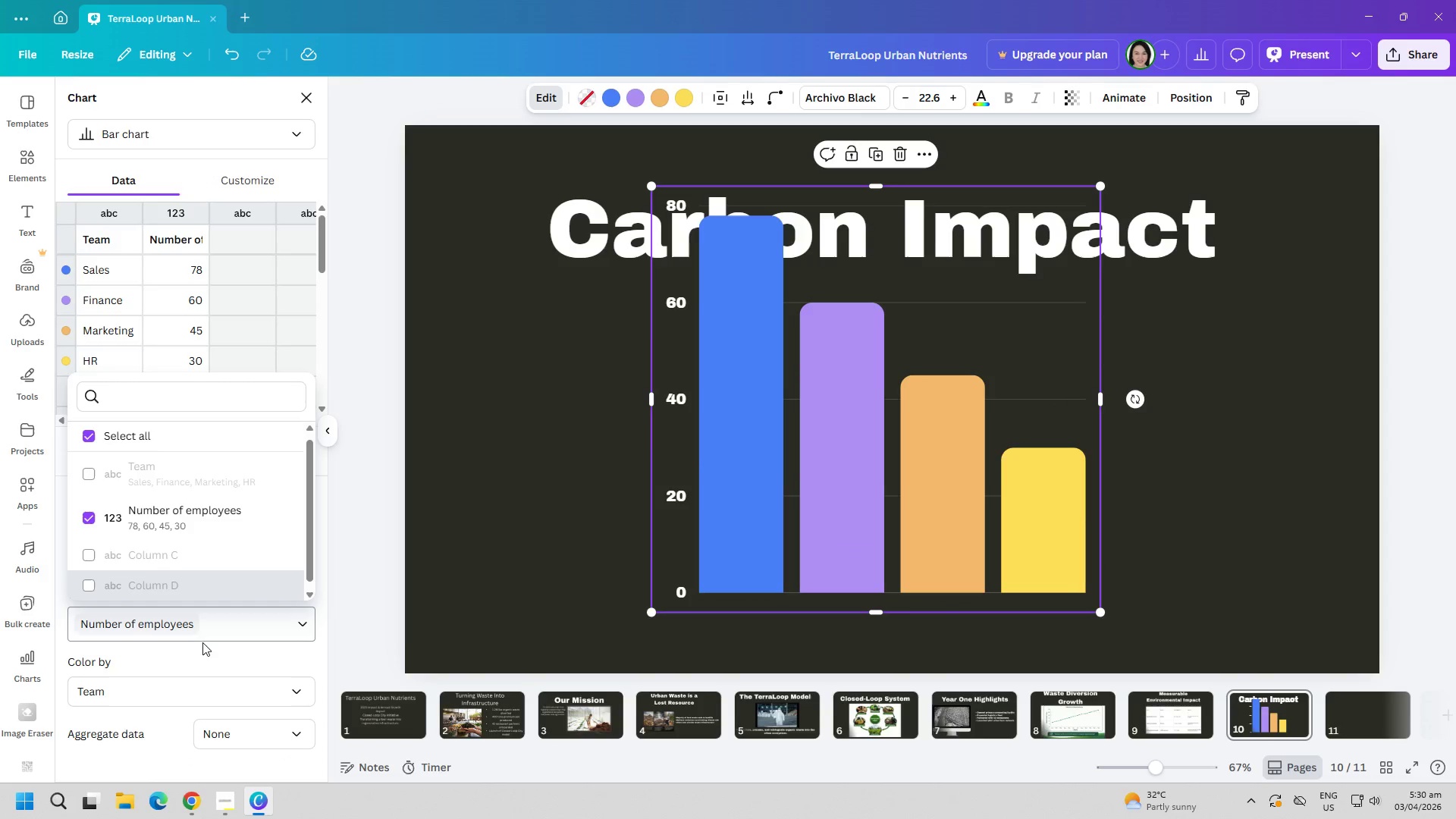 
left_click([470, 557])
 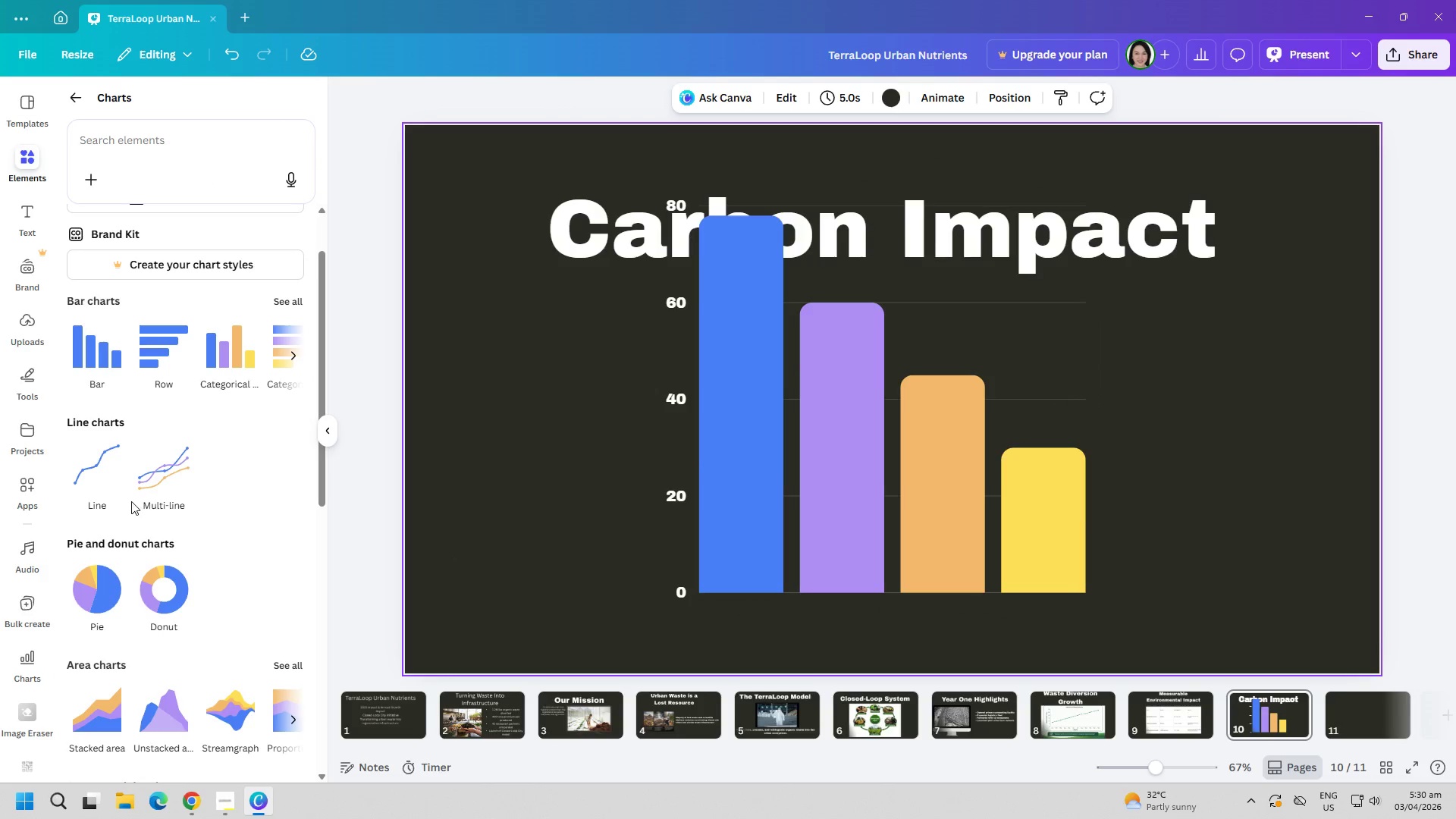 
left_click([757, 499])
 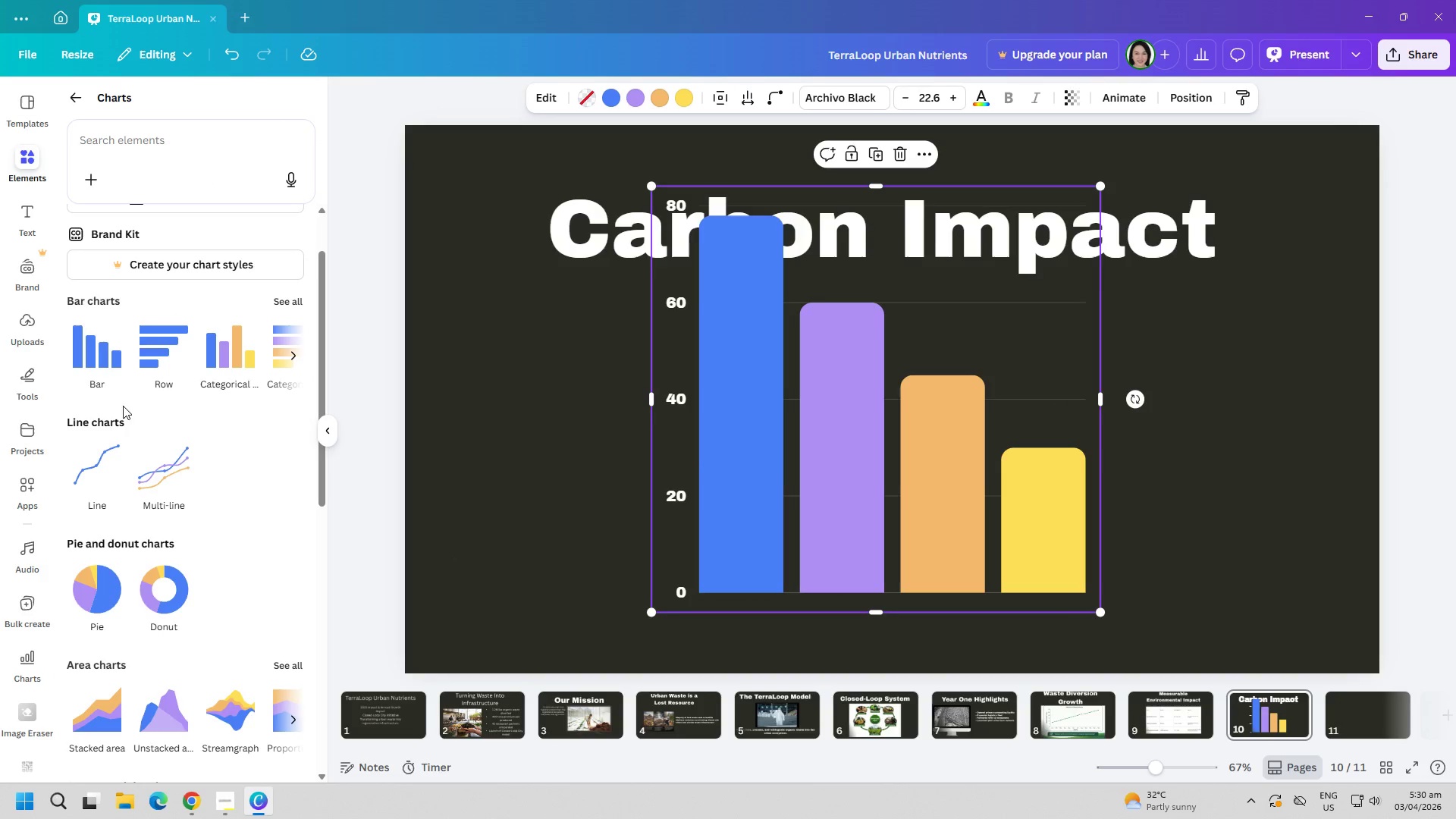 
left_click([102, 370])
 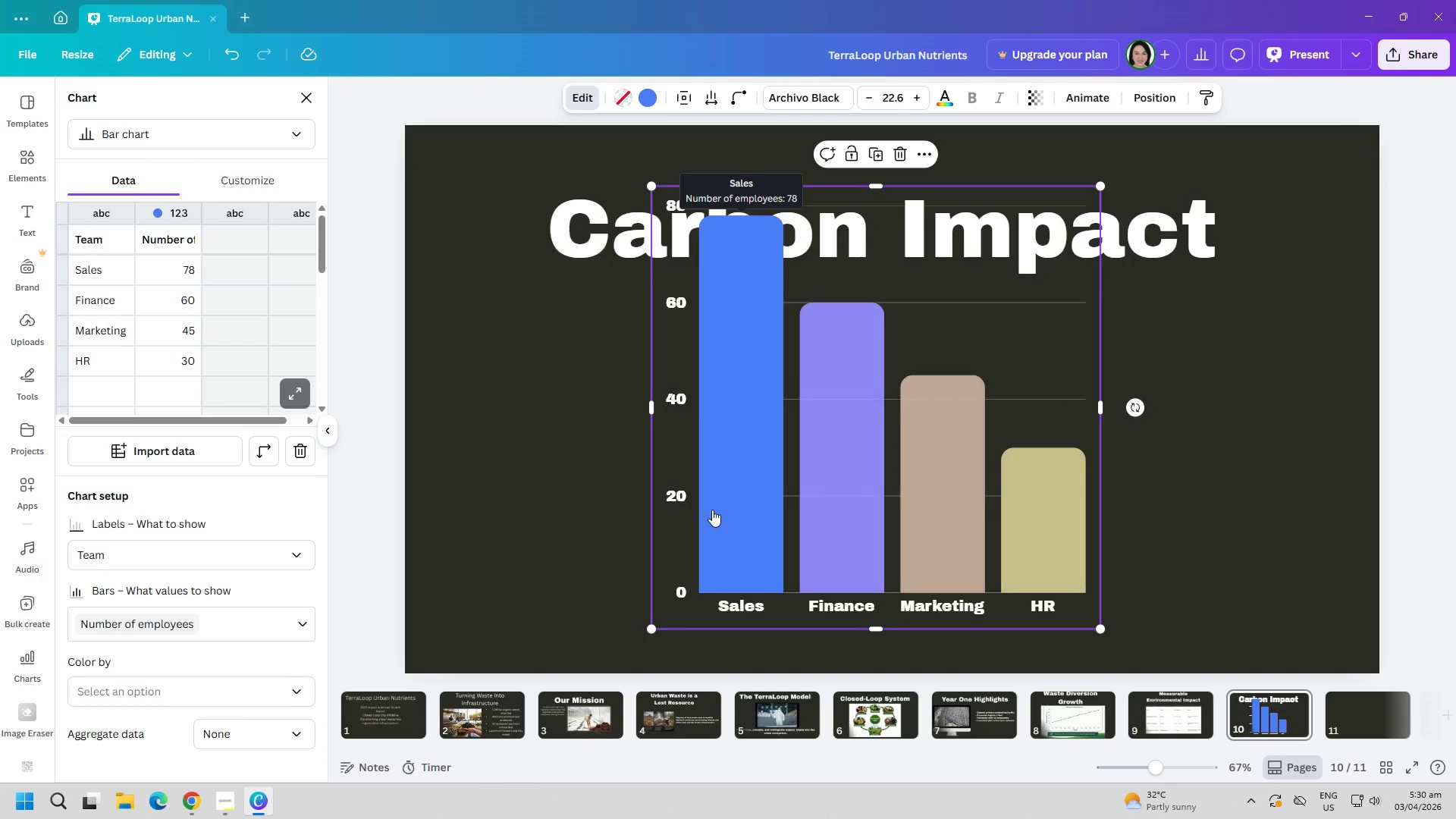 
left_click([716, 507])
 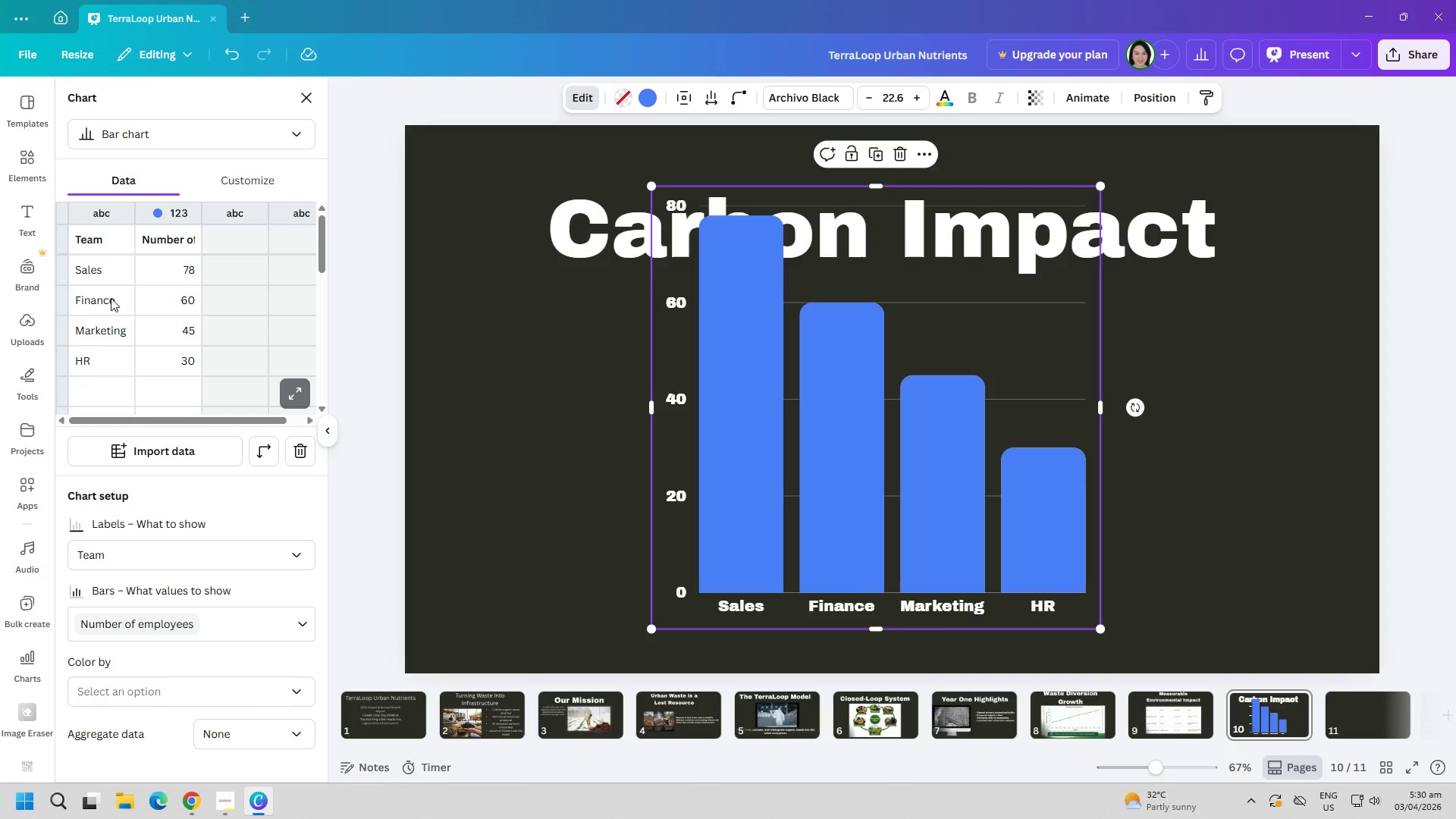 
left_click([839, 453])
 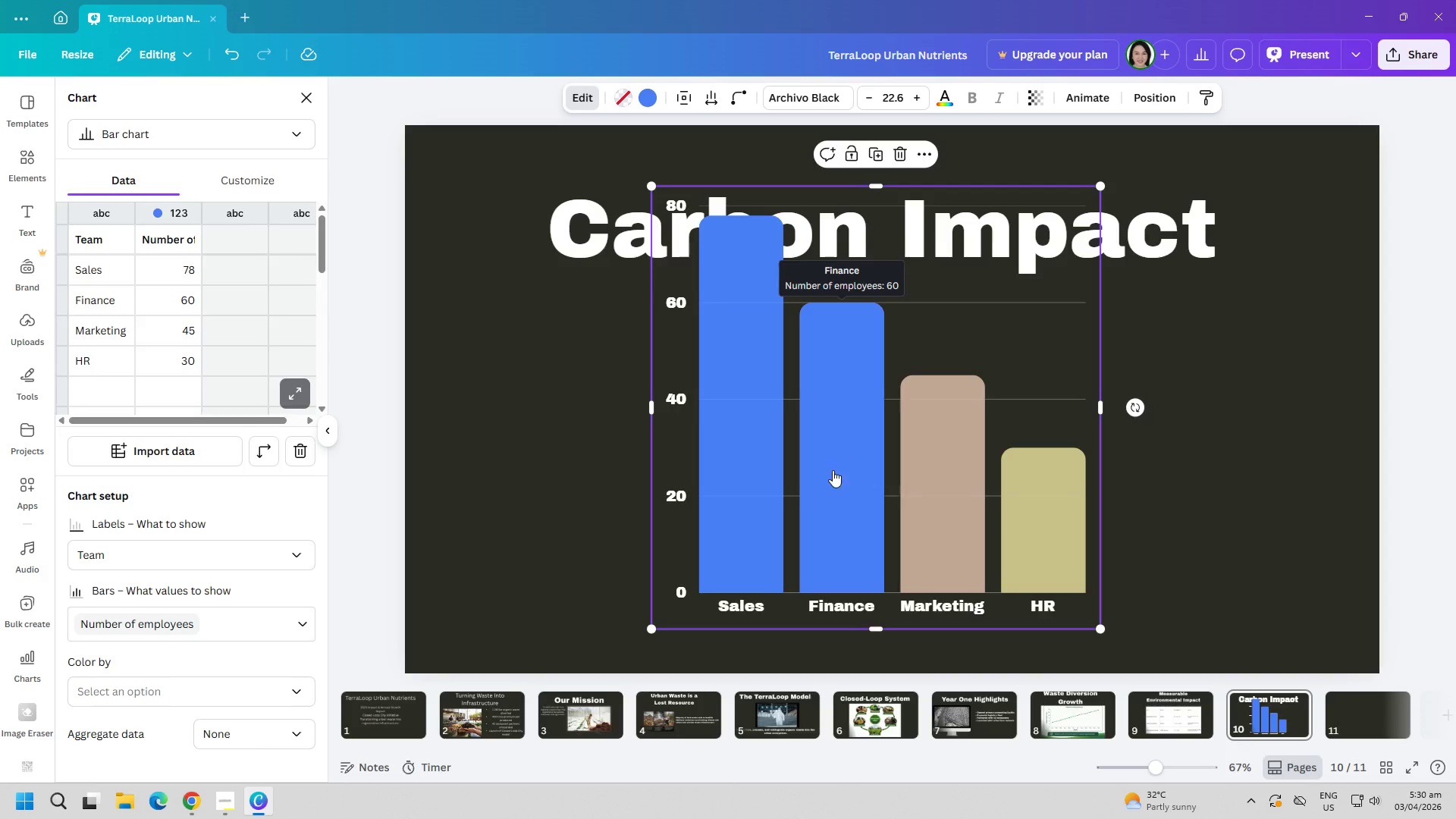 
key(Delete)
 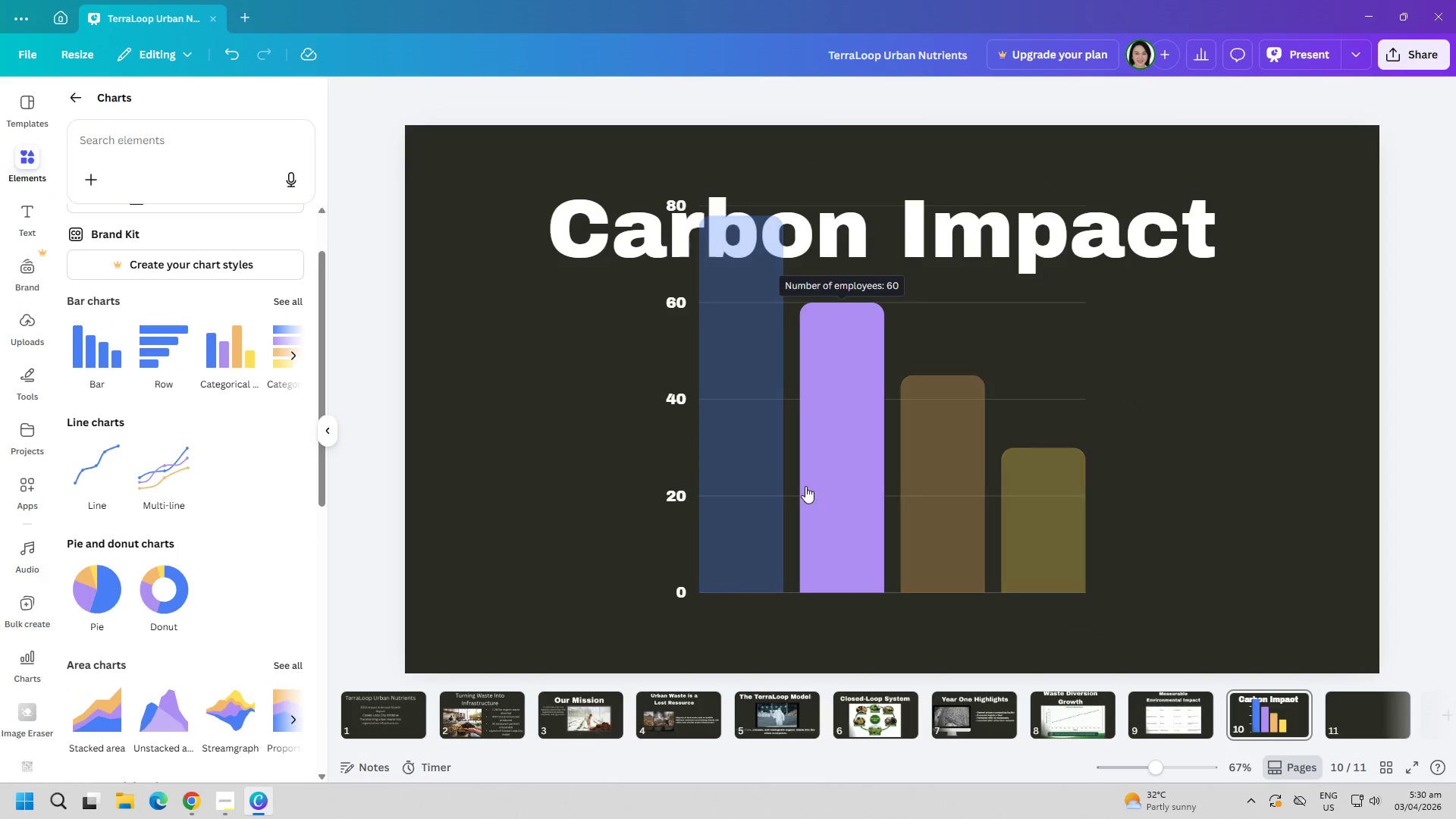 
left_click([805, 486])
 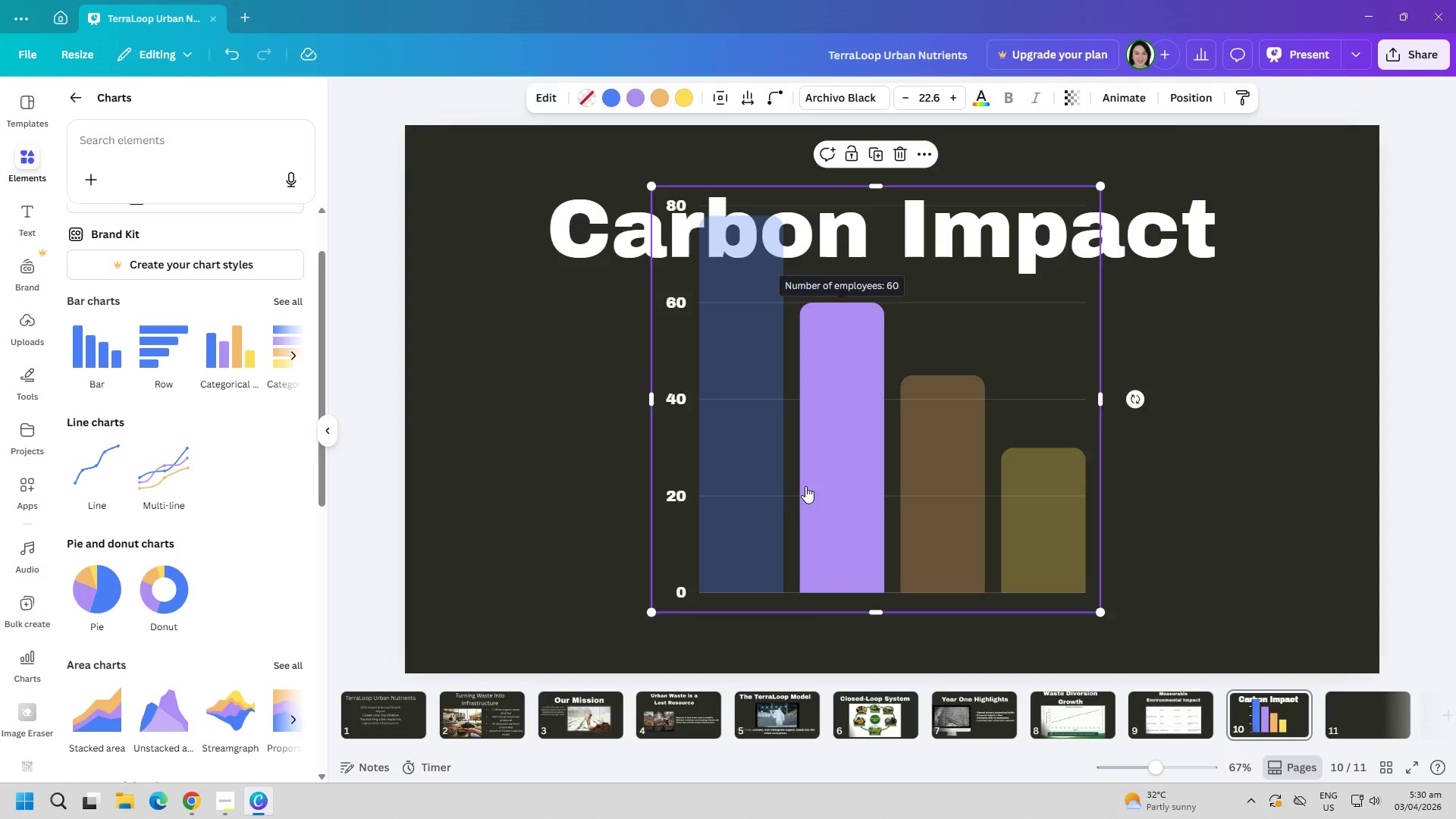 
key(Delete)
 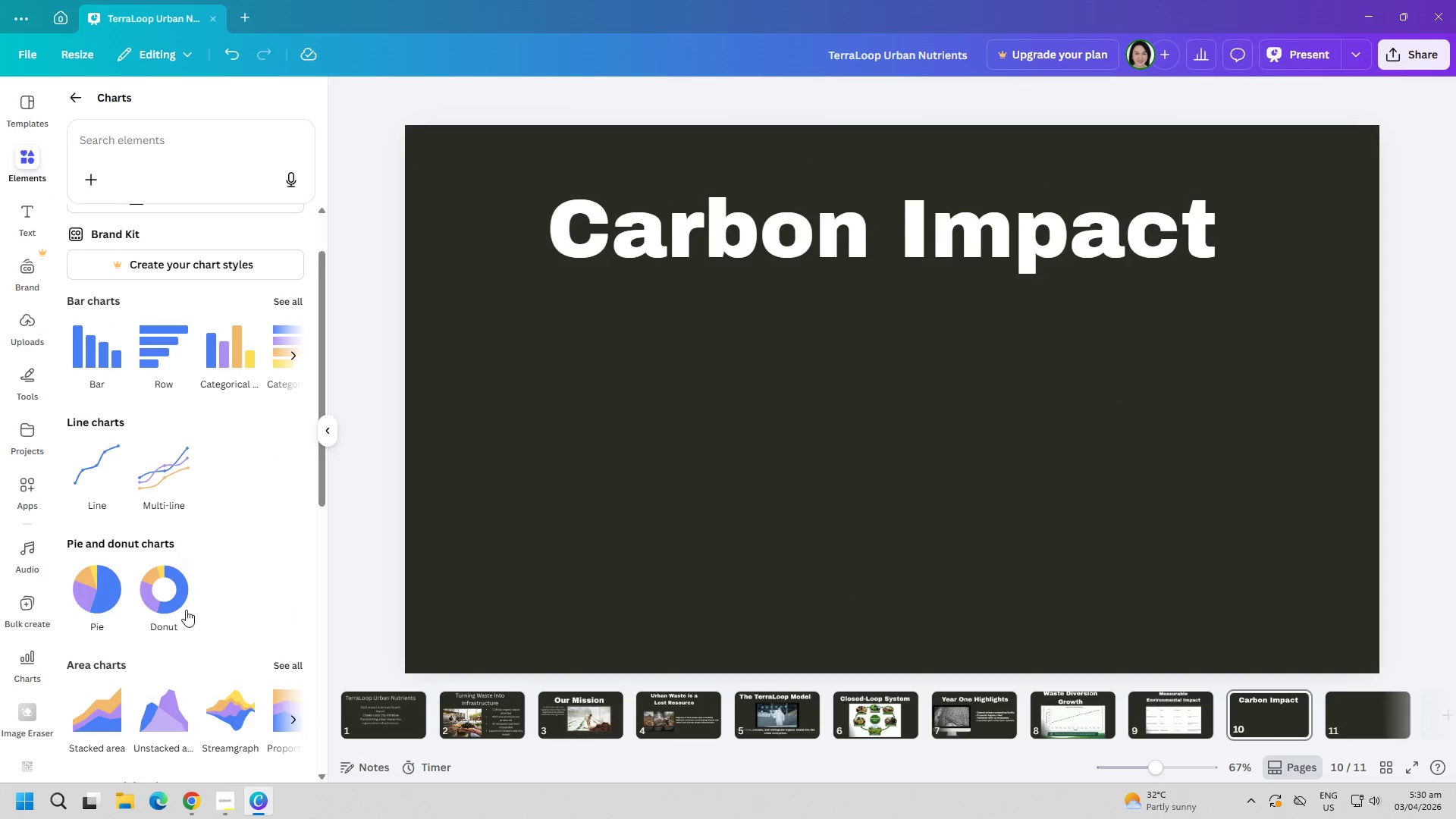 
left_click([193, 792])
 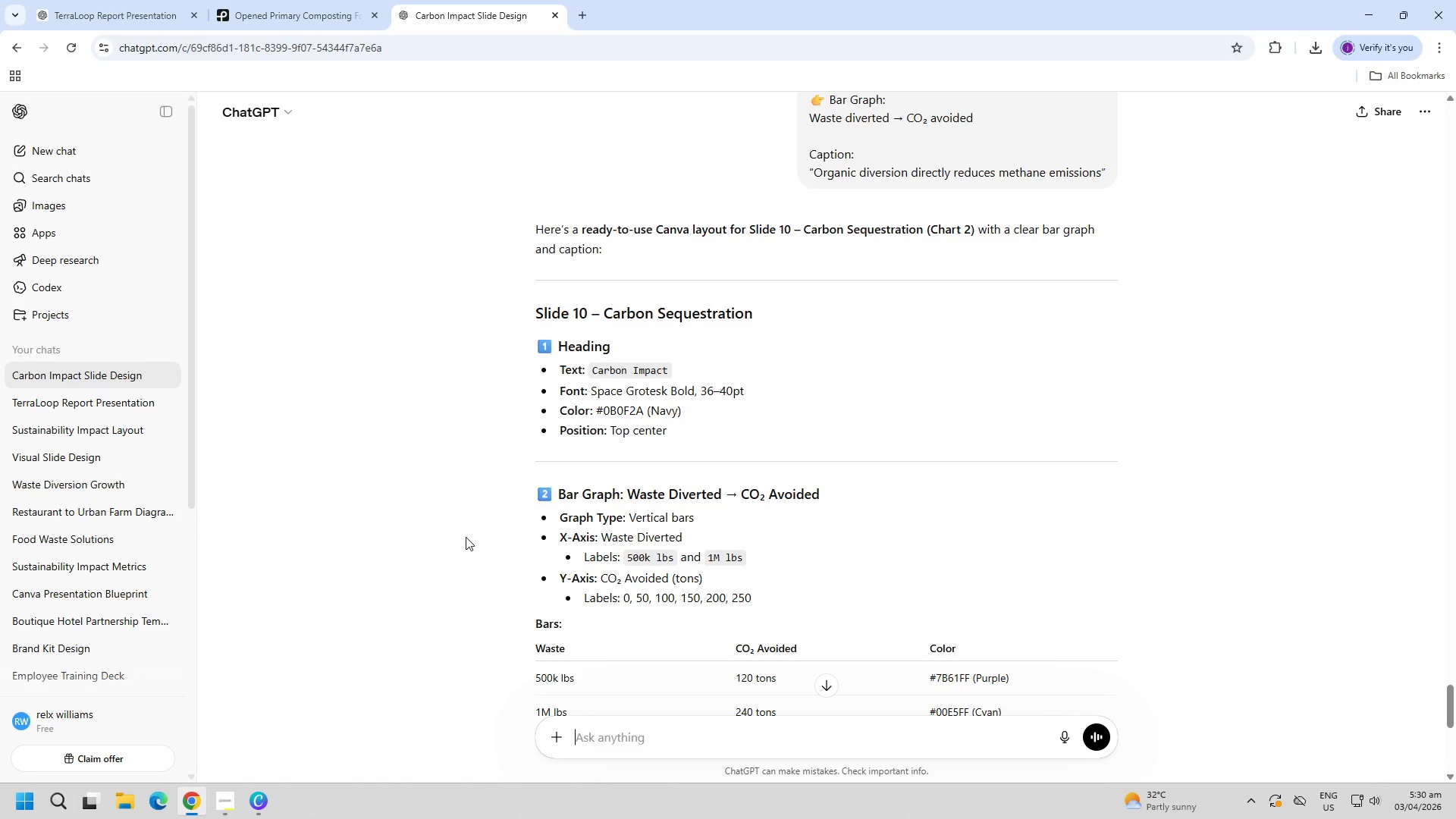 
wait(25.41)
 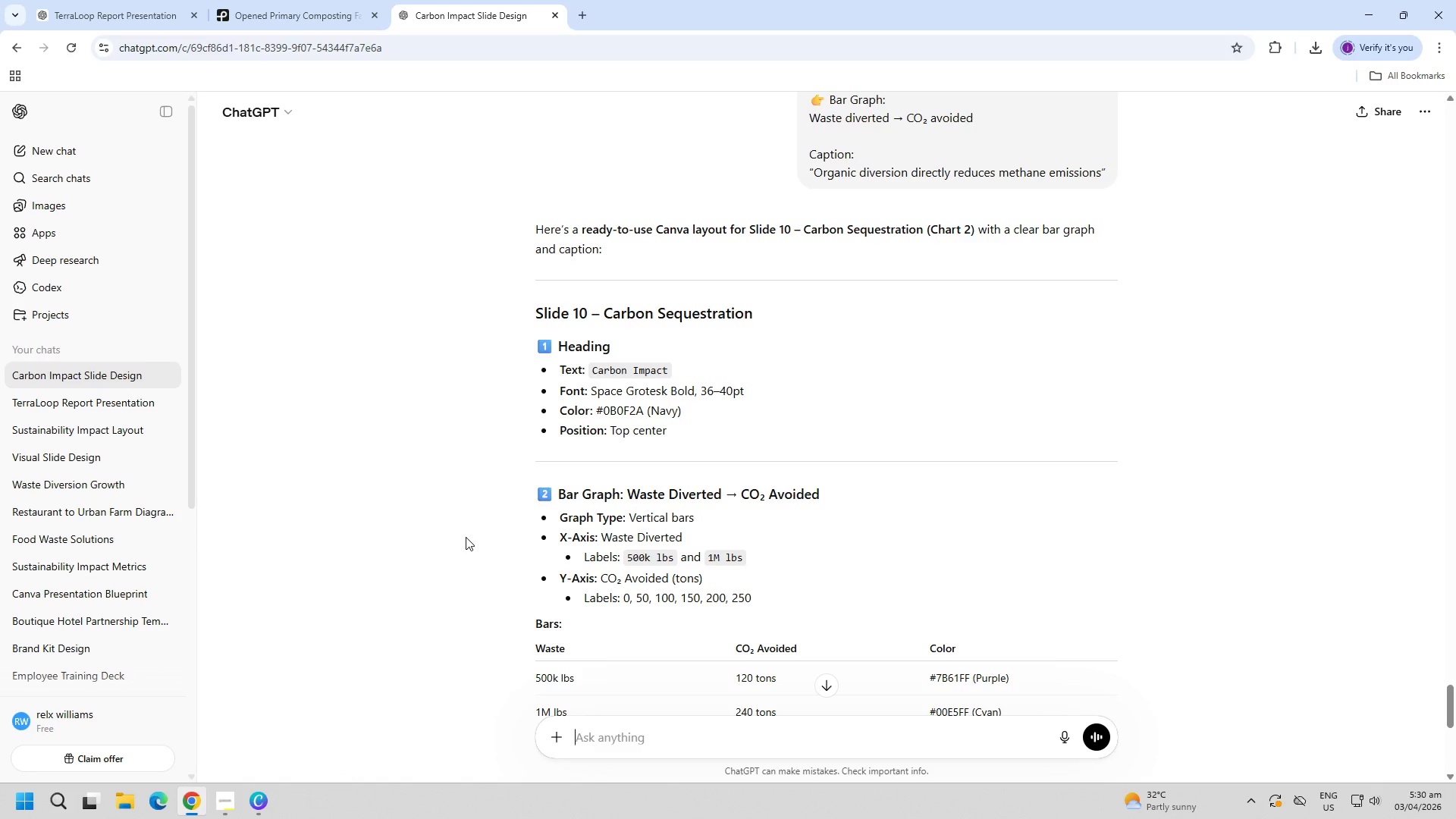 
left_click([136, 0])
 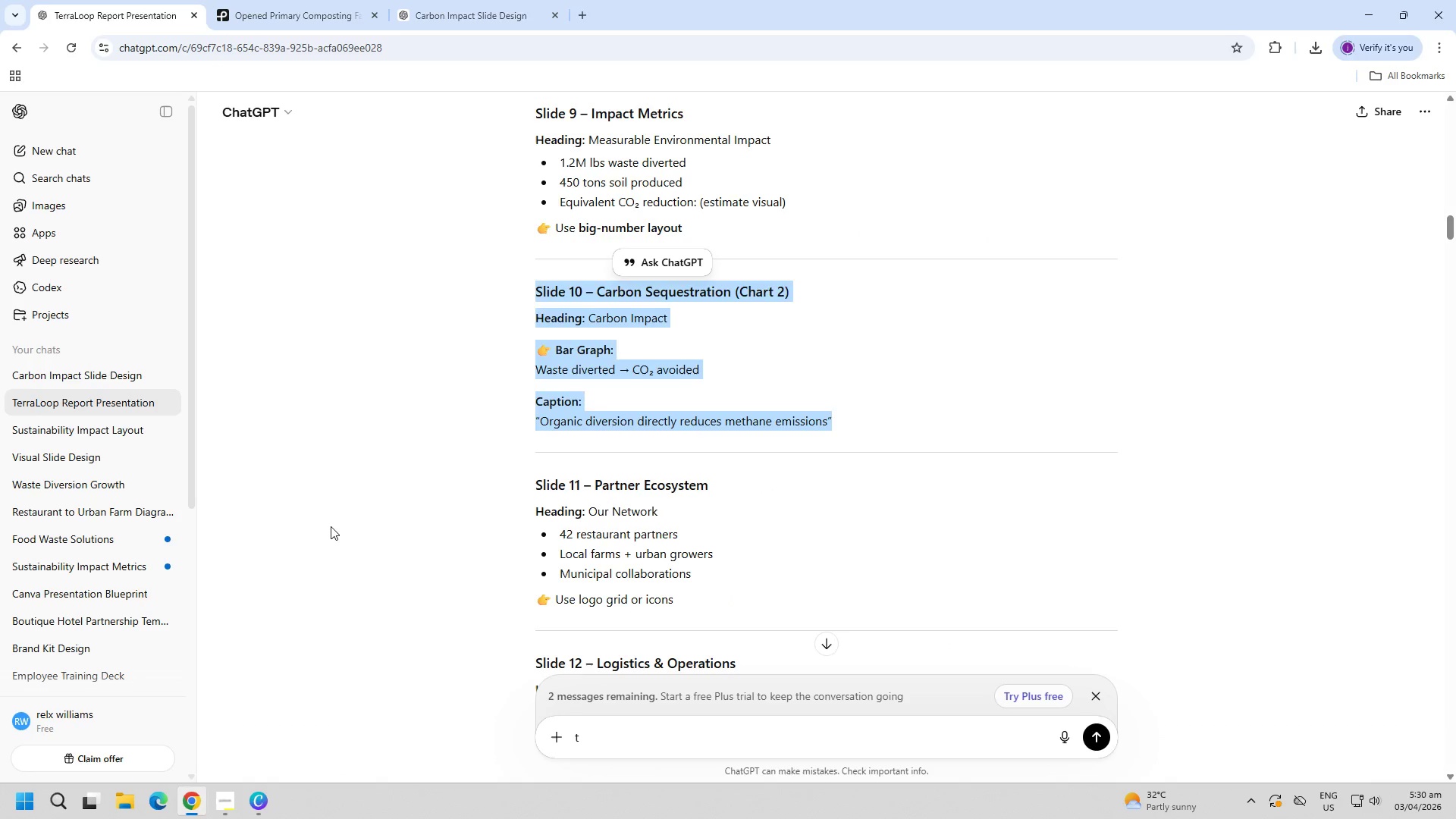 
left_click([331, 526])
 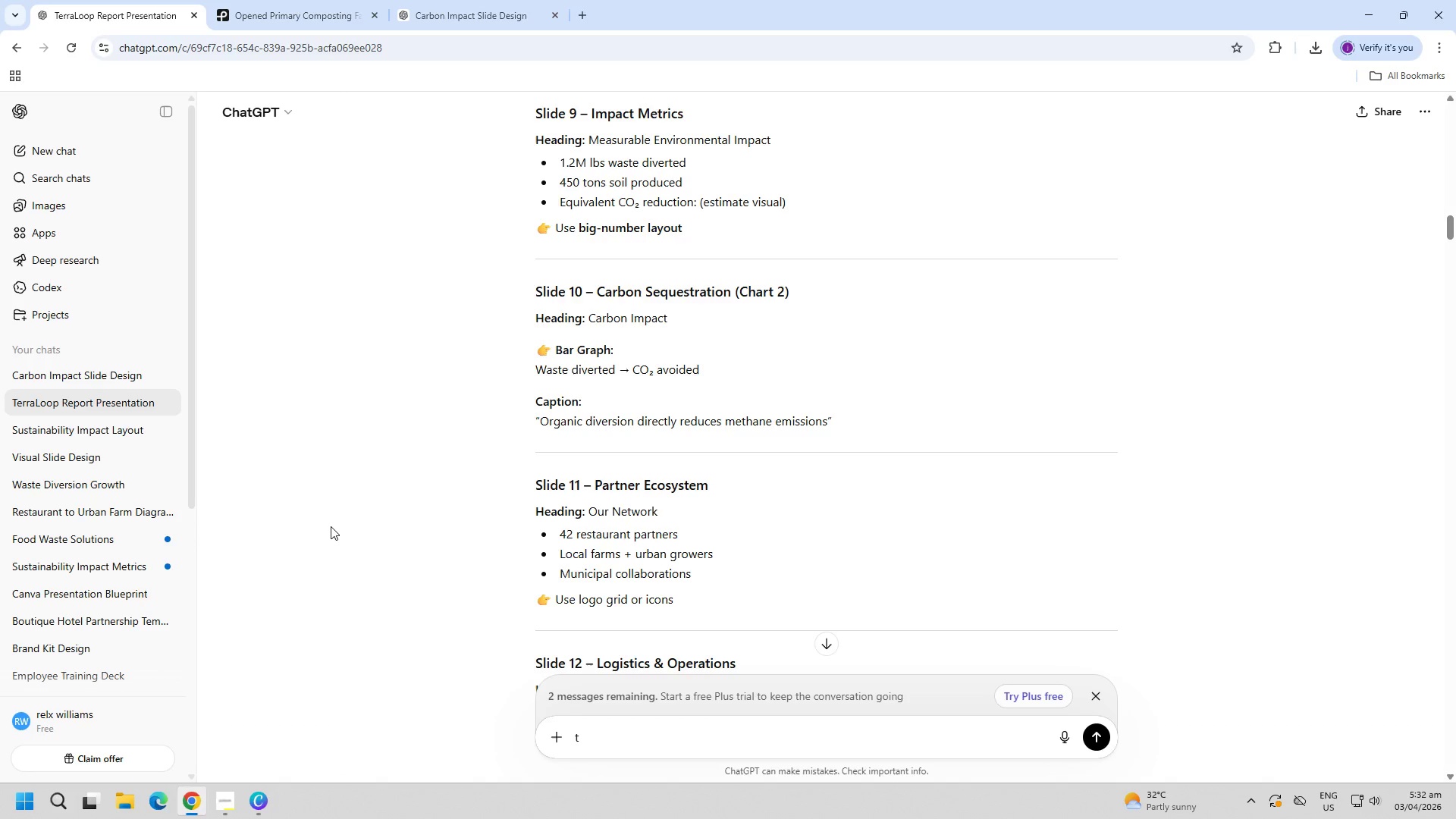 
wait(117.75)
 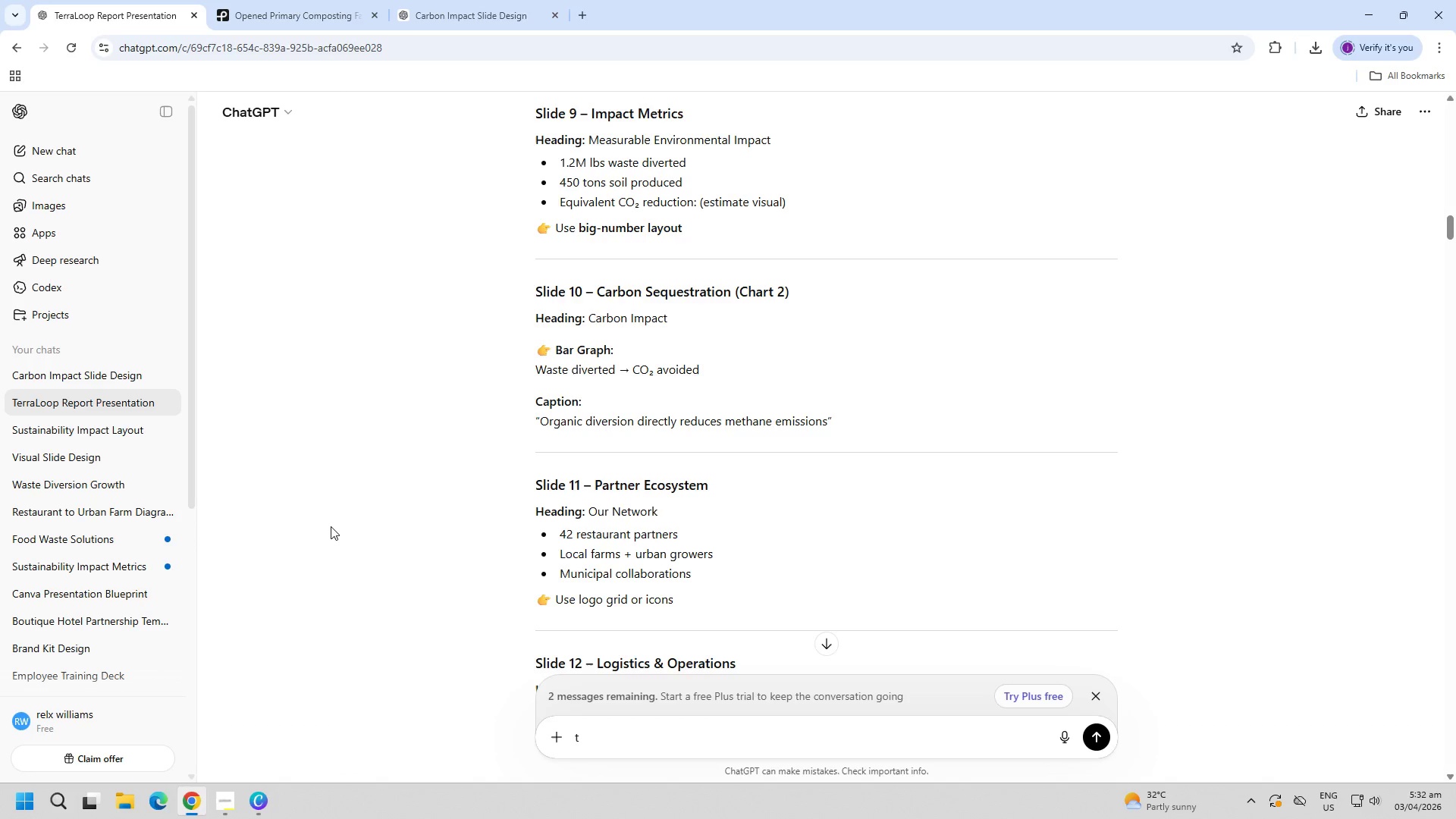 
key(Control+R)
 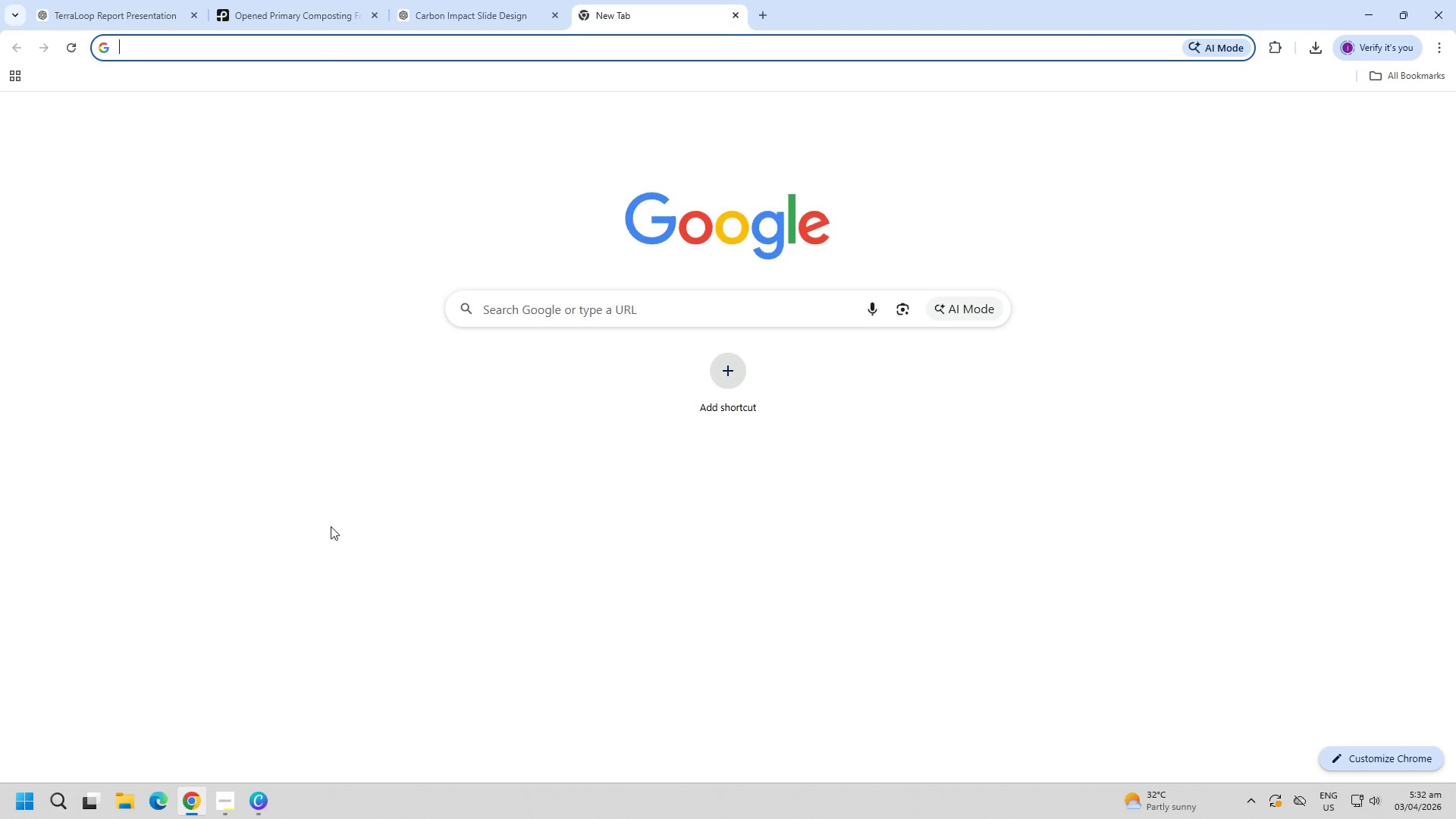 
key(Control+T)
 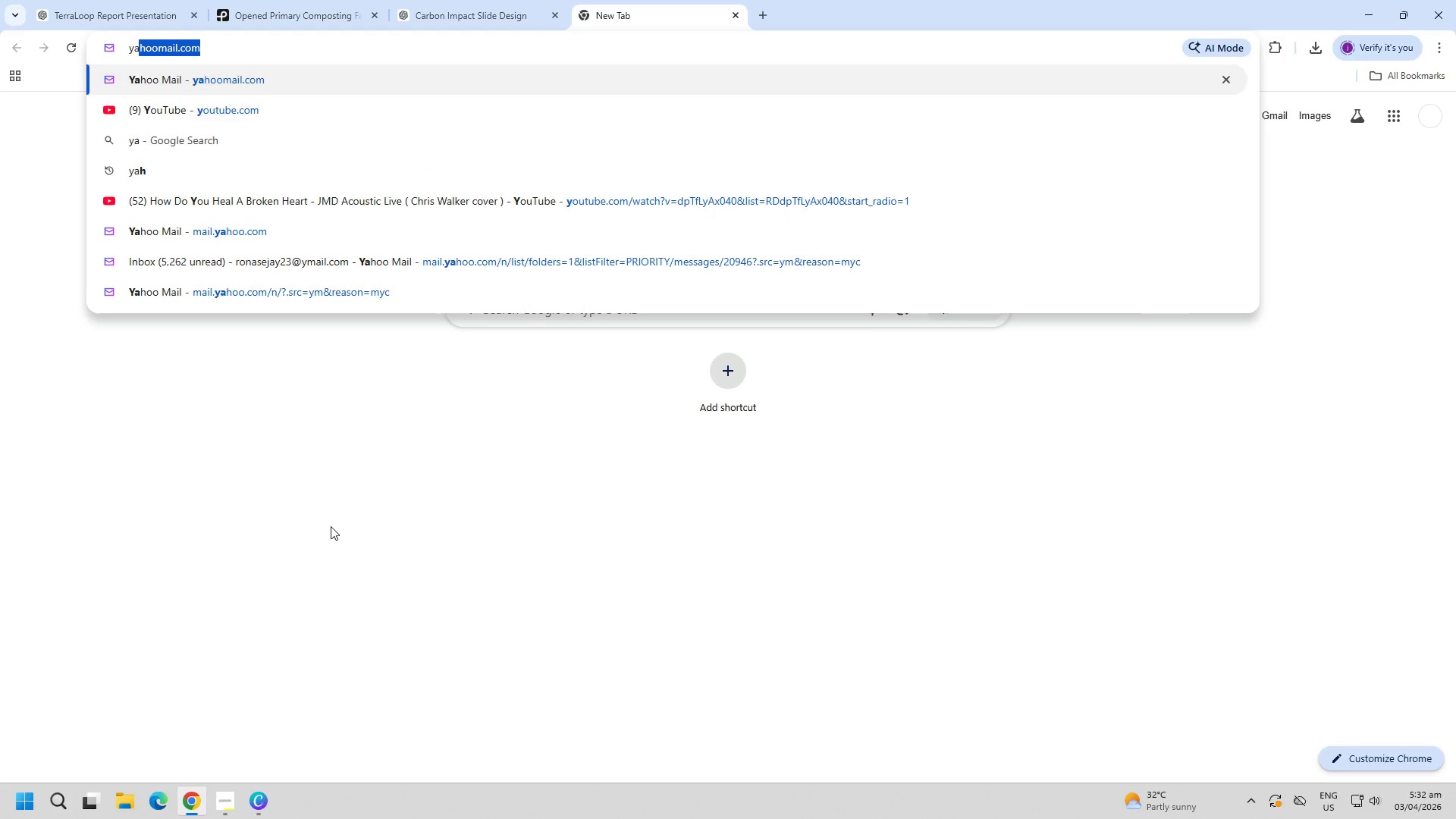 
type(yah)
 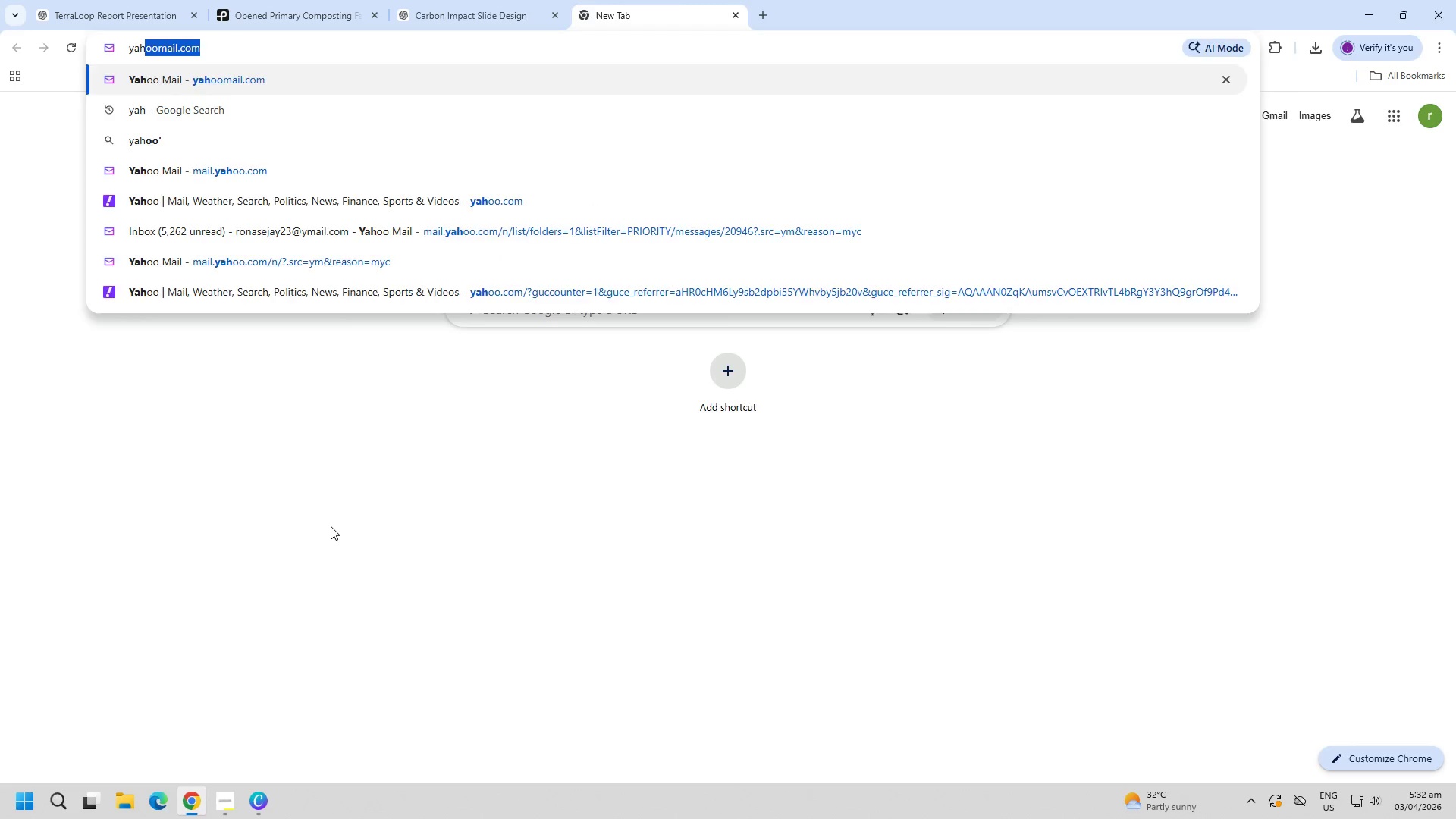 
key(Enter)
 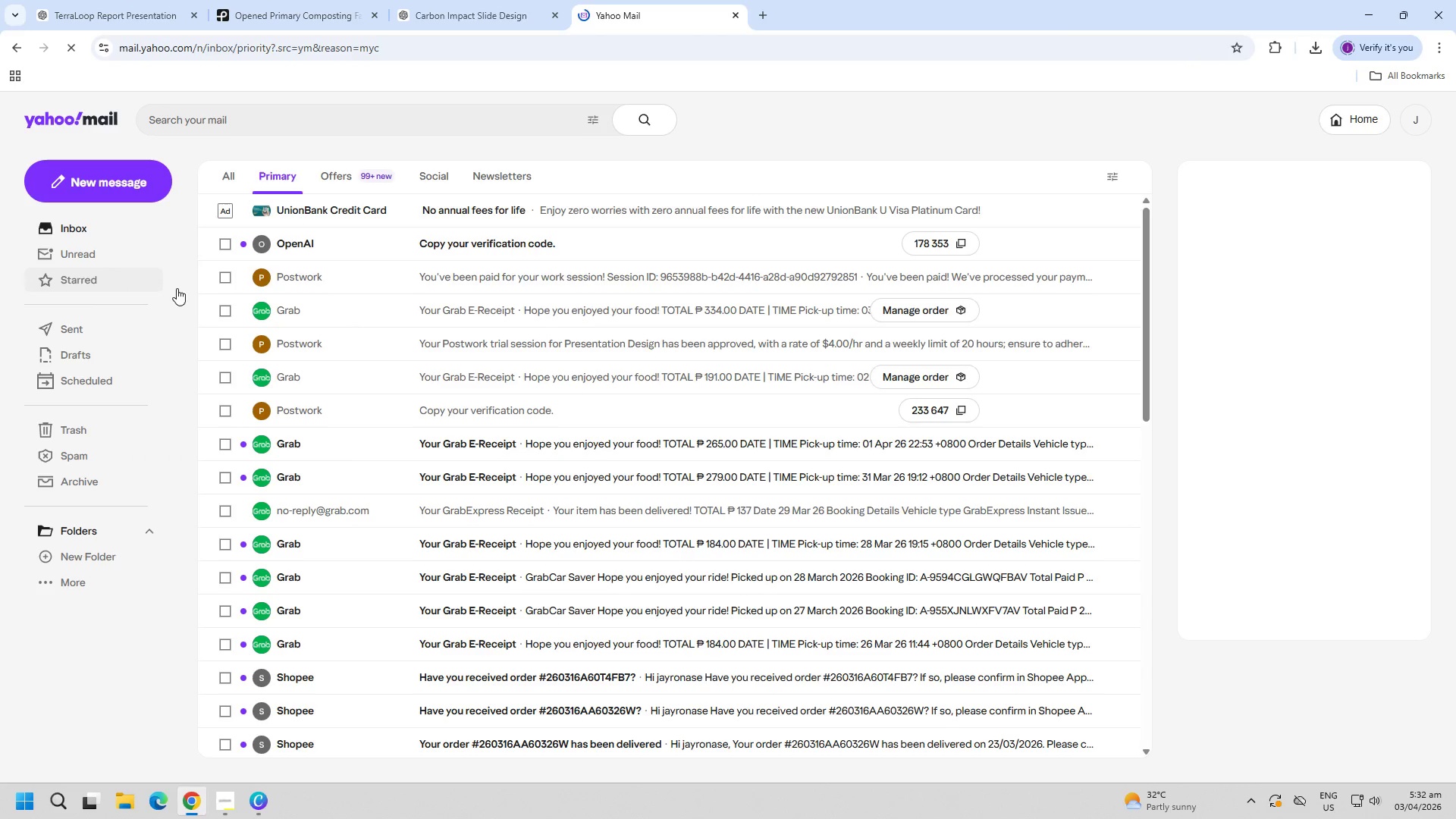 
left_click([324, 247])
 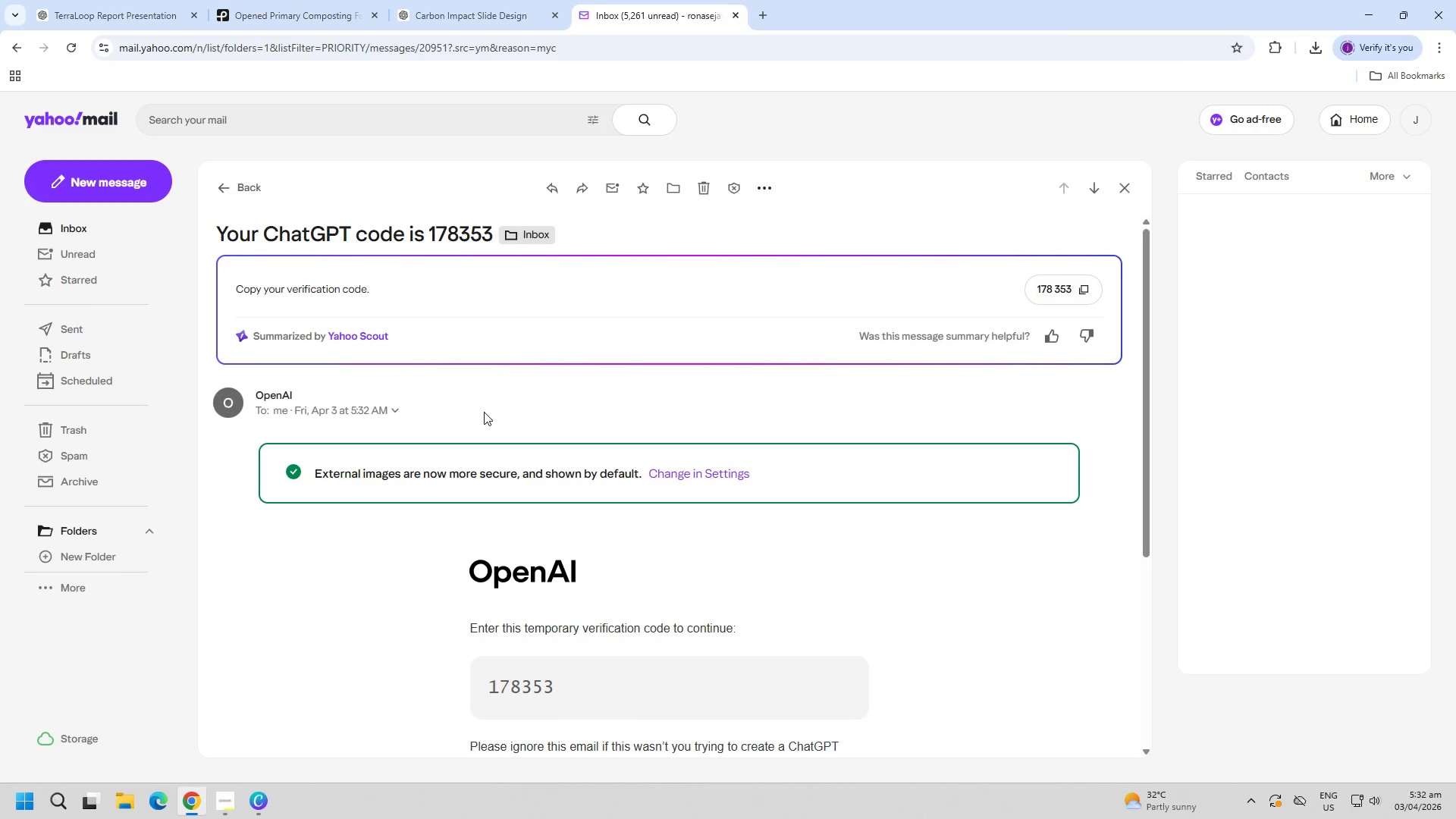 
wait(11.62)
 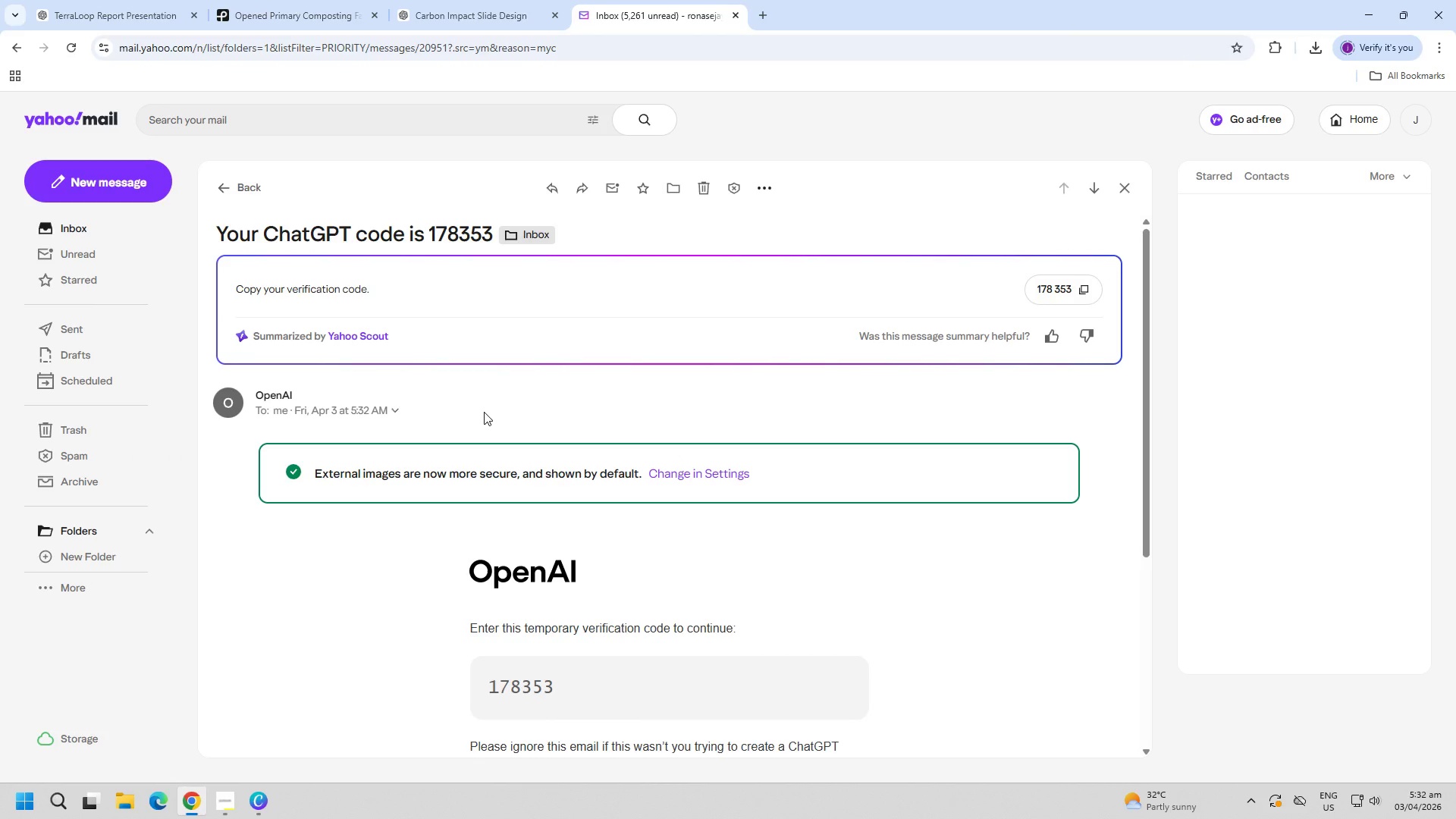 
left_click([59, 228])
 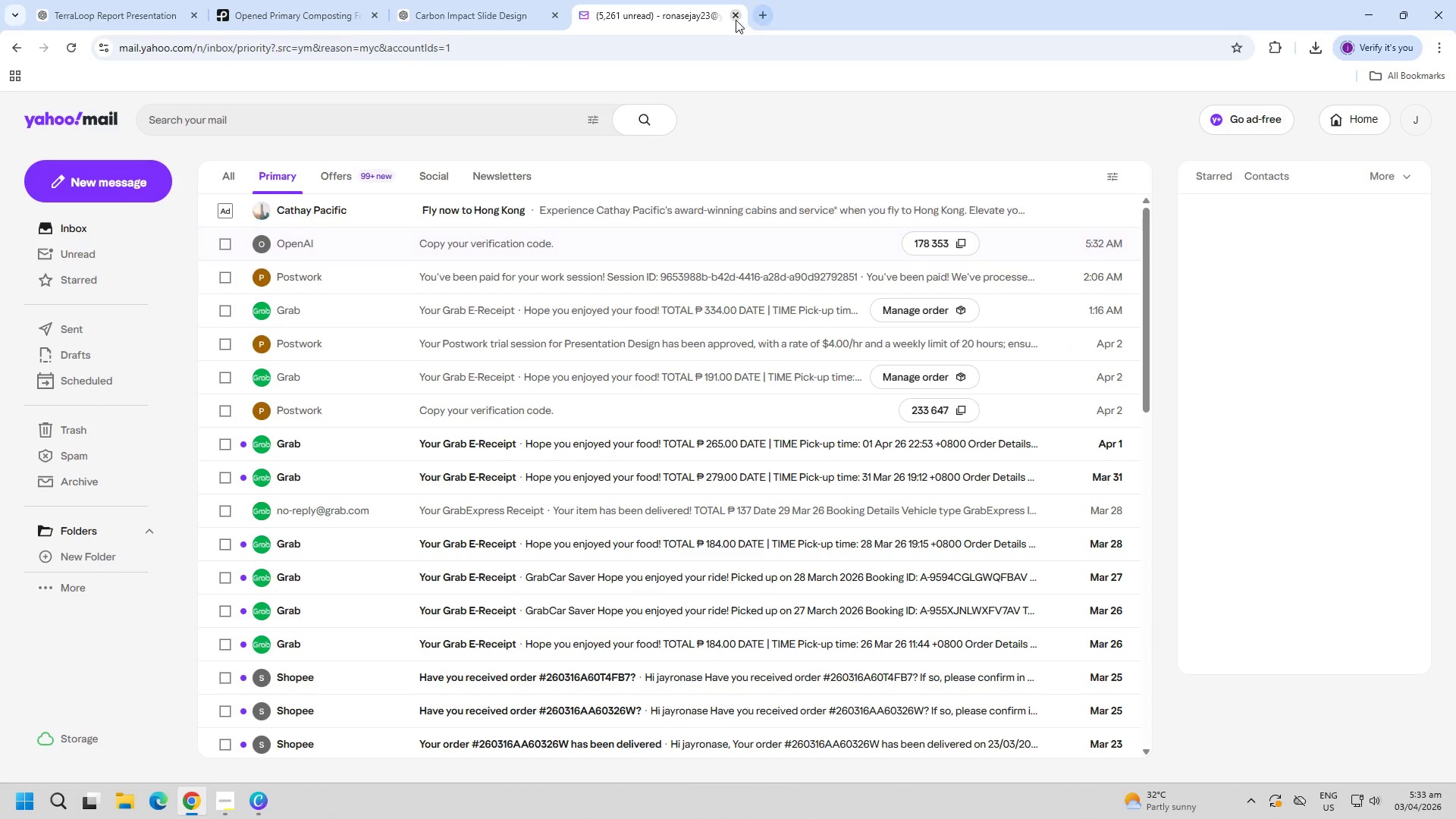 
left_click([732, 18])
 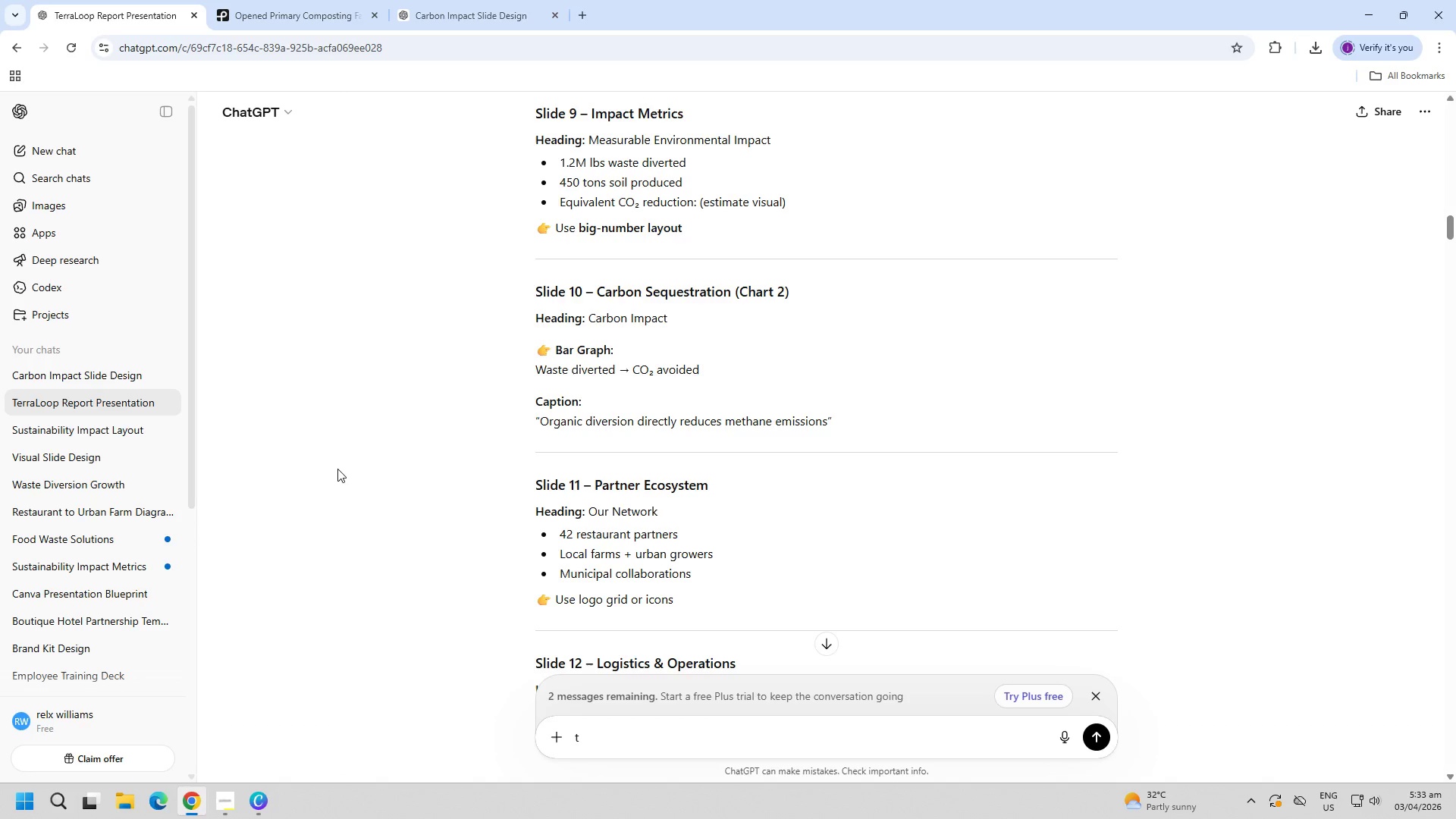 
wait(20.41)
 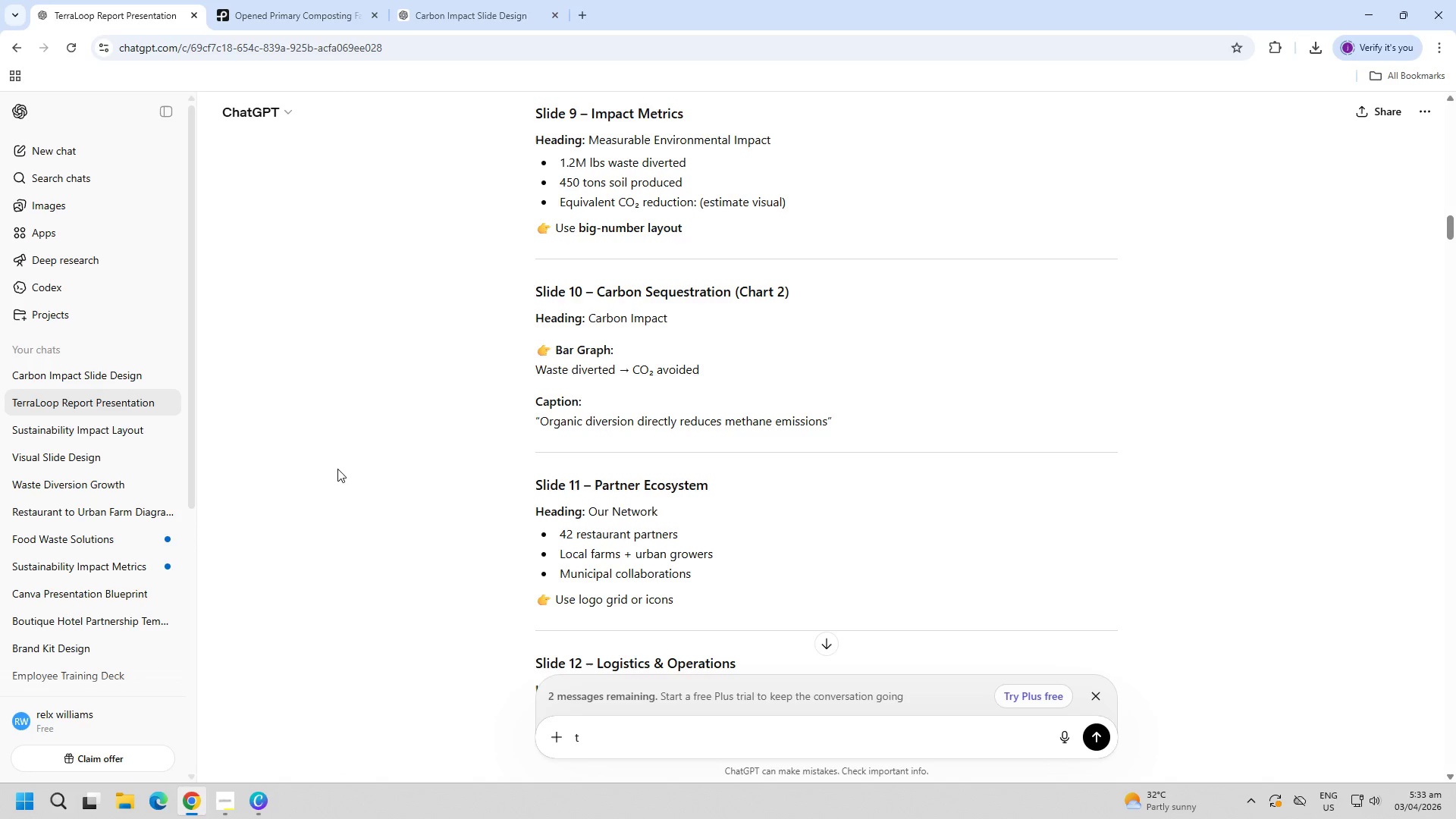 
scroll: coordinate [518, 80], scroll_direction: up, amount: 1.0
 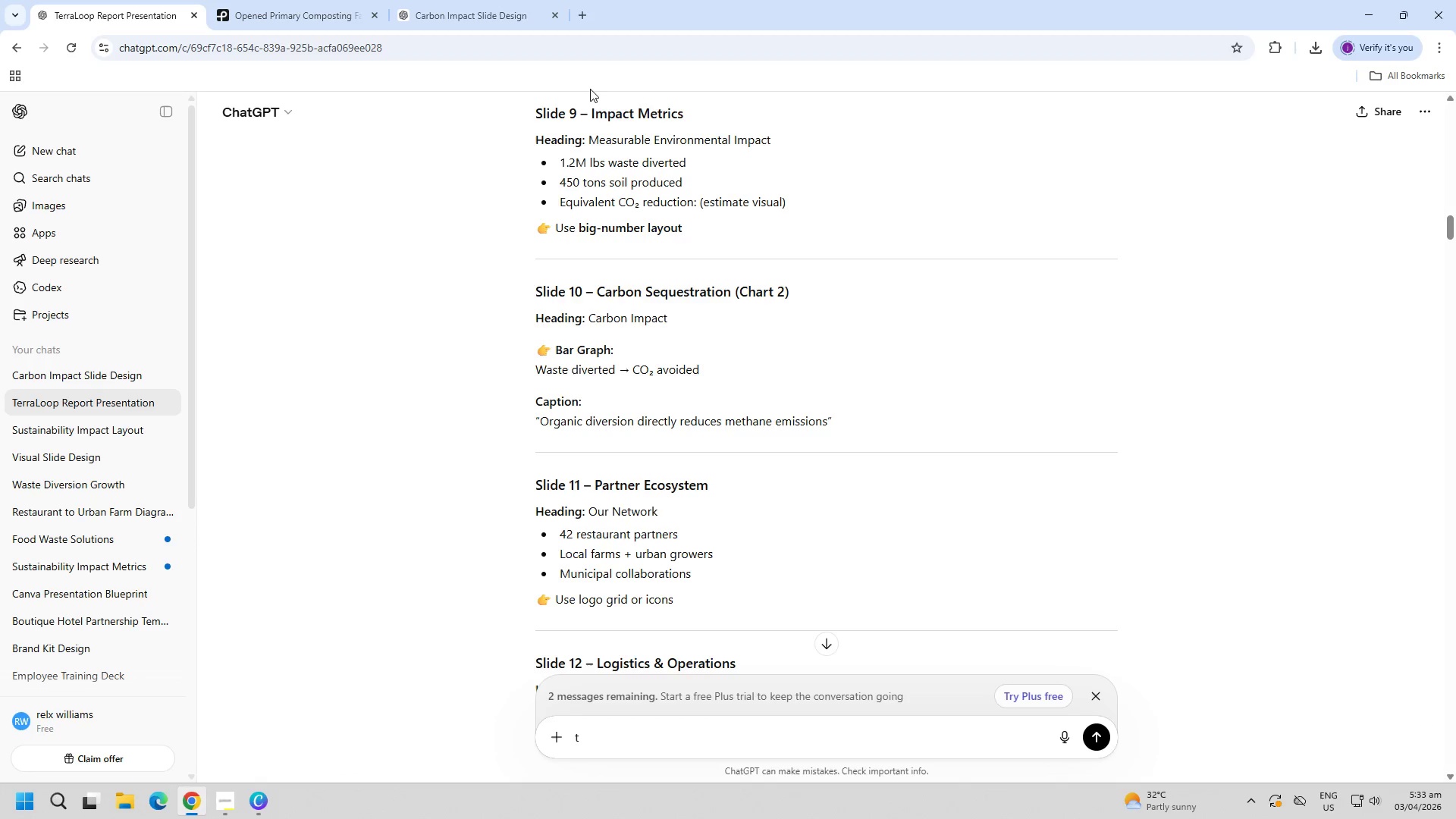 
scroll: coordinate [632, 27], scroll_direction: down, amount: 1.0
 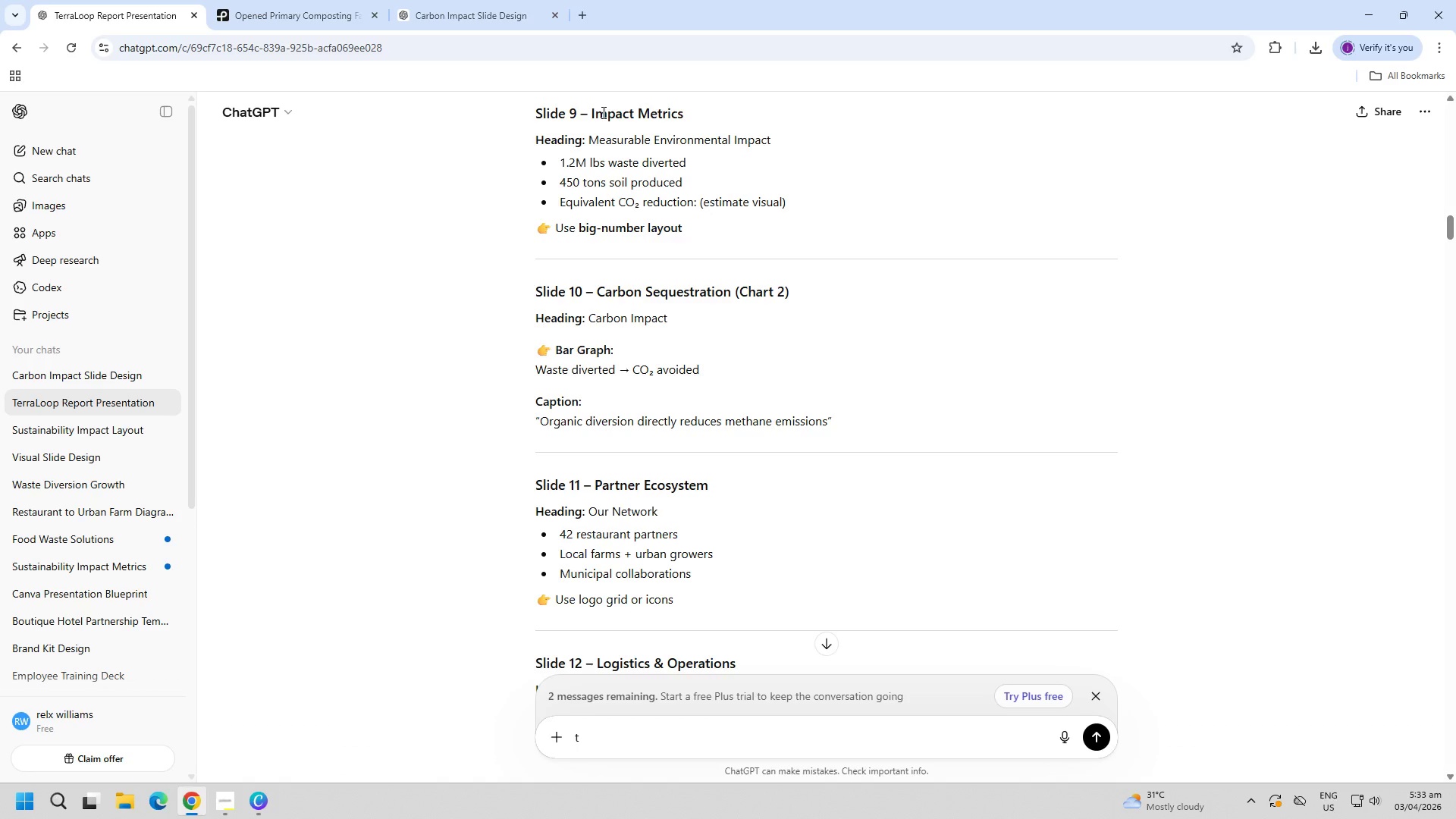 
wait(35.21)
 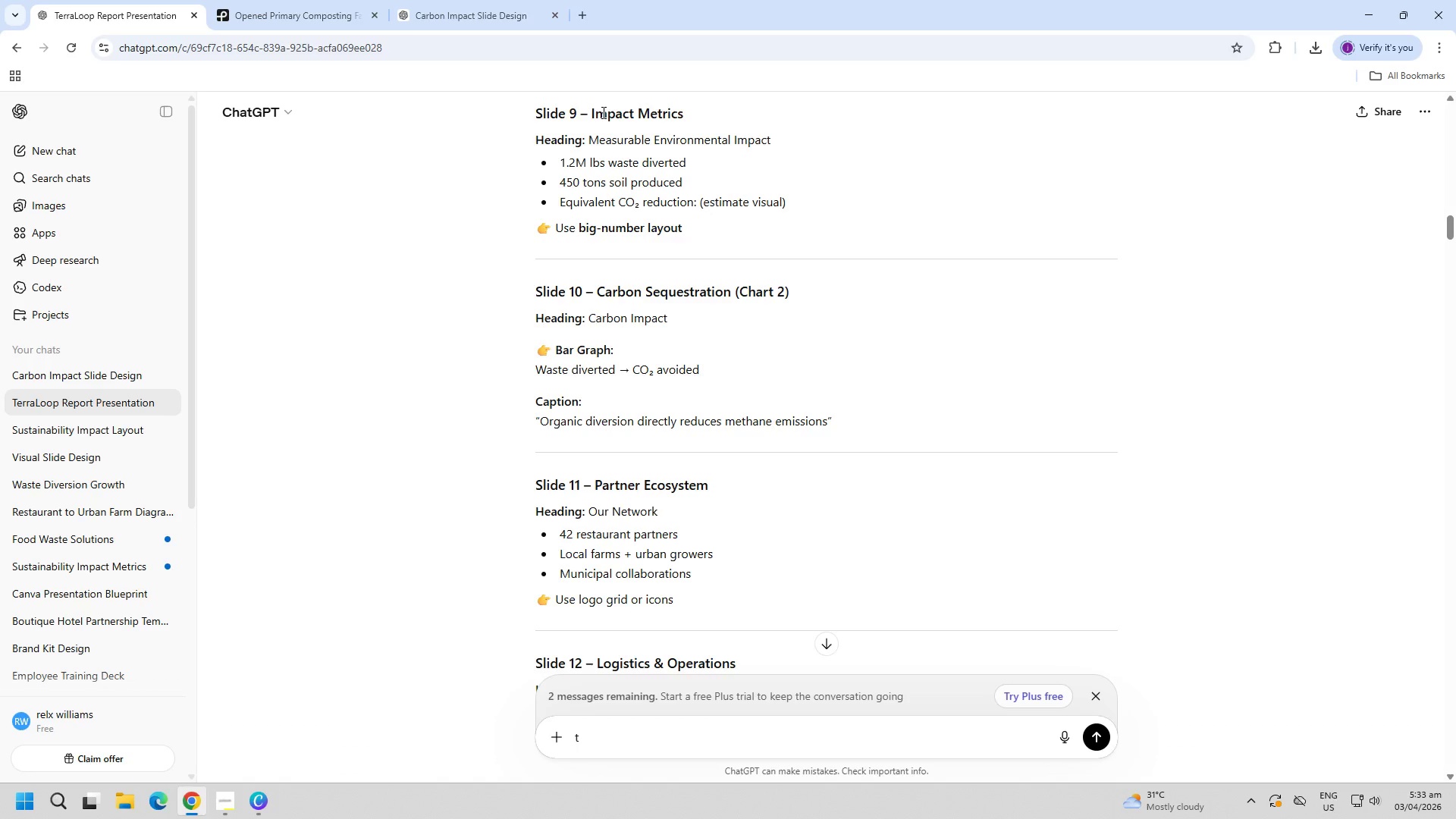 
left_click([271, 813])
 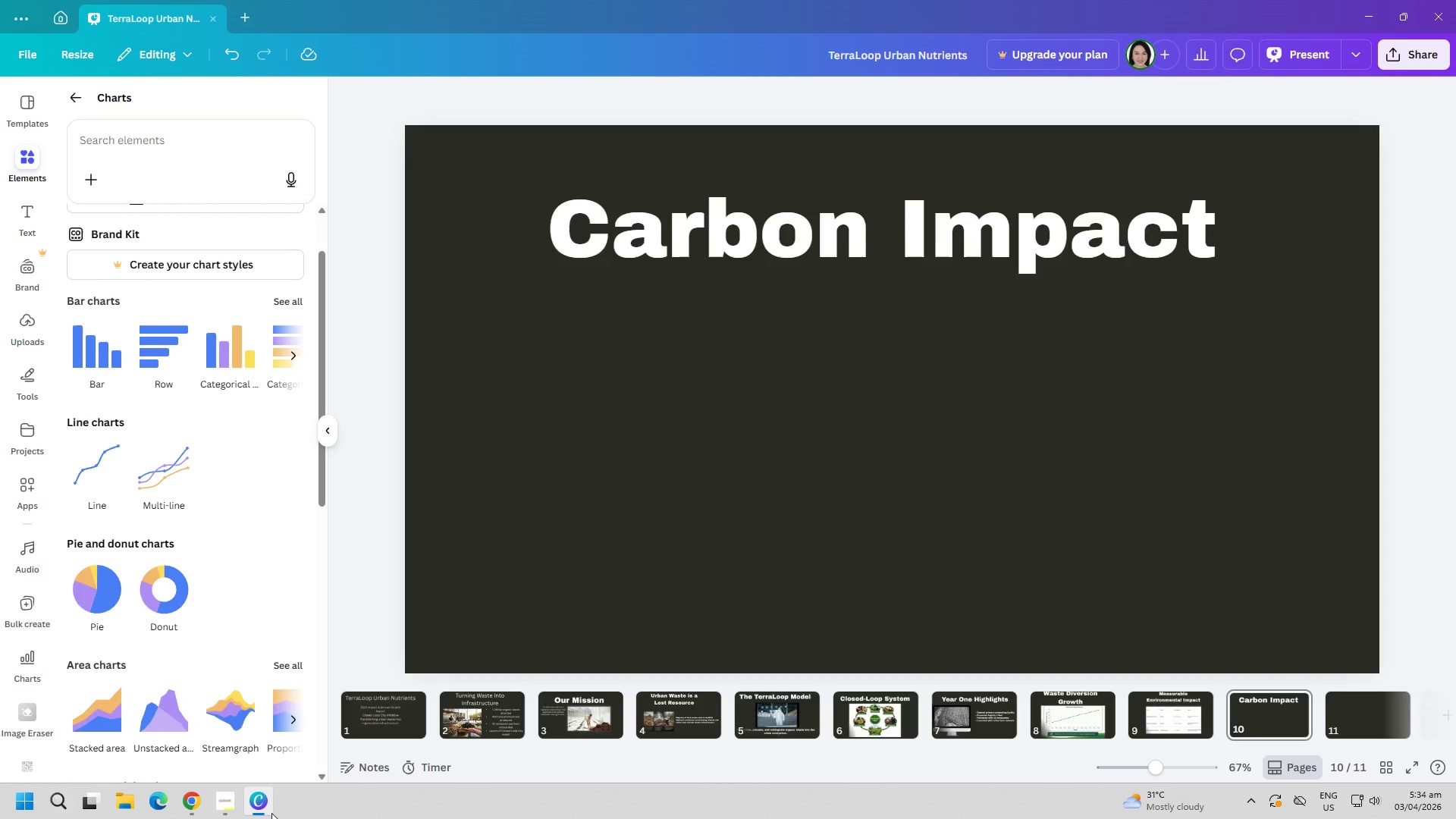 
left_click([271, 813])
 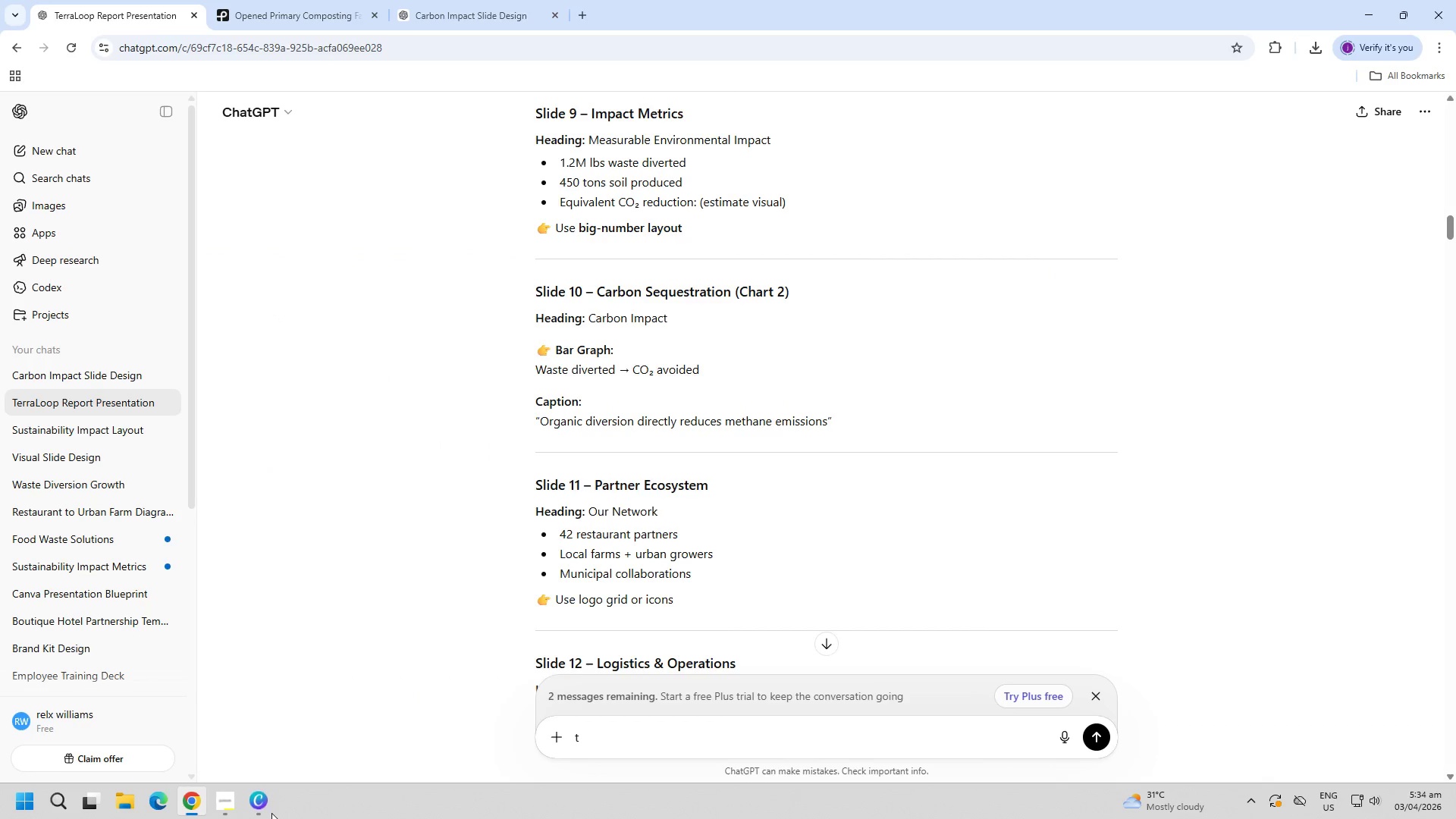 
left_click([271, 813])
 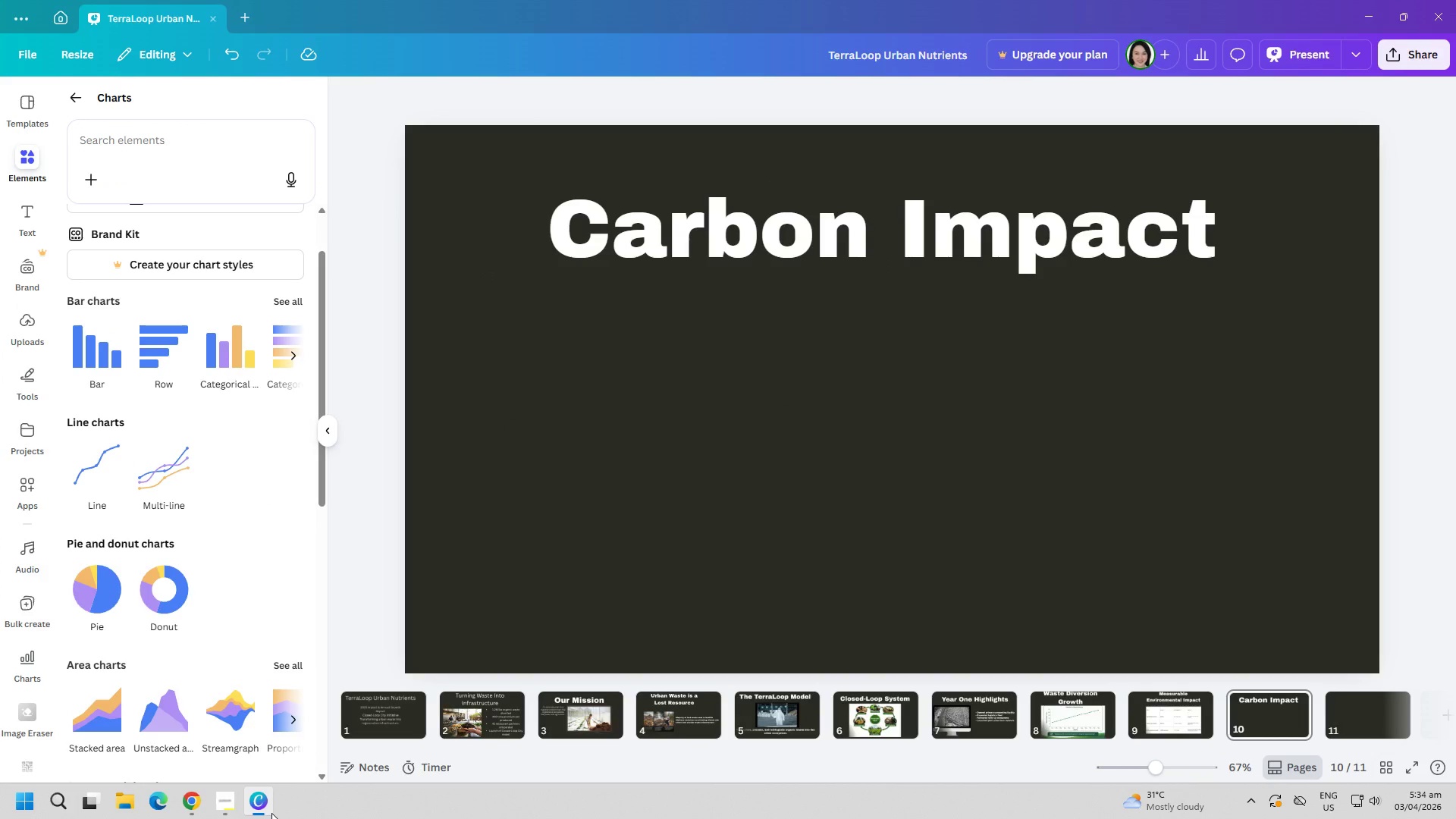 
left_click([271, 813])
 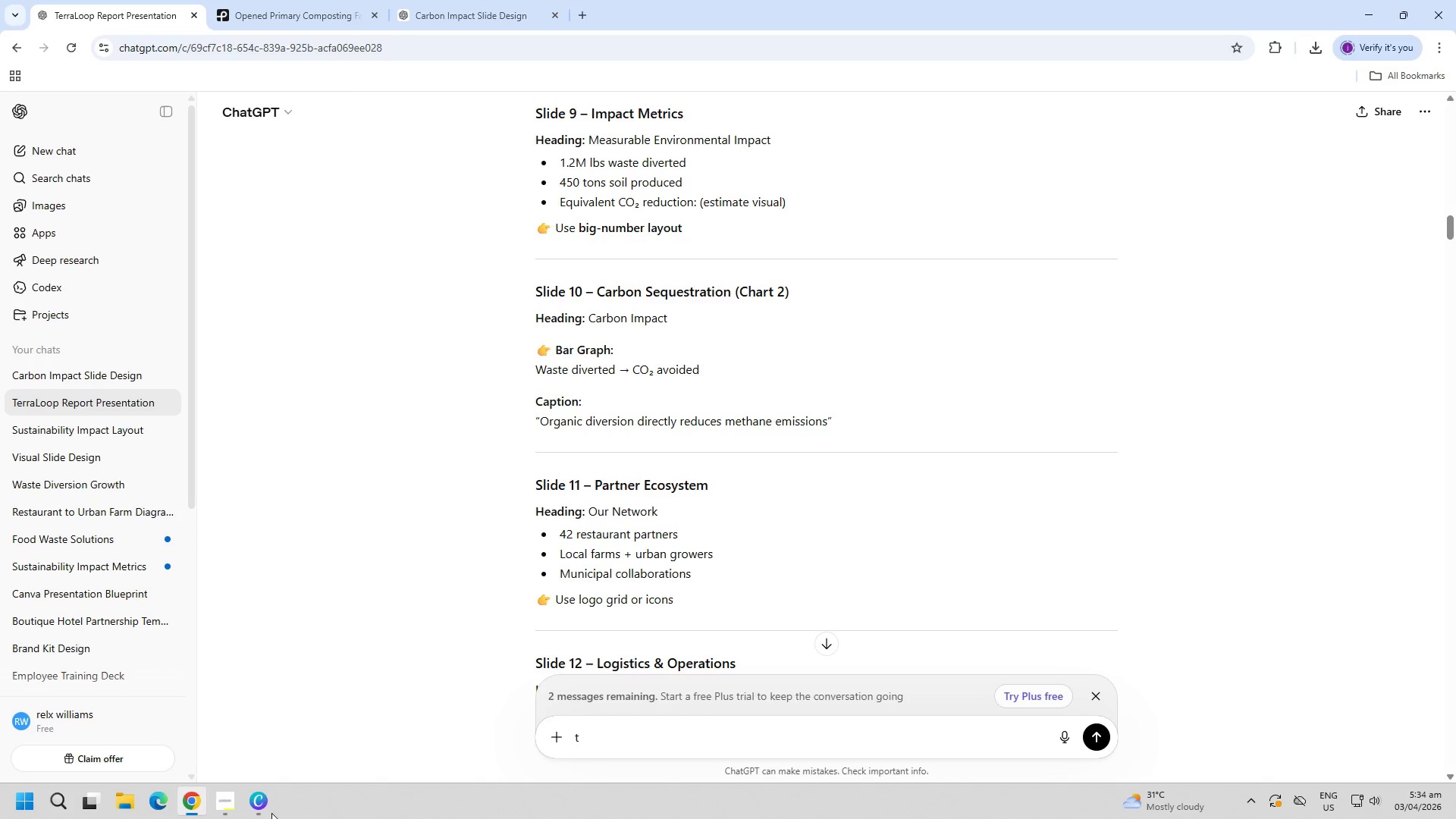 
wait(10.75)
 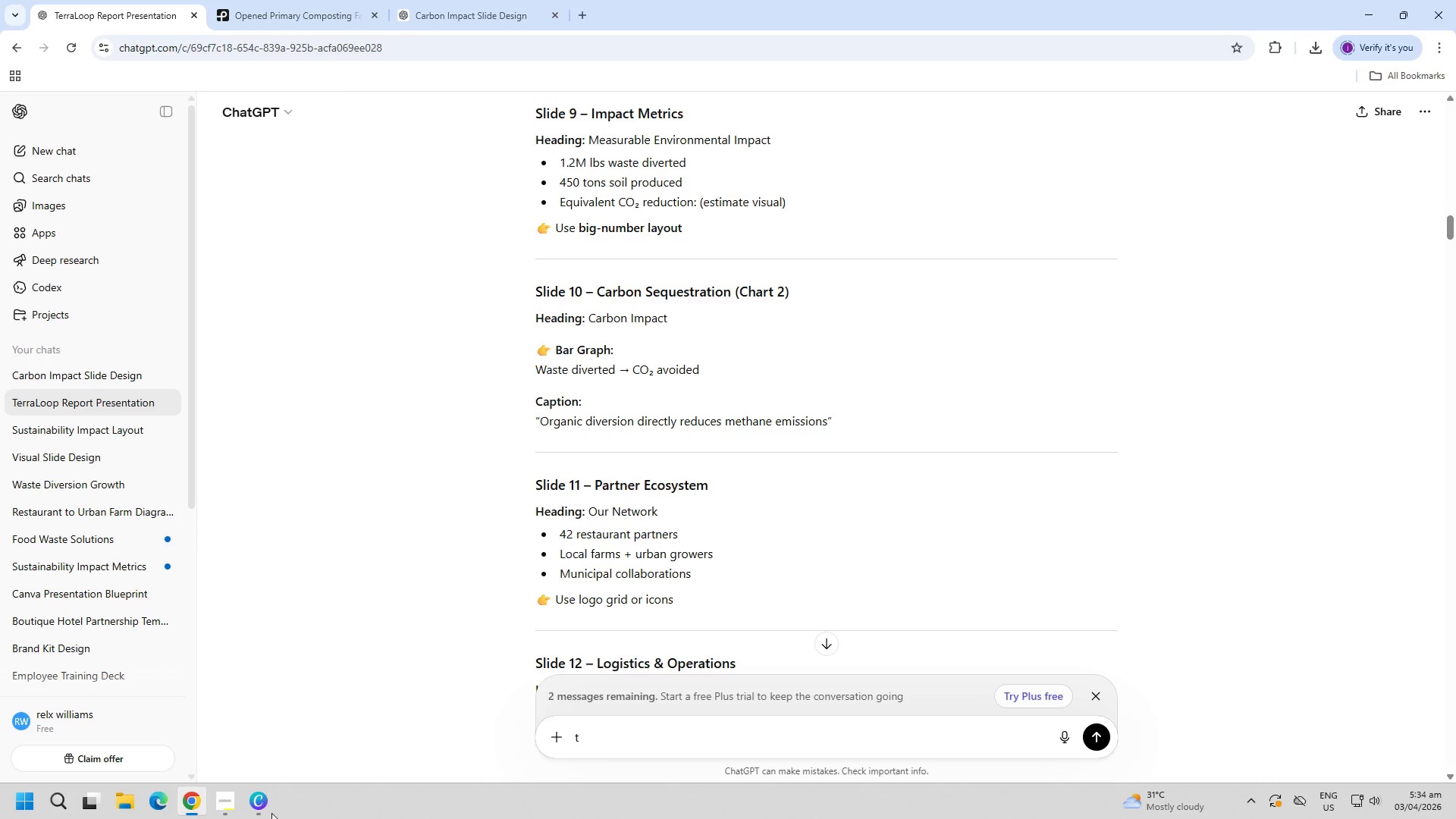 
left_click_drag(start_coordinate=[591, 510], to_coordinate=[686, 518])
 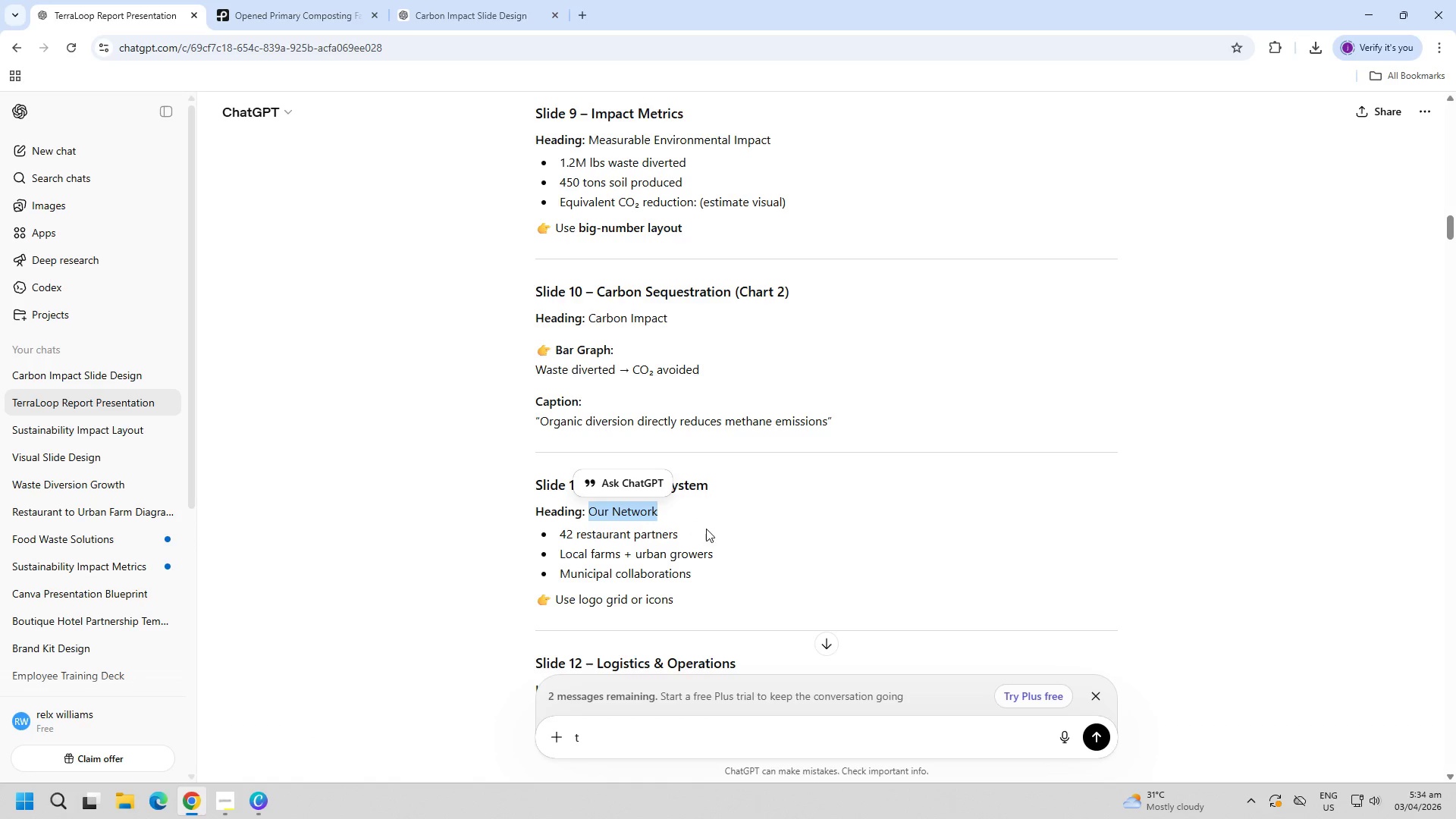 
key(Control+C)
 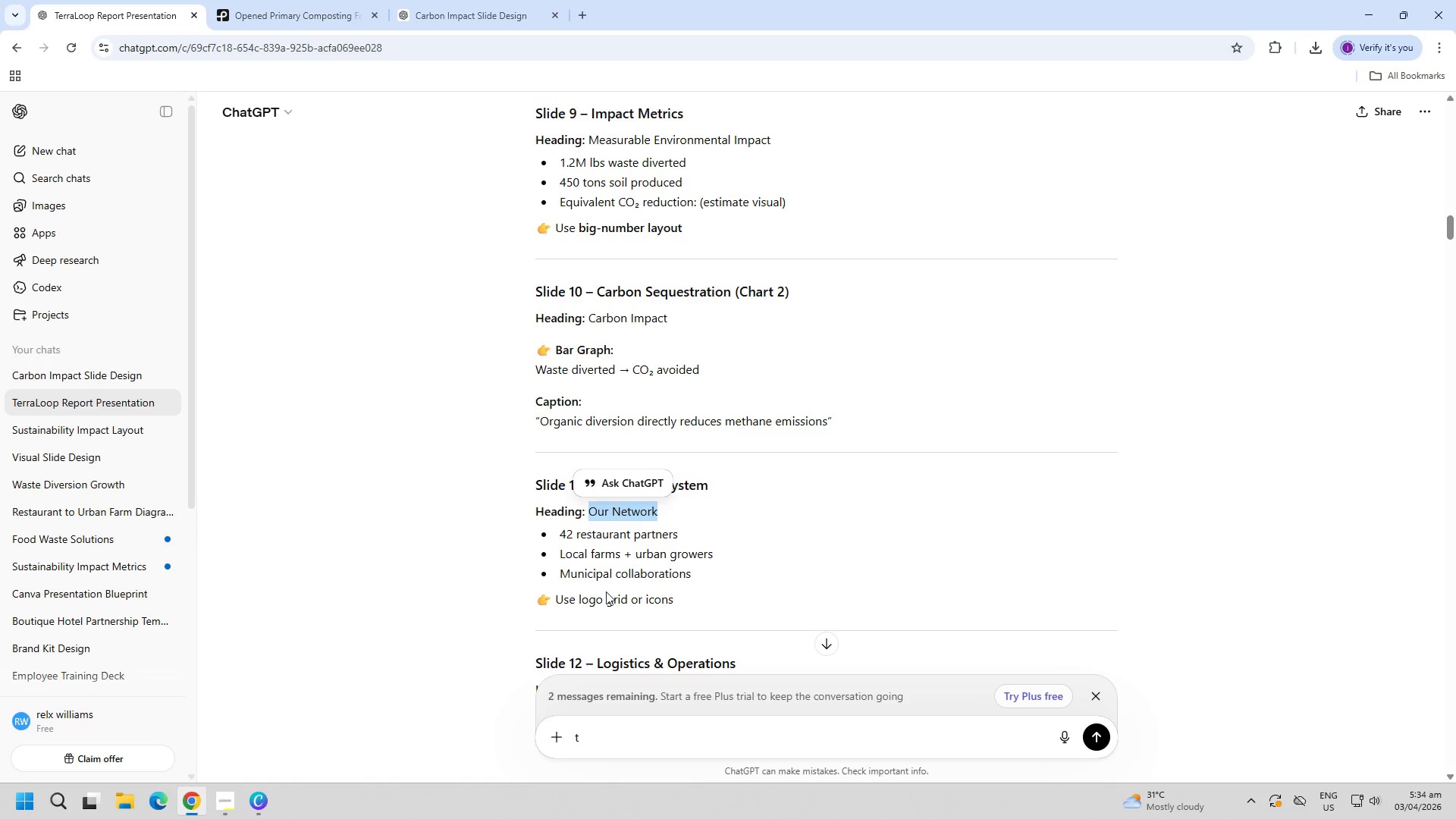 
key(Control+C)
 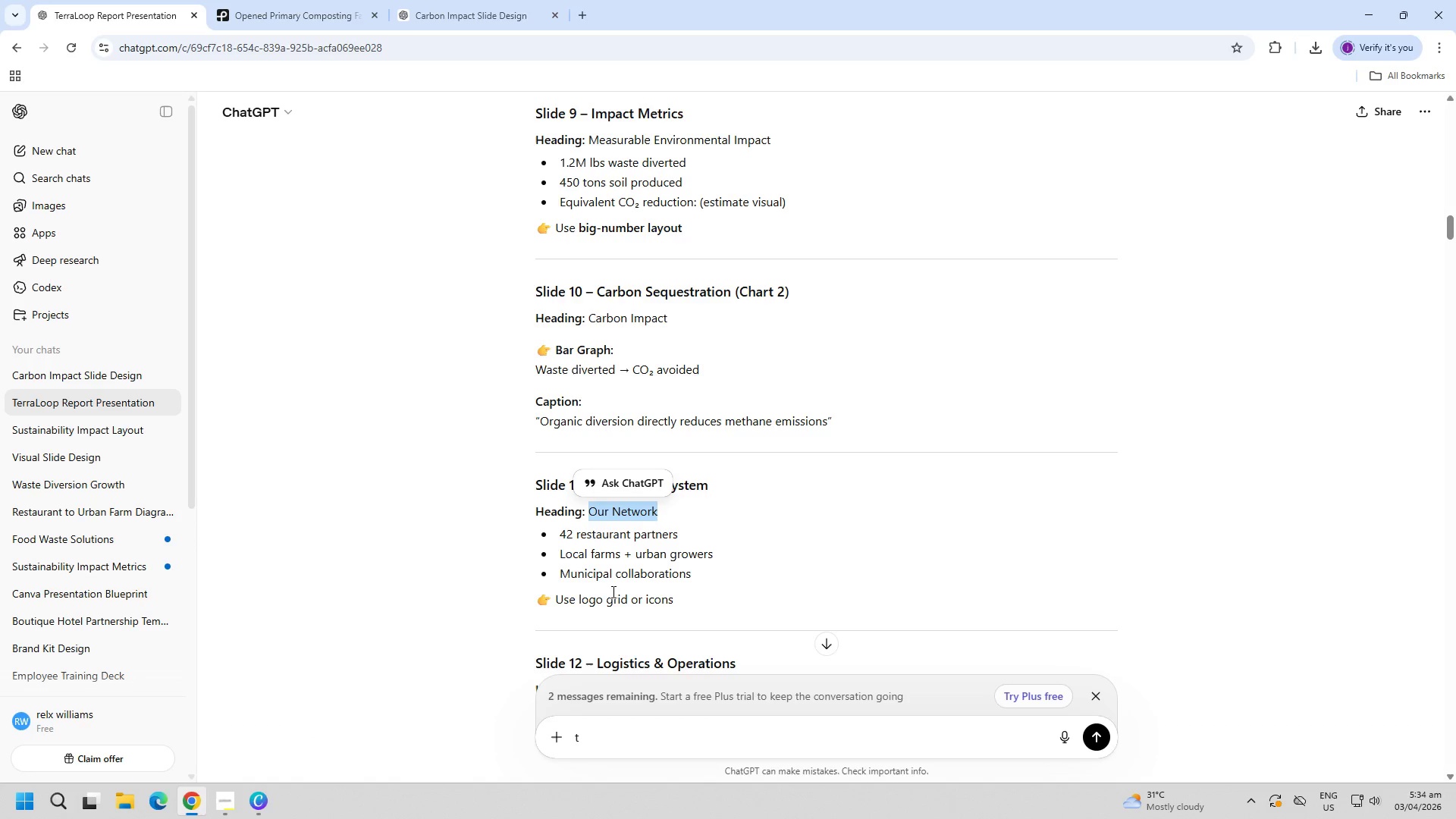 
key(Control+C)
 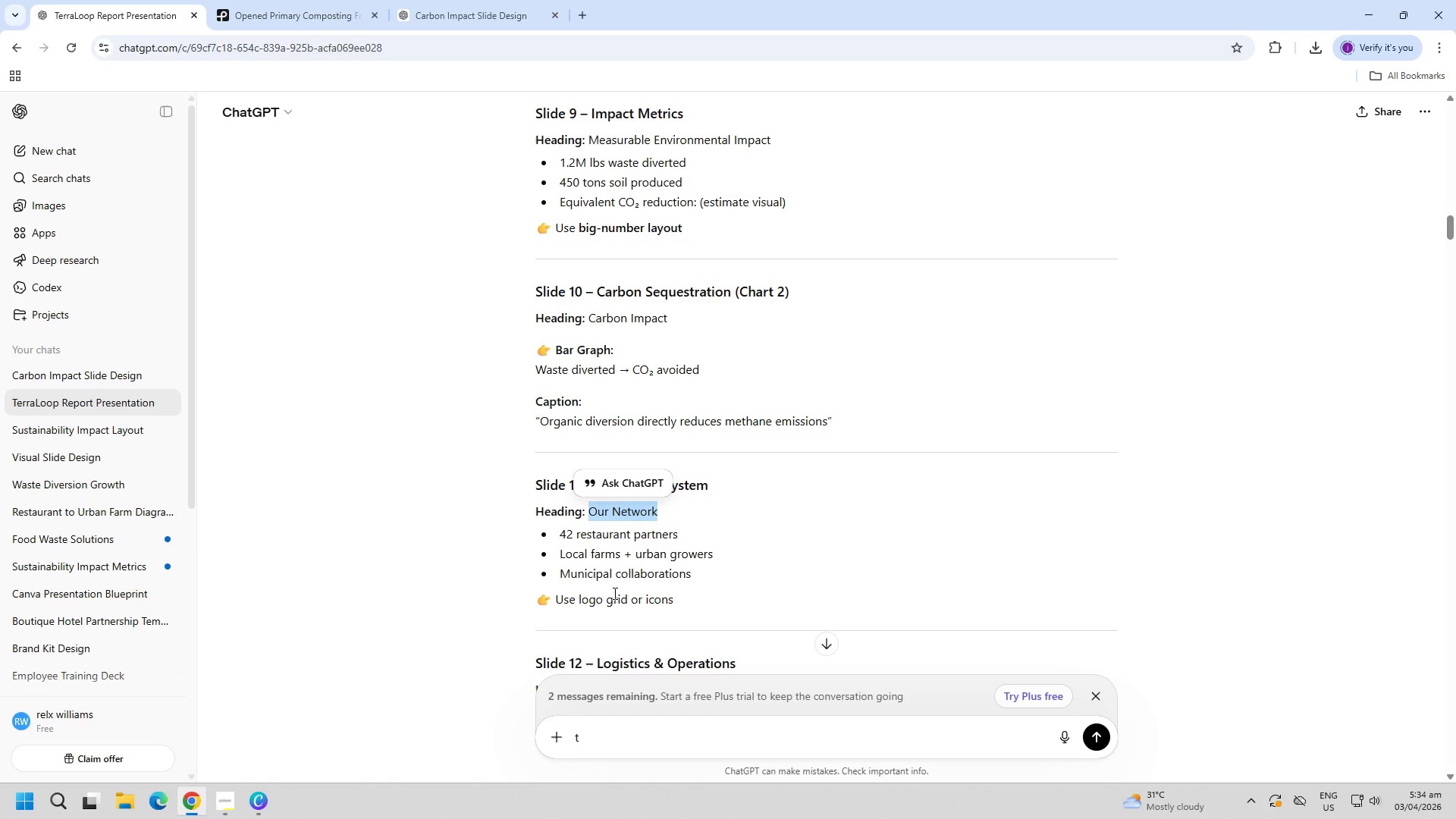 
key(Control+C)
 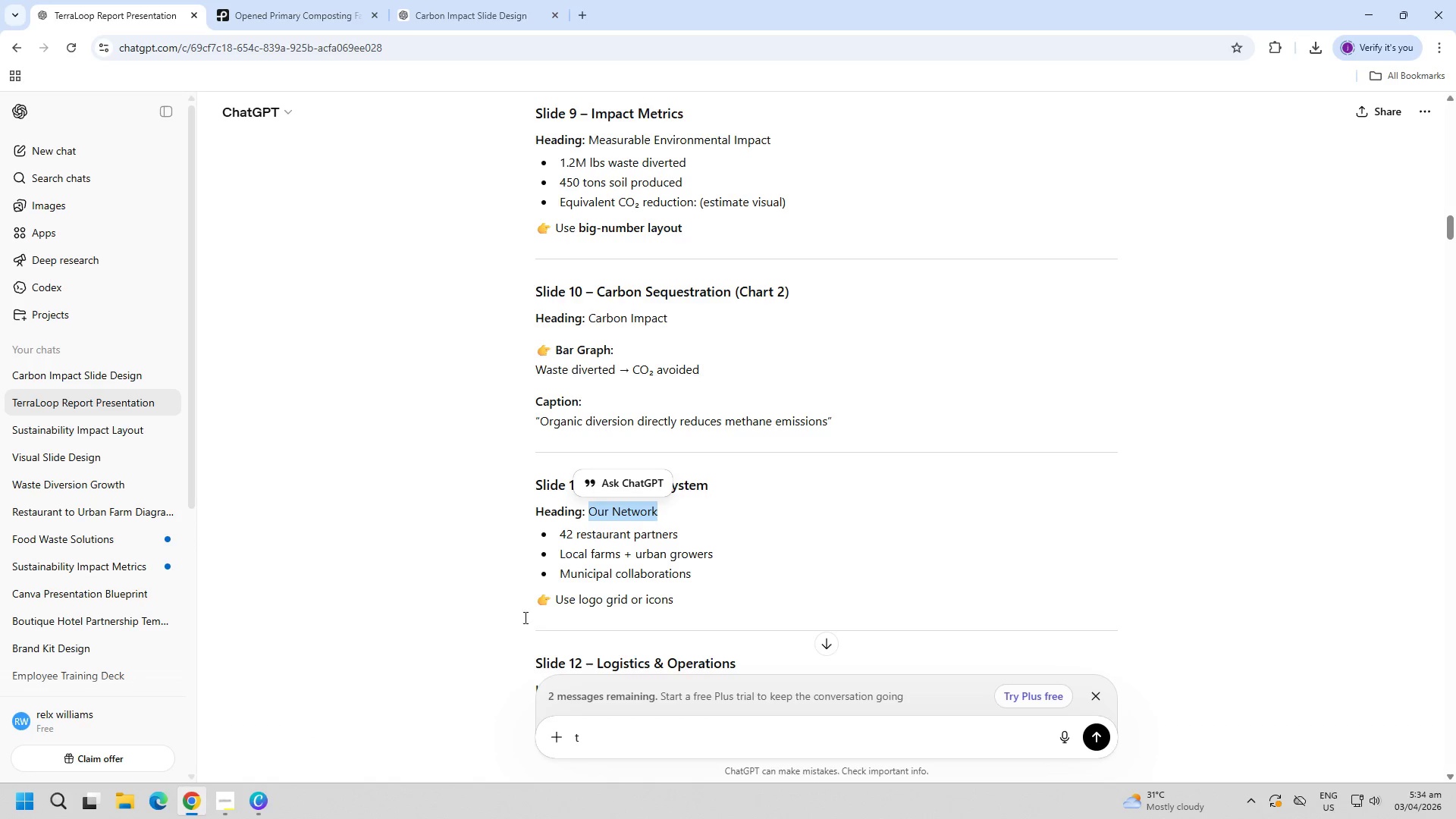 
key(Control+C)
 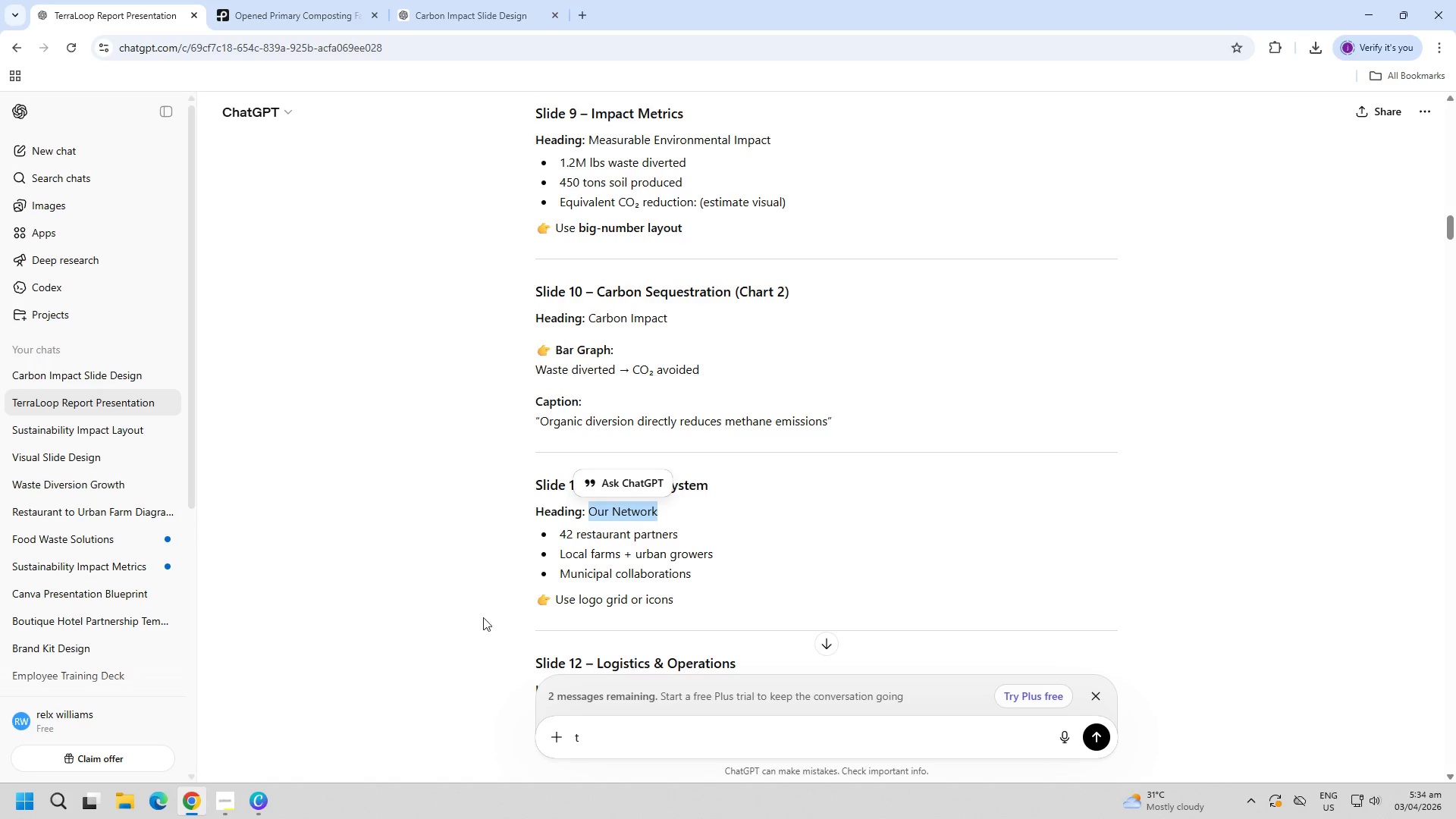 
key(Control+C)
 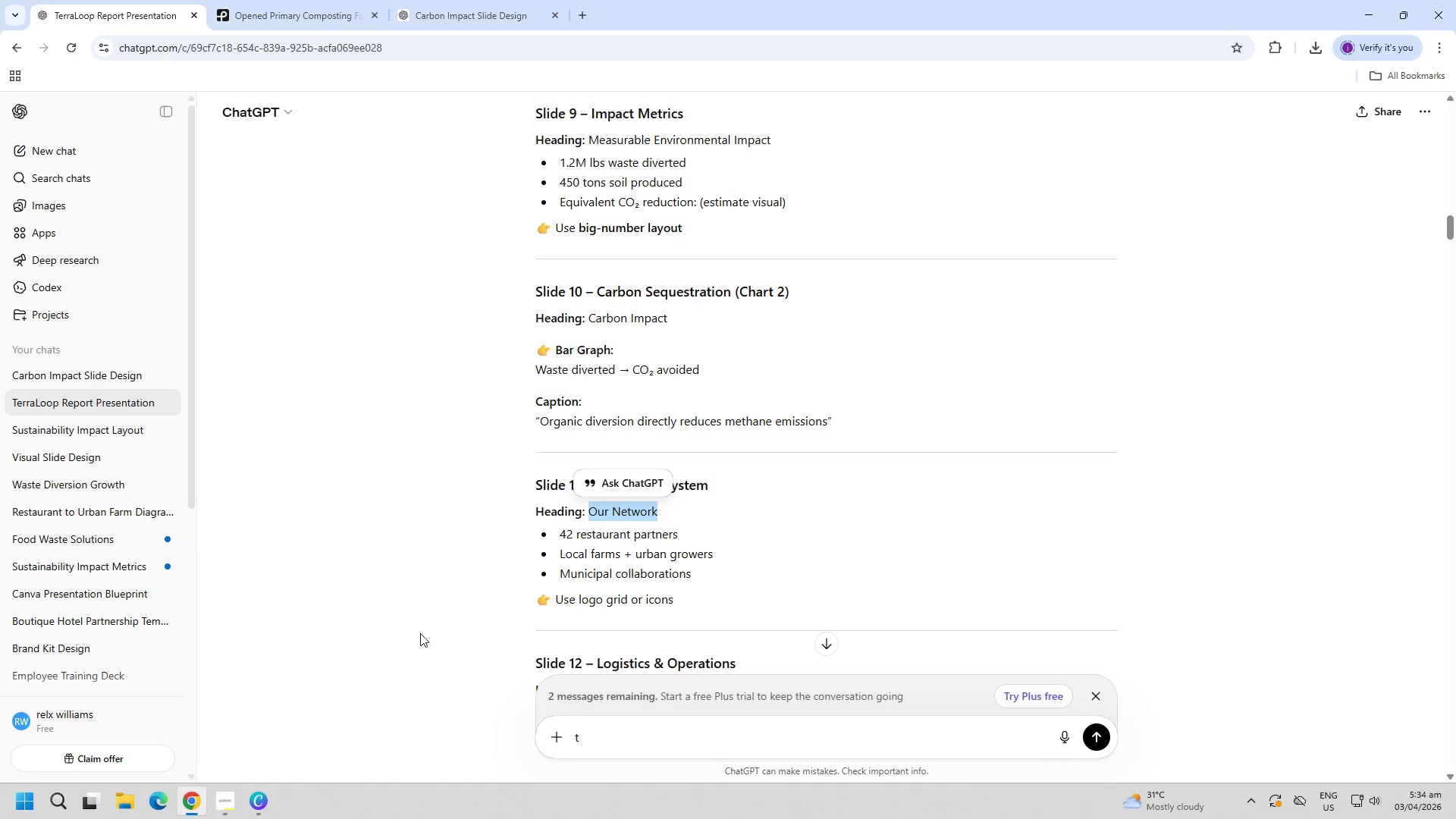 
key(Control+C)
 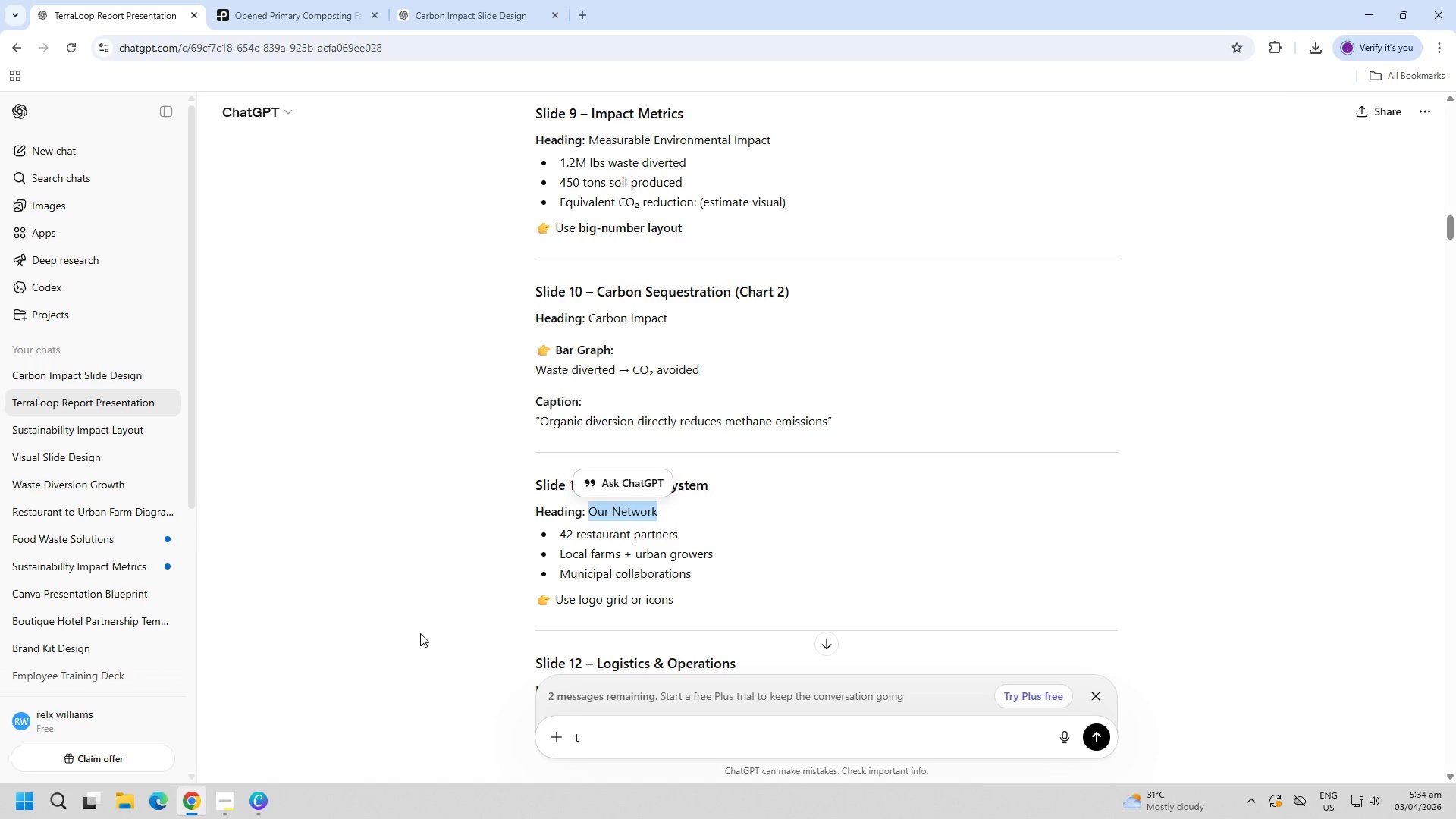 
key(Control+C)
 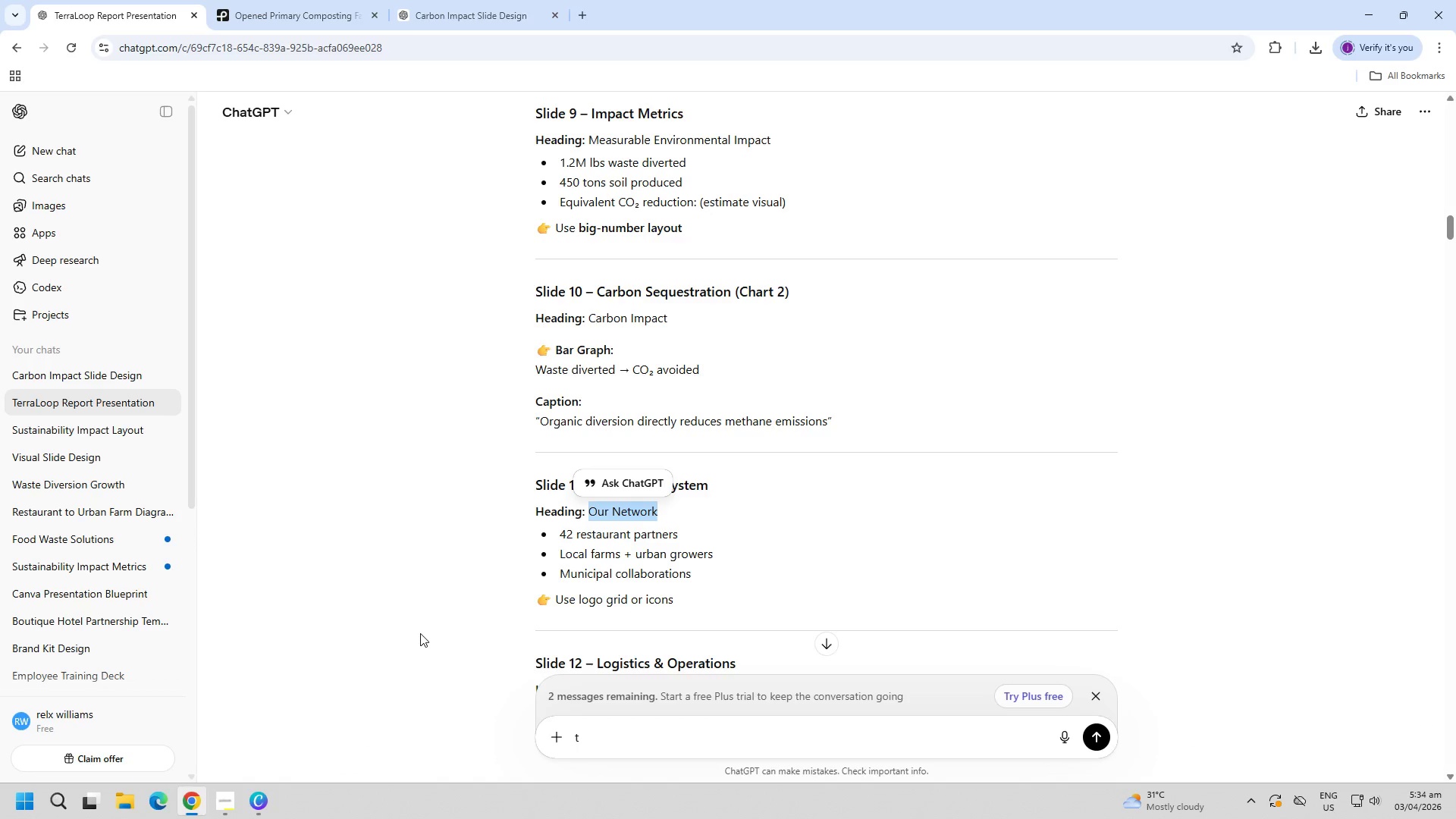 
key(Control+C)
 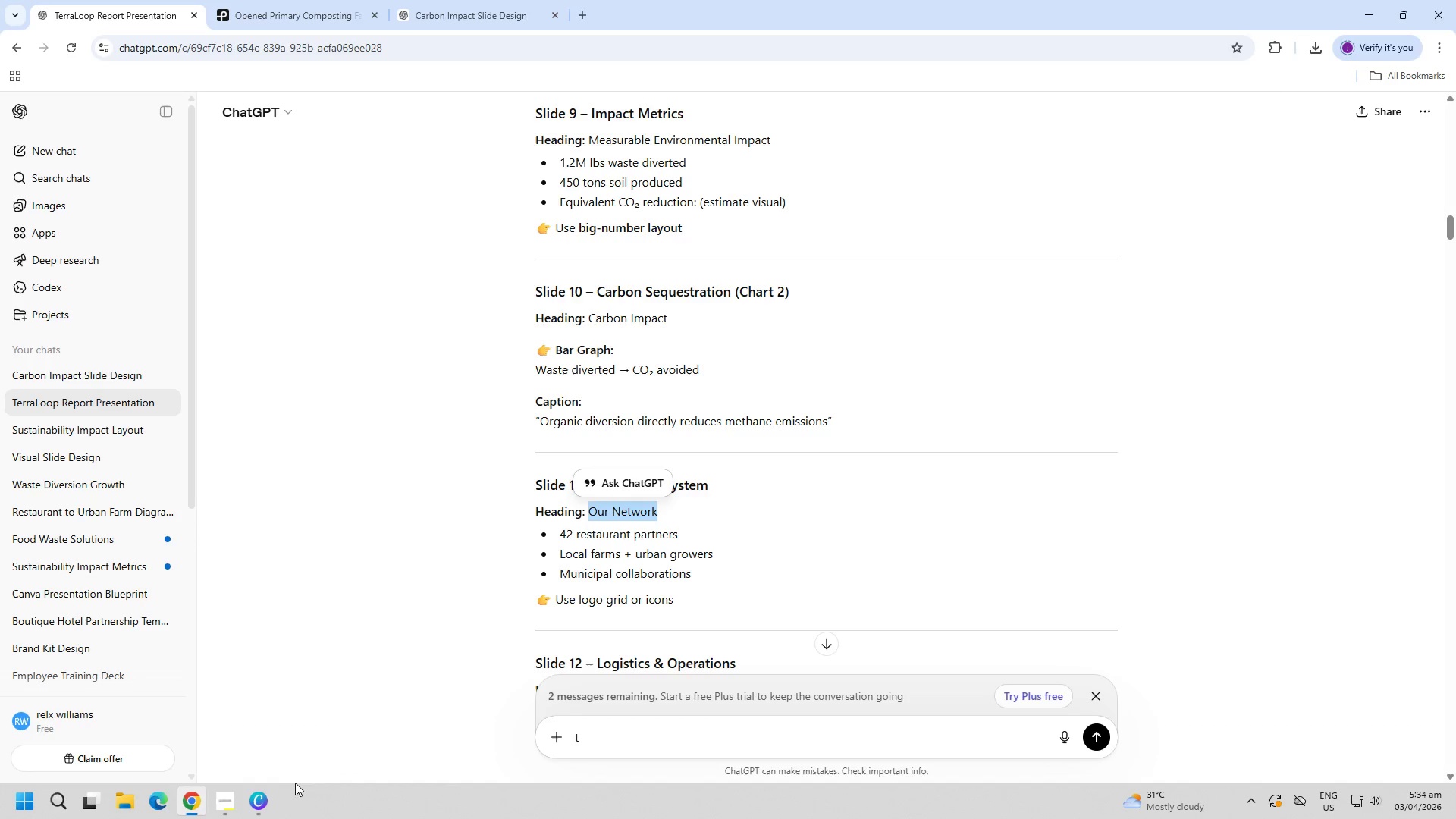 
left_click([263, 802])
 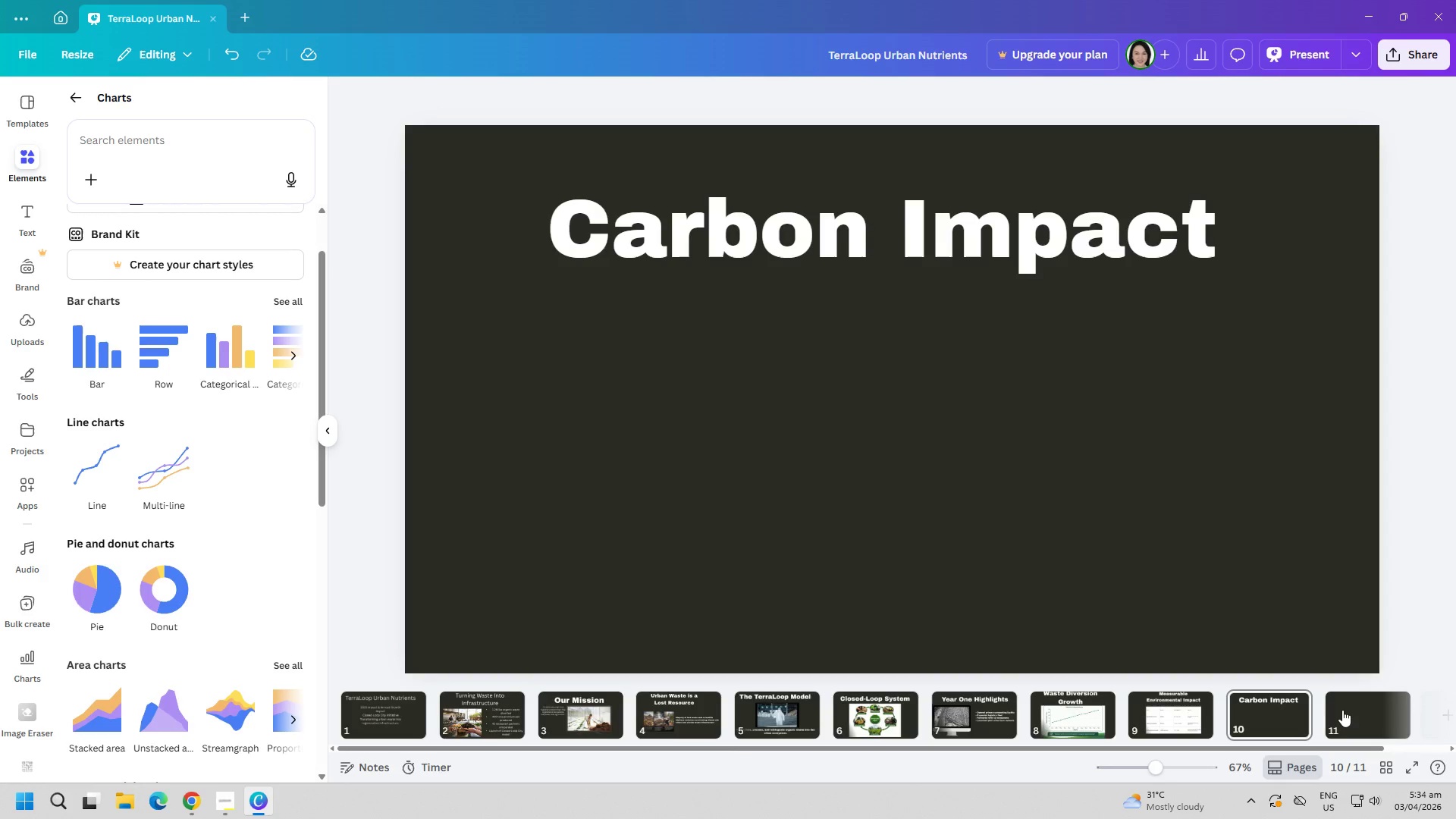 
double_click([751, 331])
 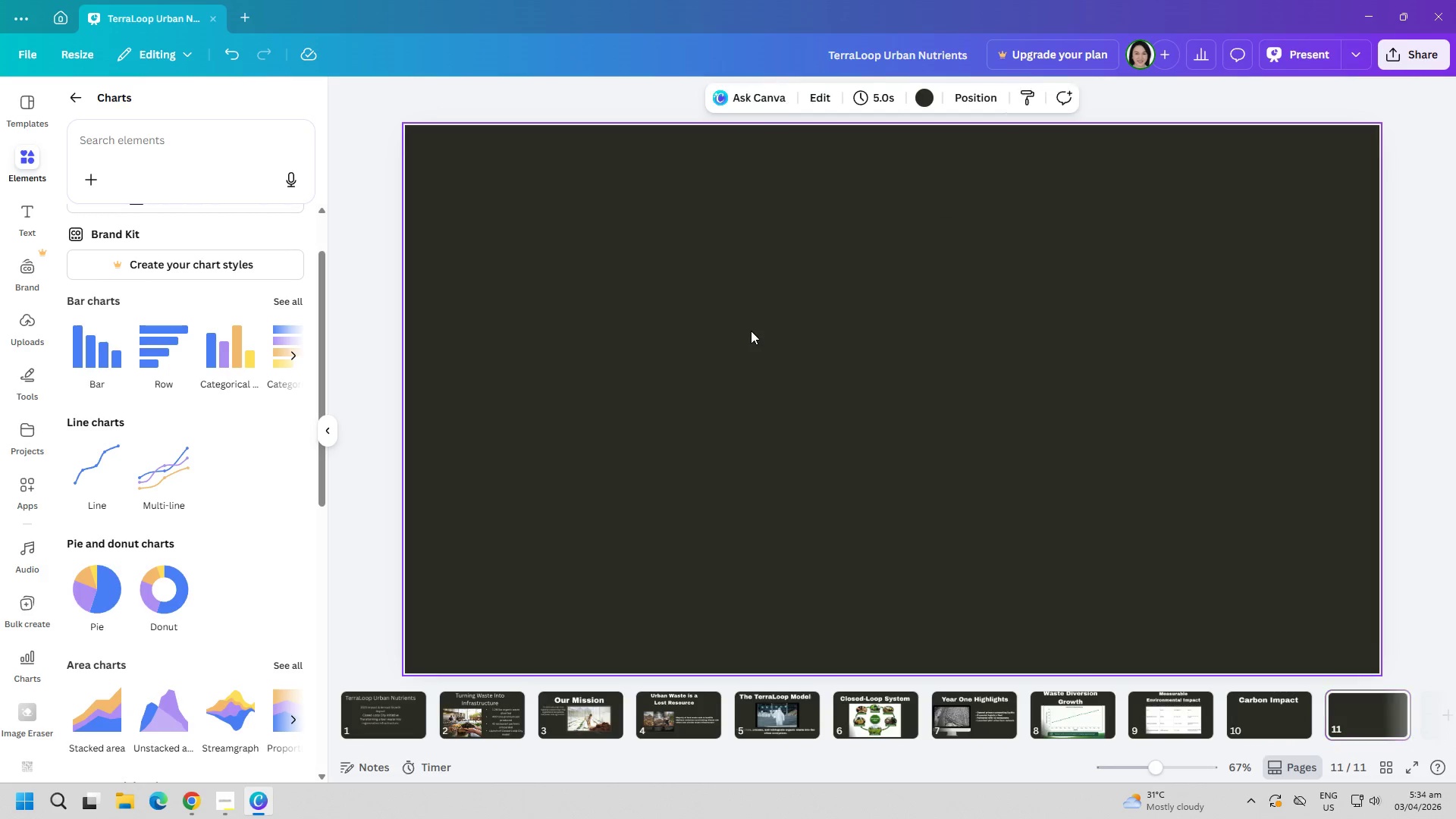 
key(Control+ControlLeft)
 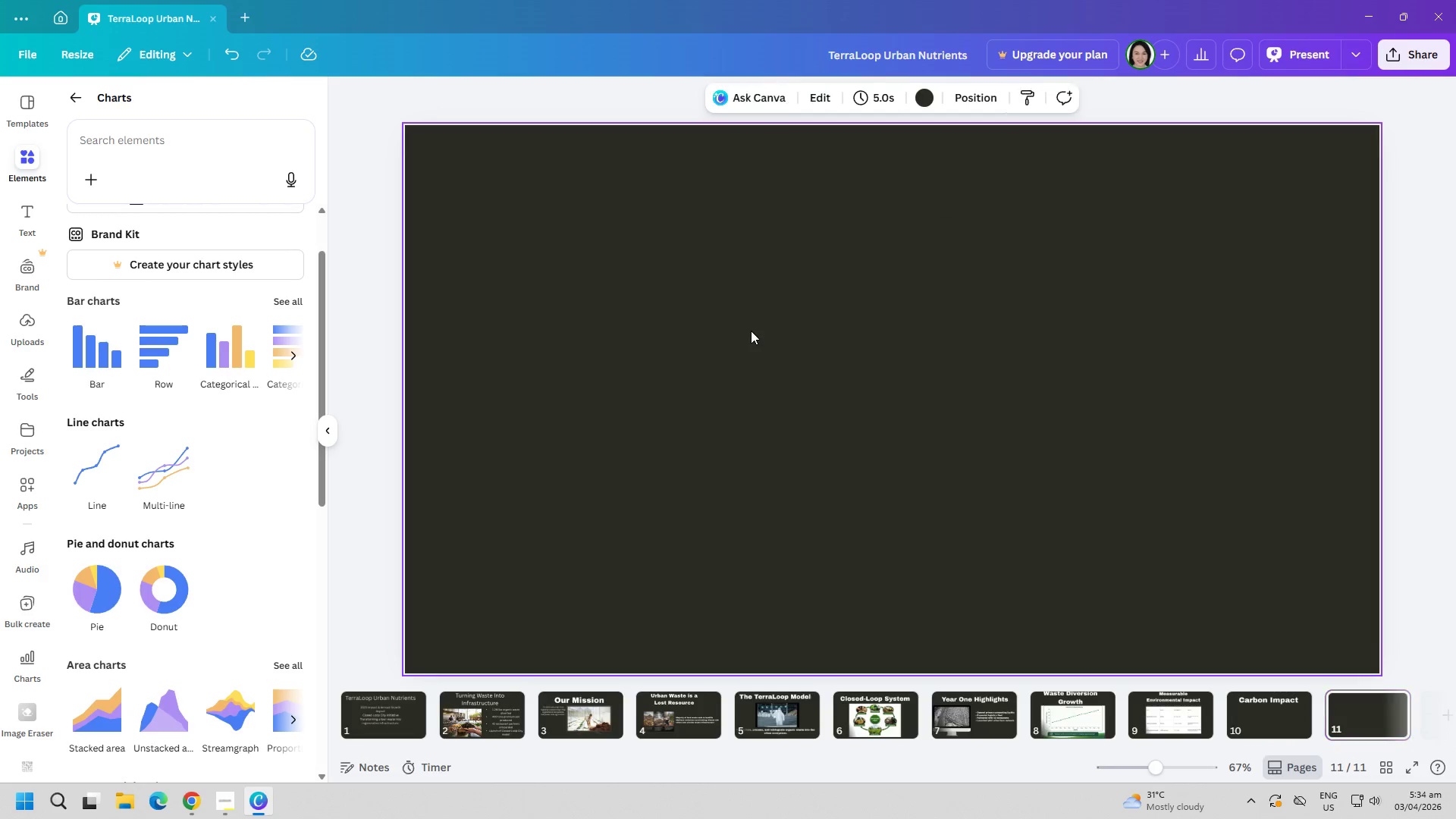 
key(Control+V)
 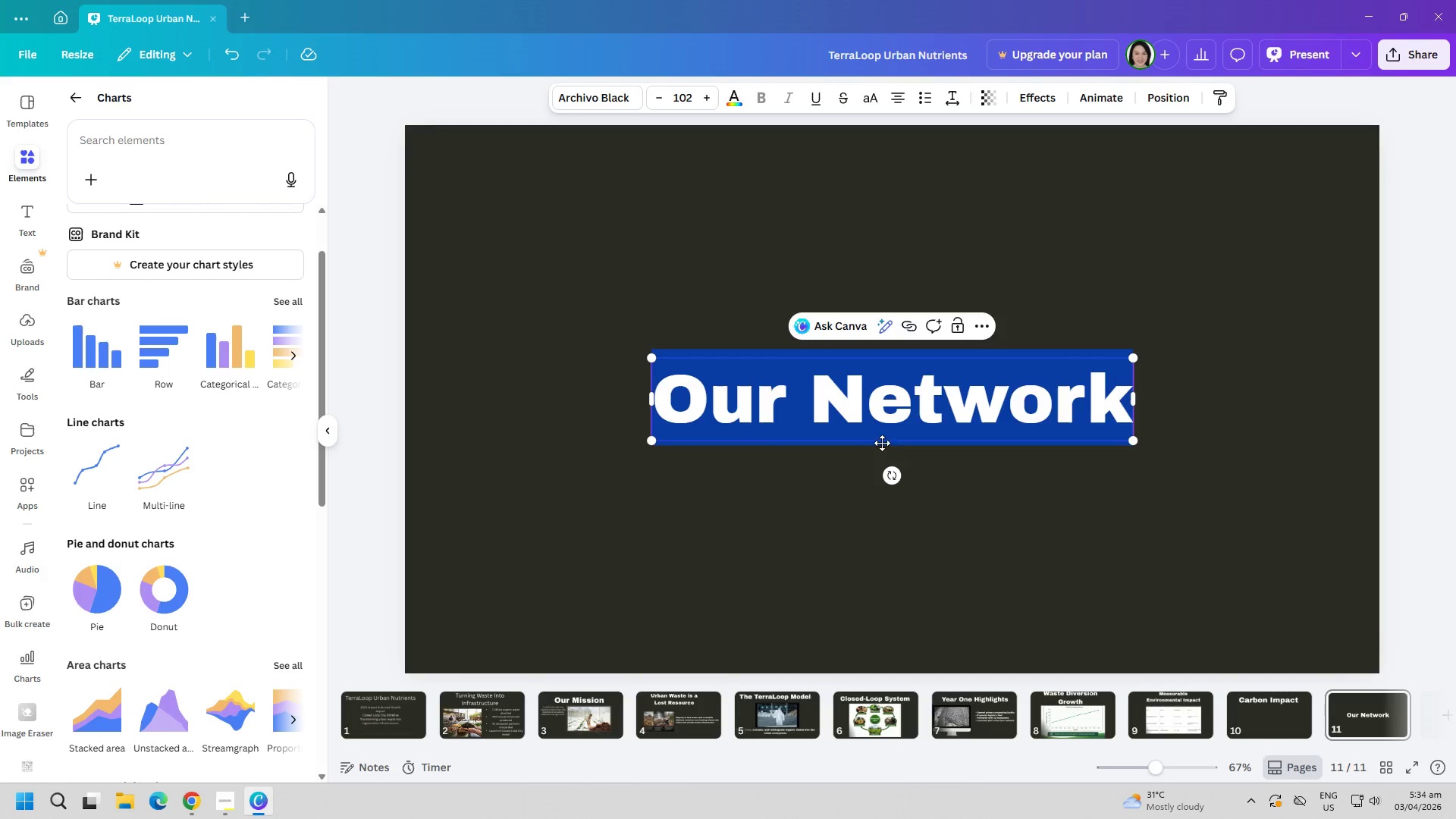 
left_click([892, 535])
 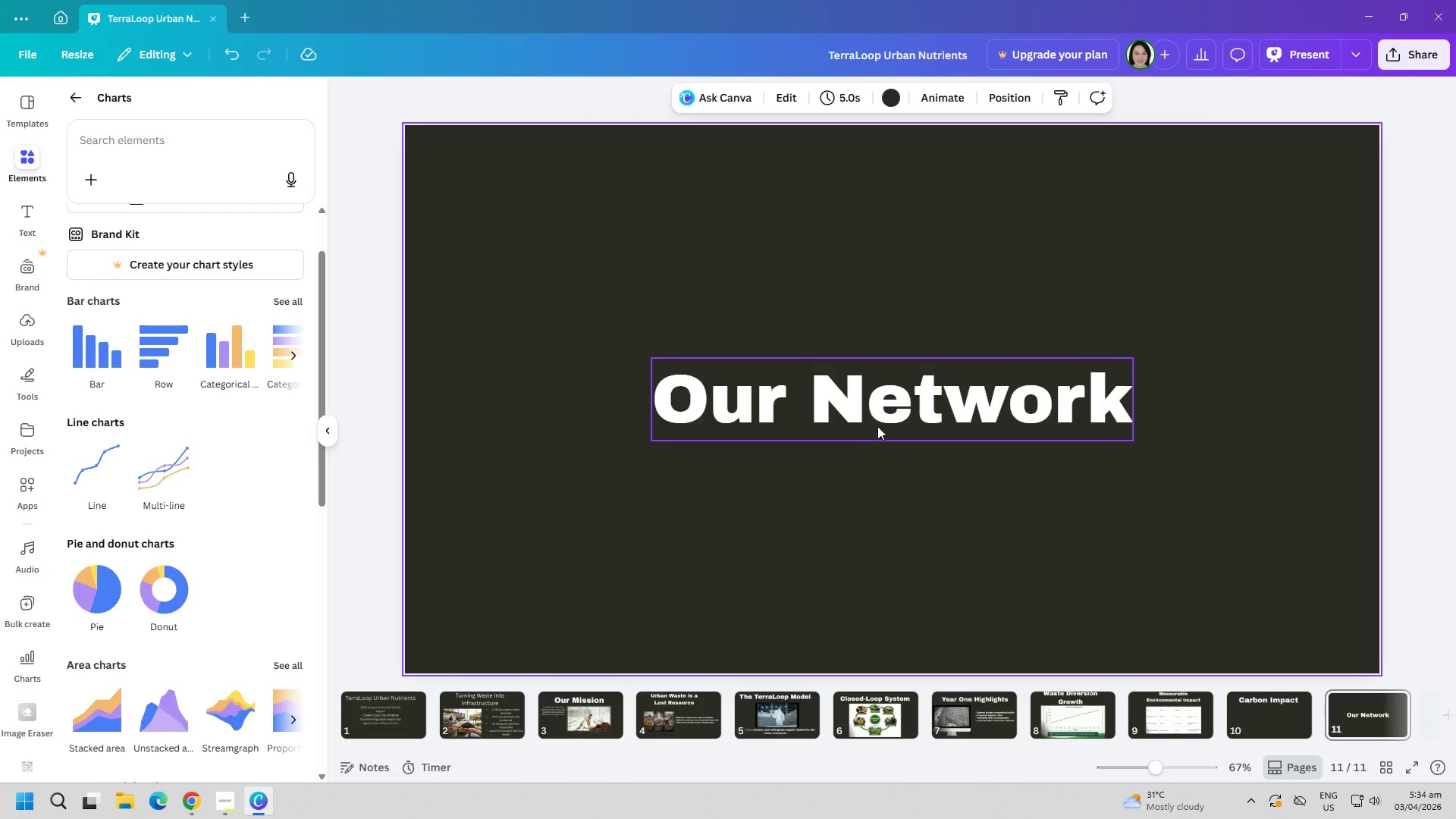 
left_click_drag(start_coordinate=[875, 411], to_coordinate=[857, 254])
 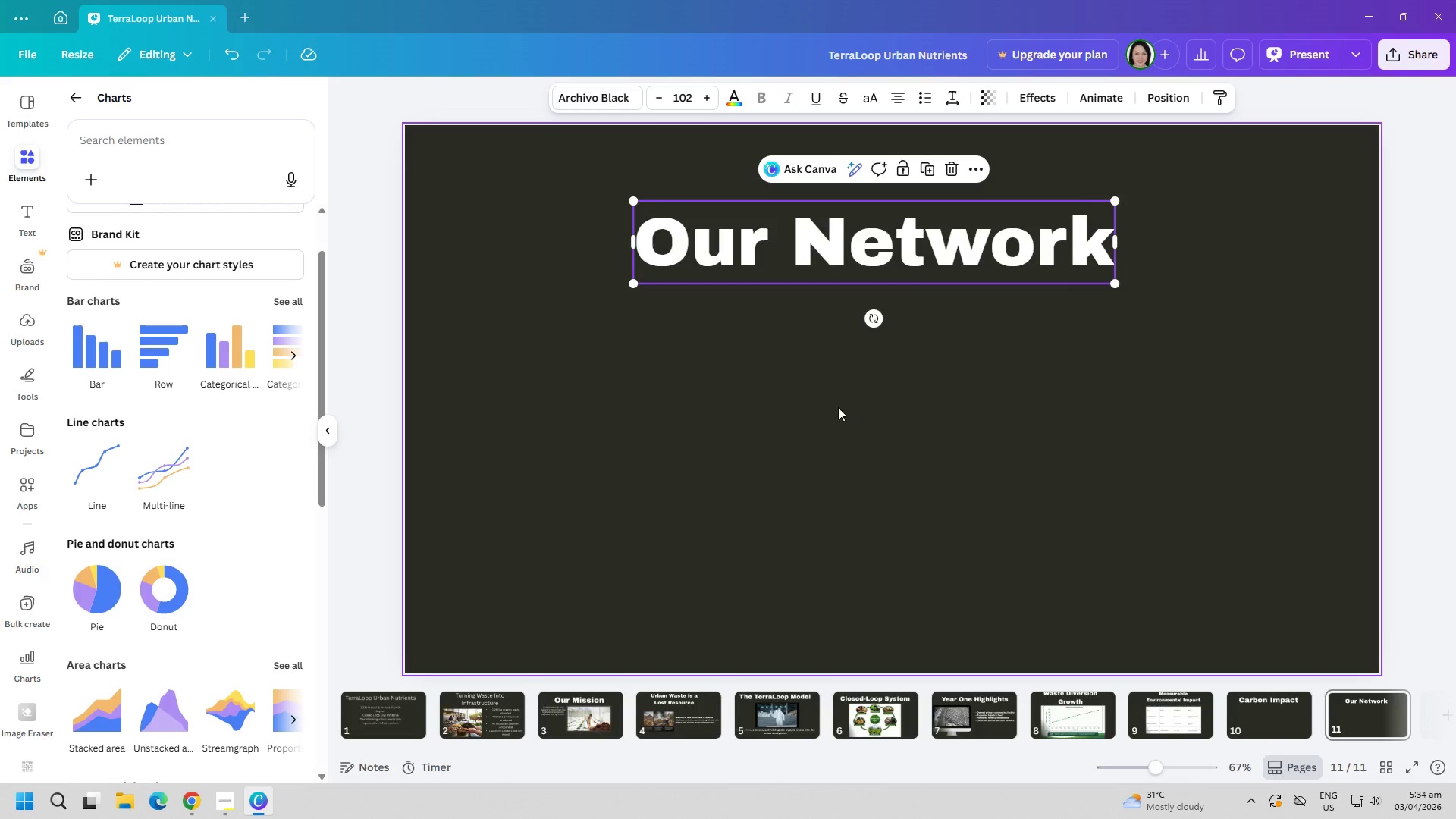 
left_click([834, 409])
 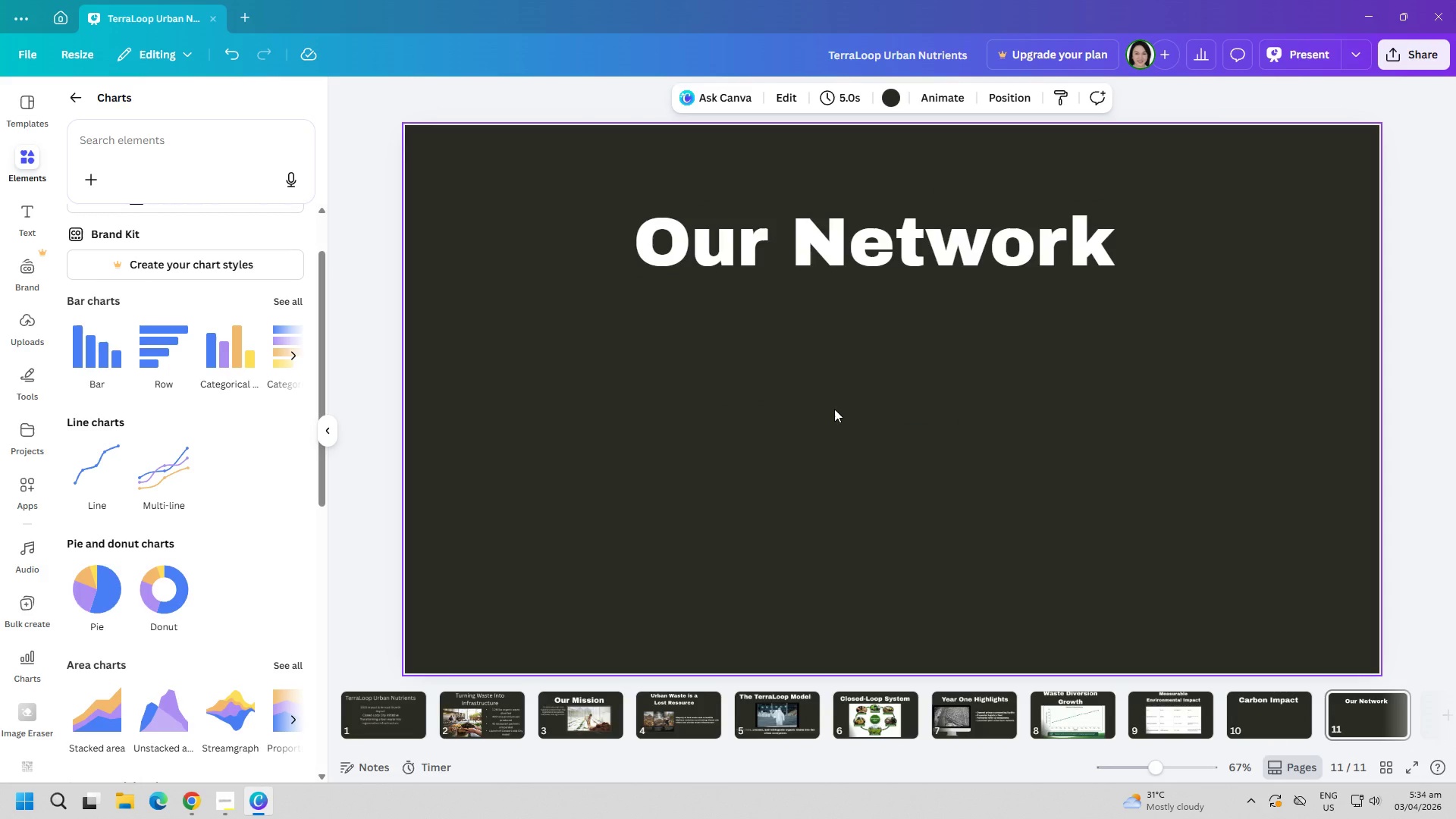 
wait(11.55)
 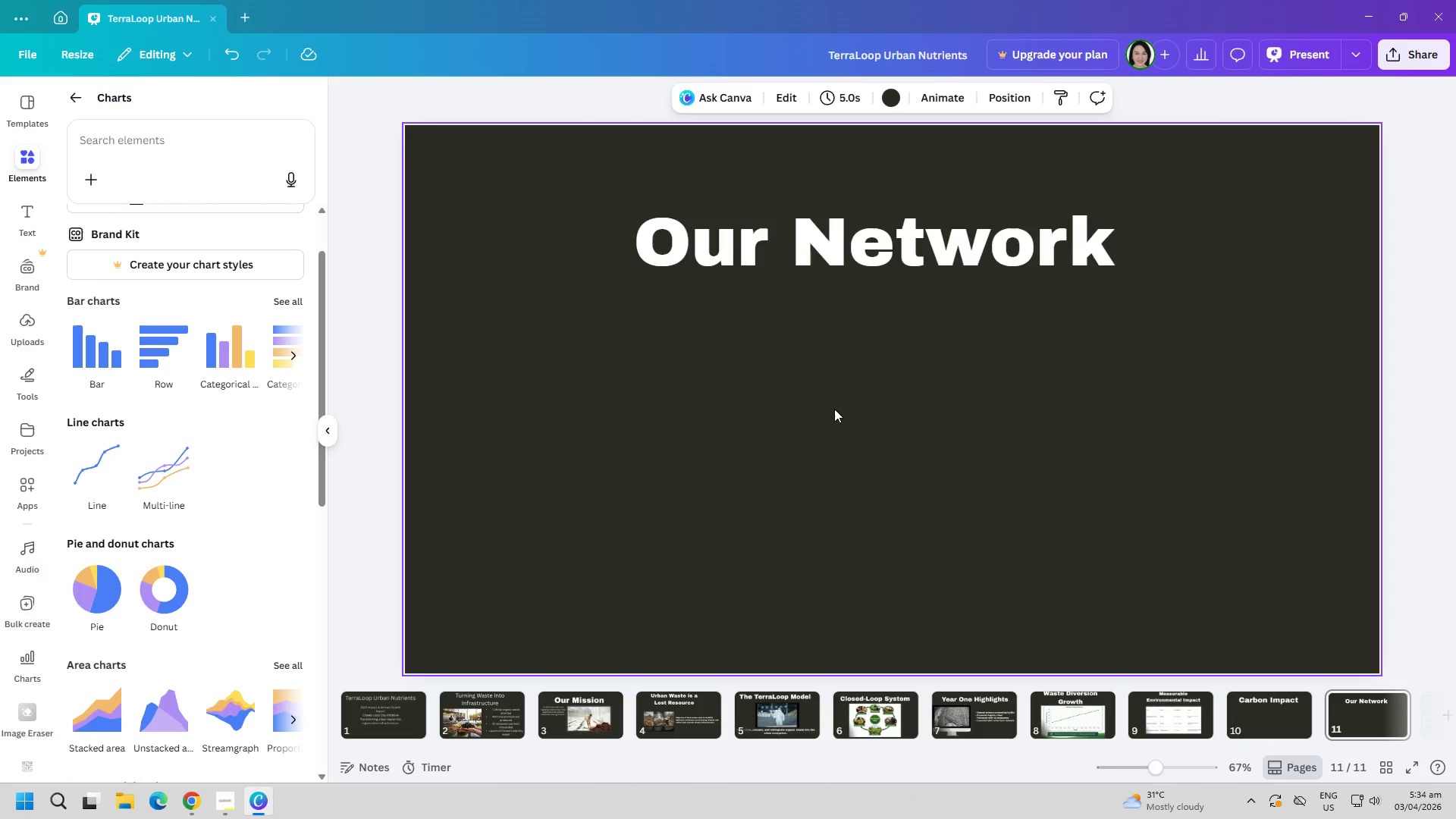 
mouse_move([226, 775])
 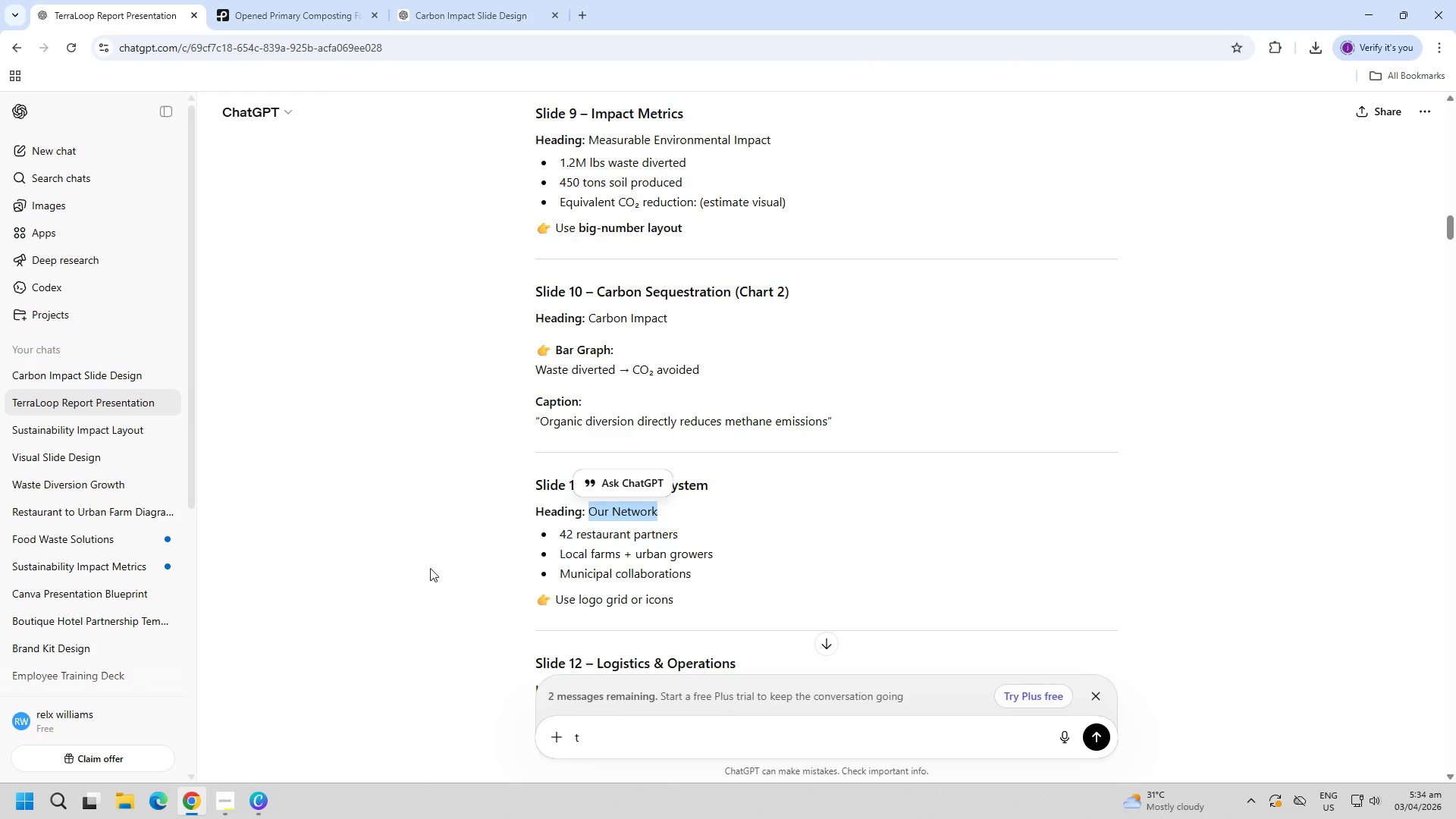 
left_click([423, 565])
 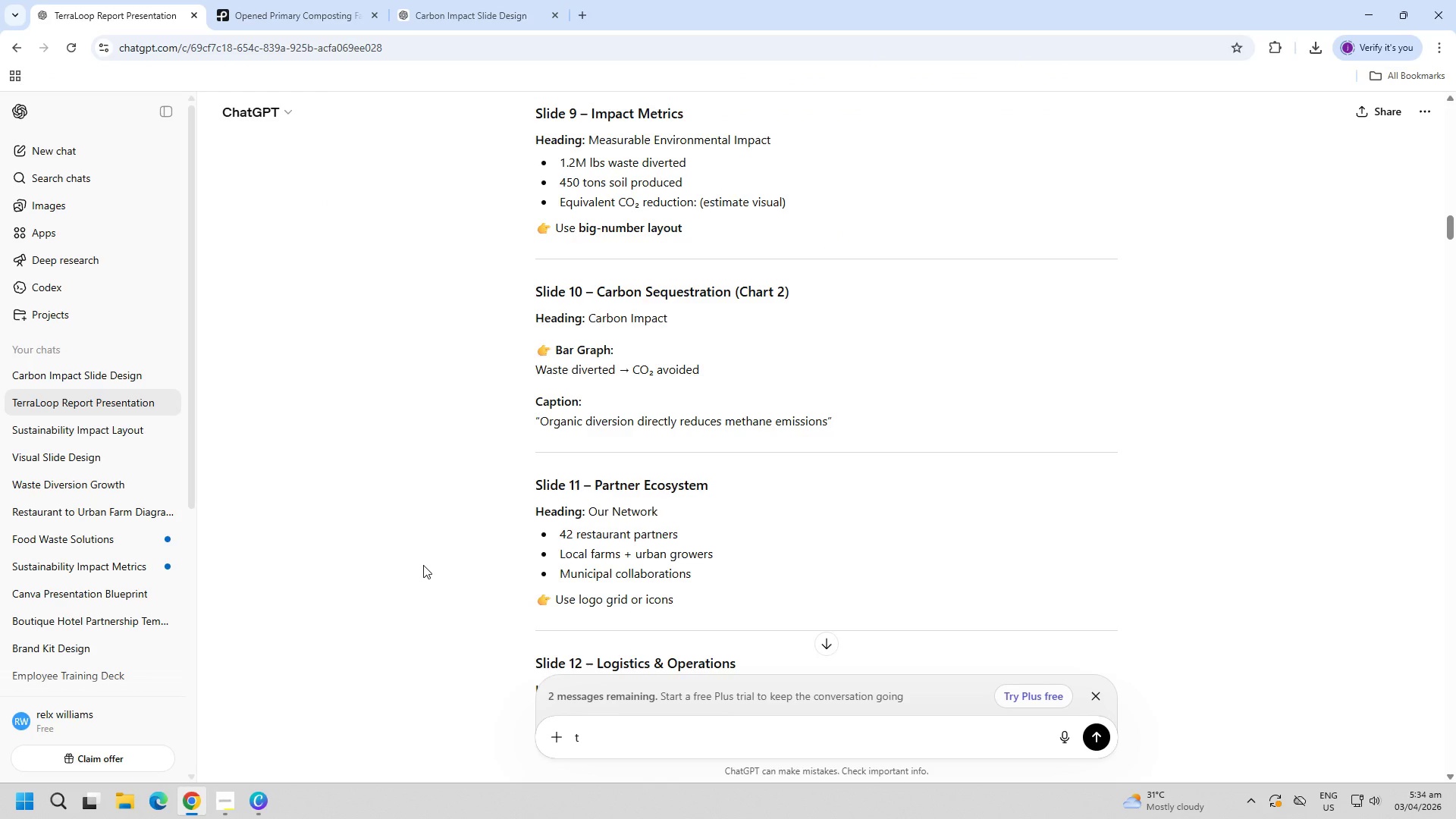 
wait(8.67)
 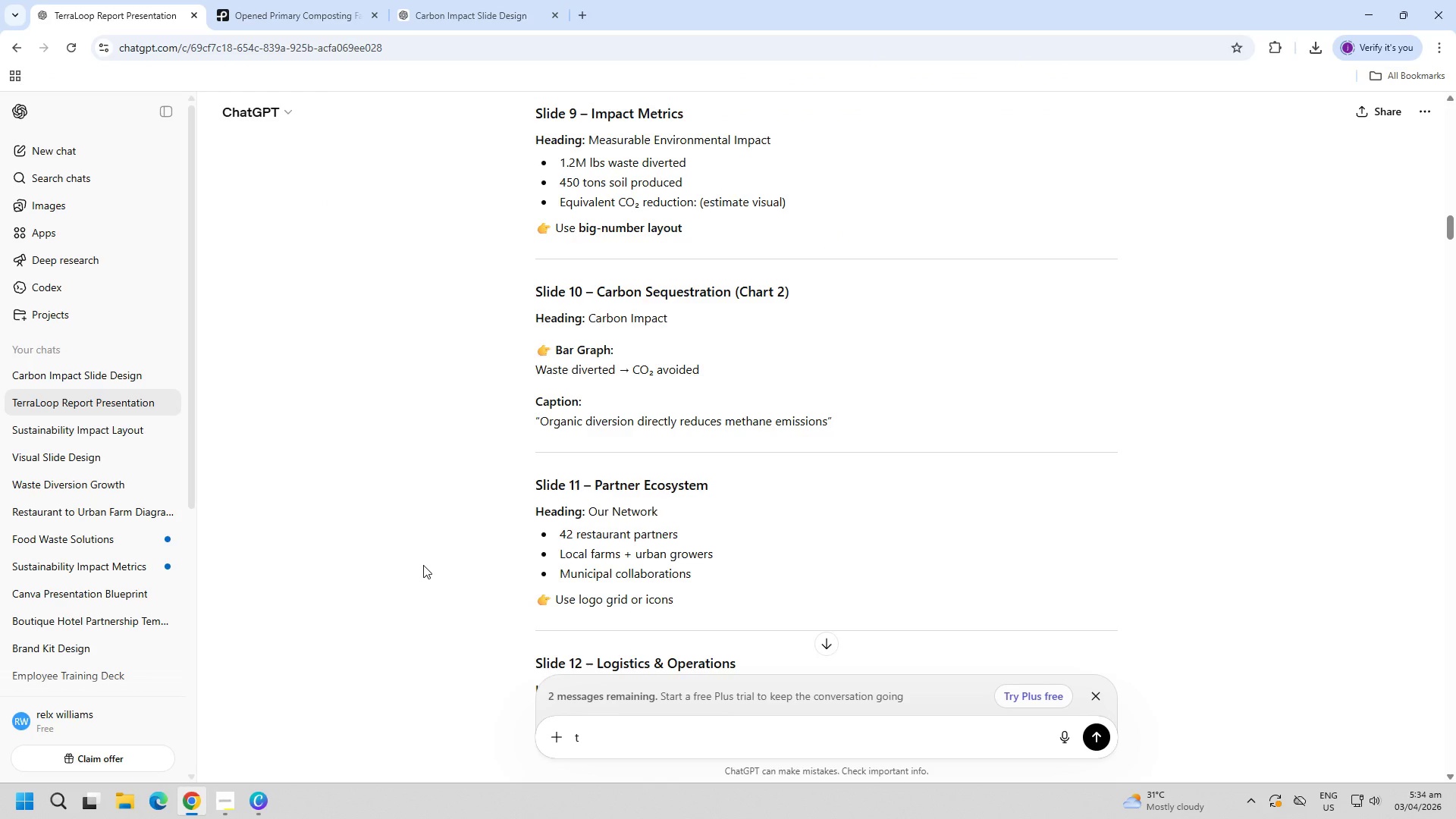 
left_click_drag(start_coordinate=[539, 531], to_coordinate=[709, 538])
 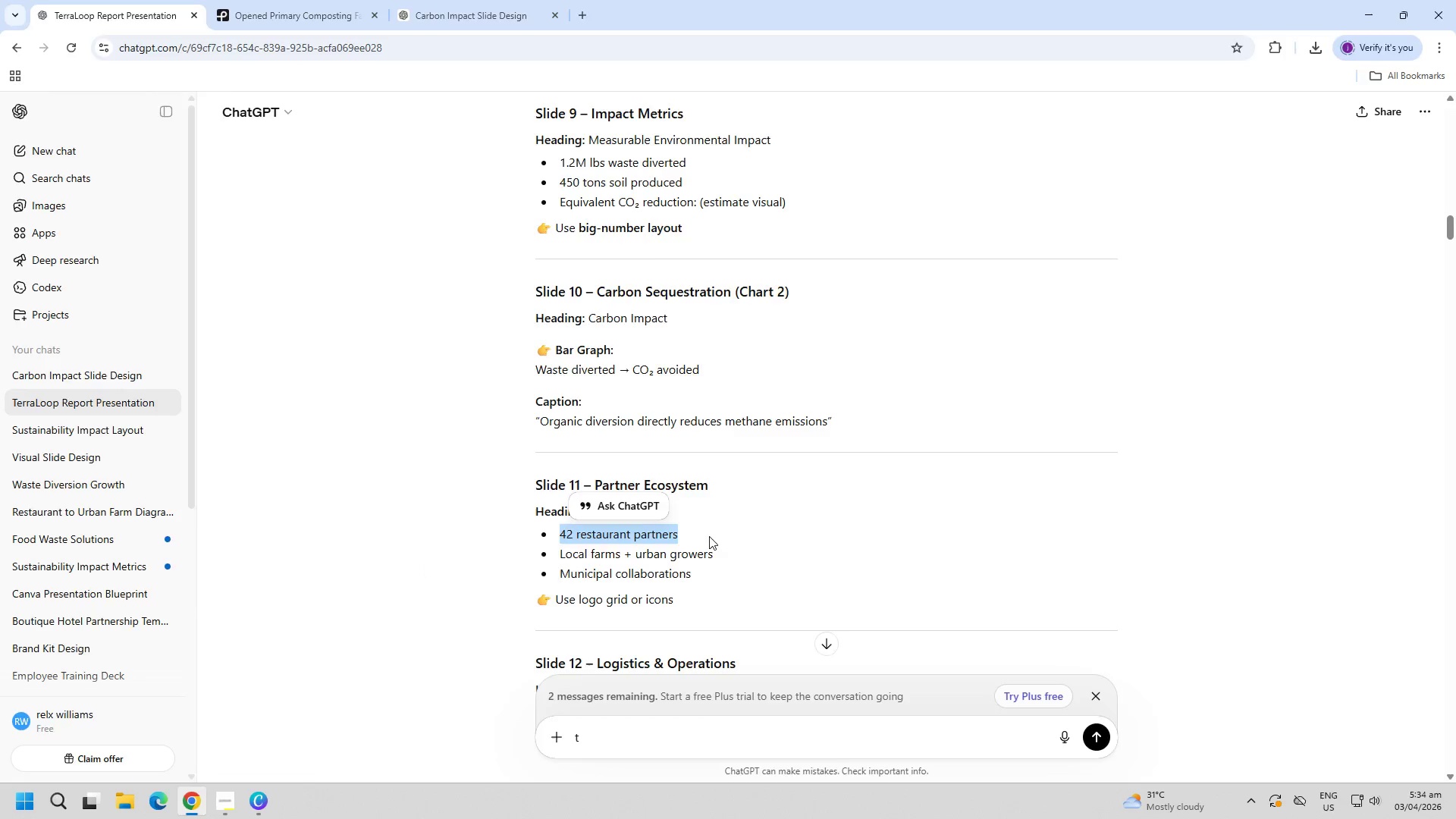 
key(Alt+AltLeft)
 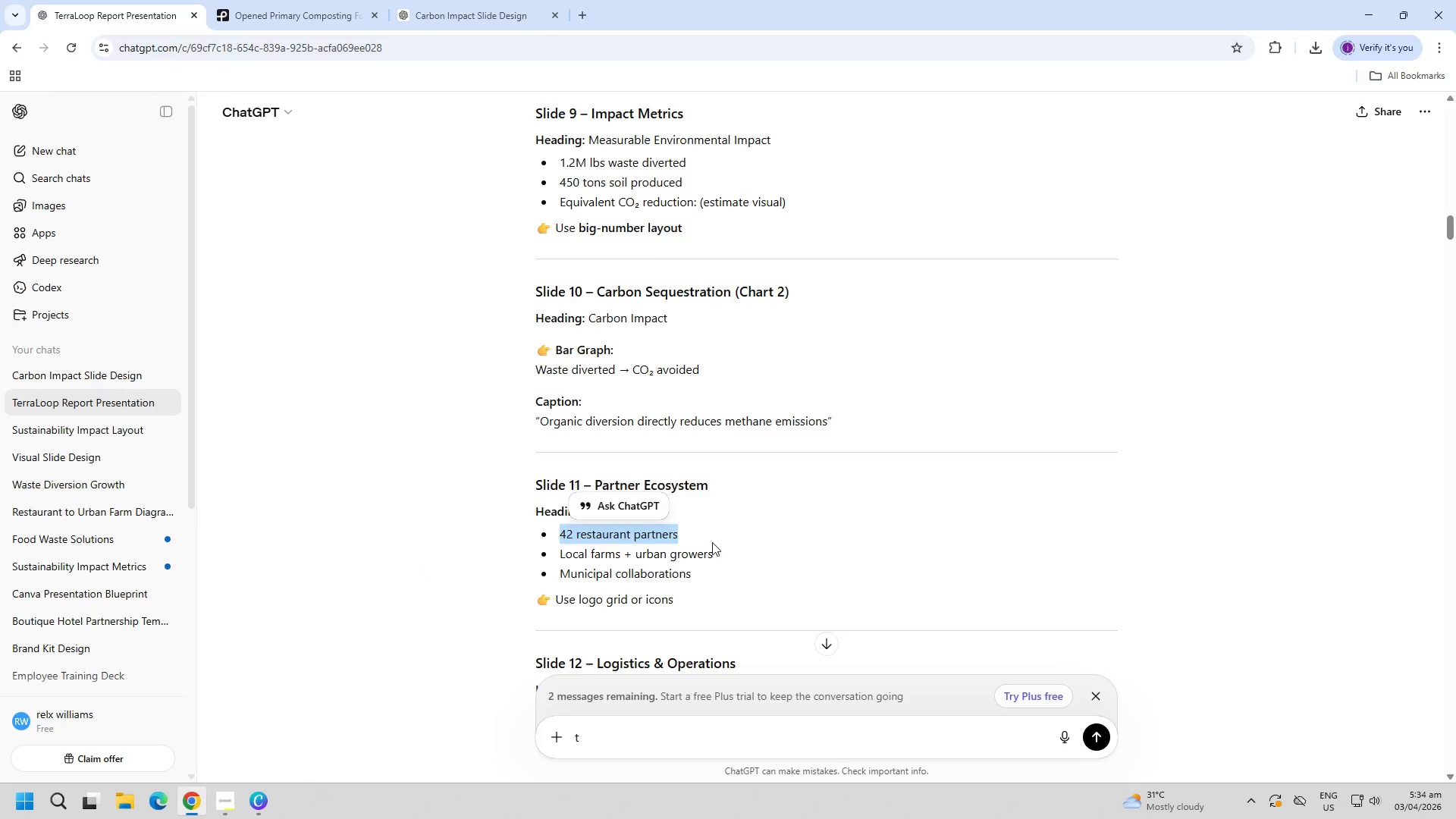 
key(Alt+Tab)
 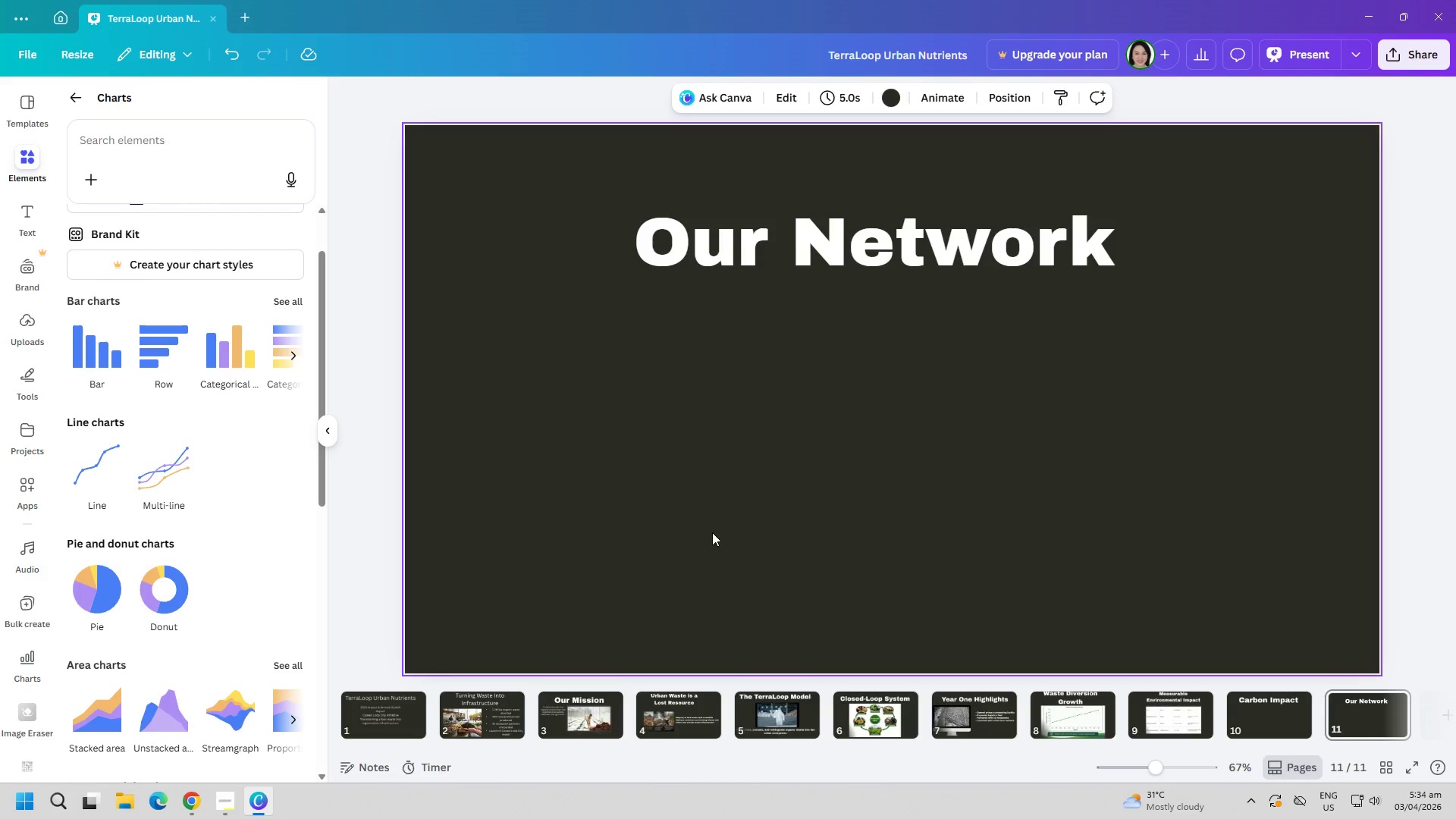 
key(Alt+AltLeft)
 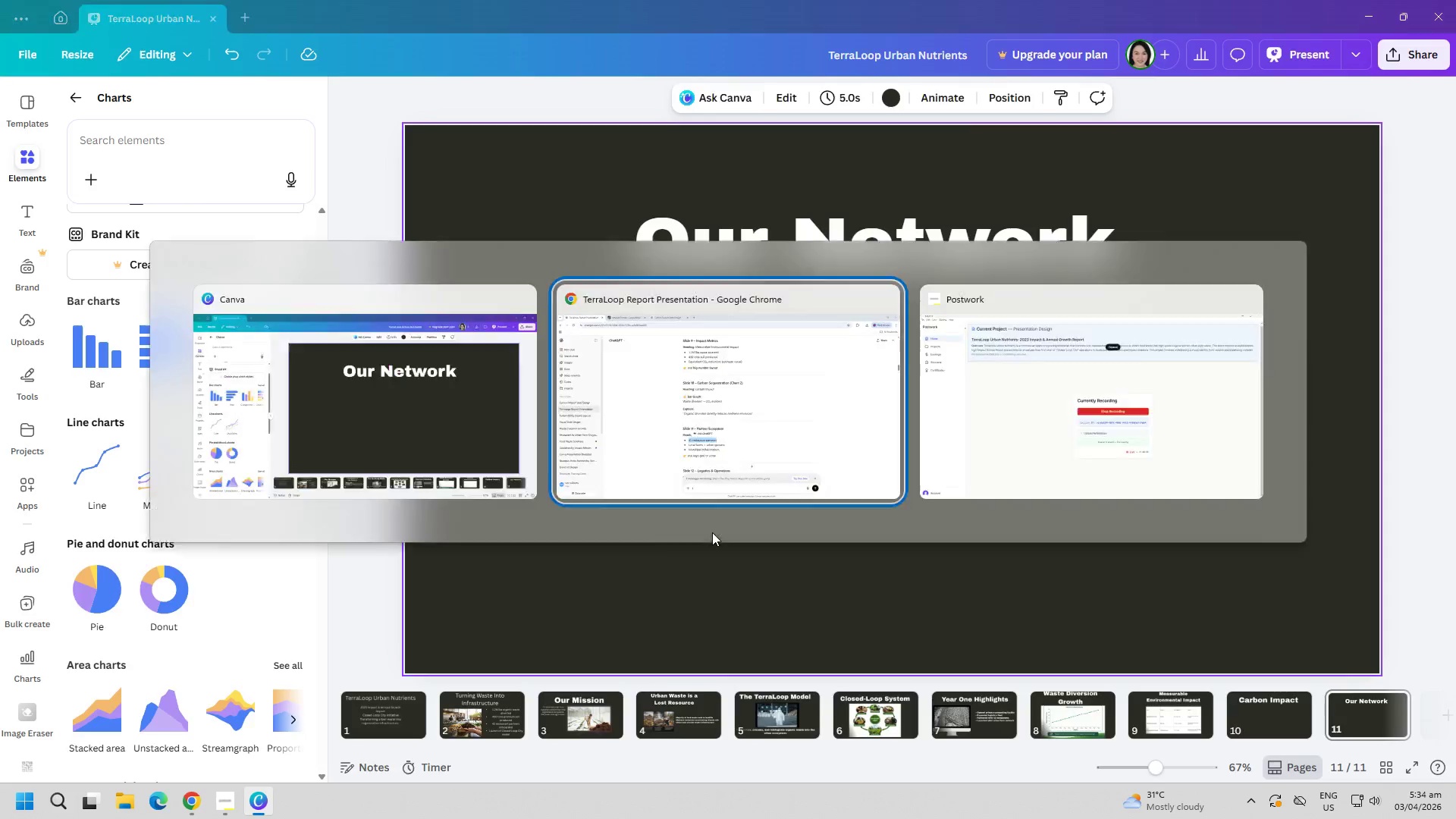 
key(Alt+Tab)
 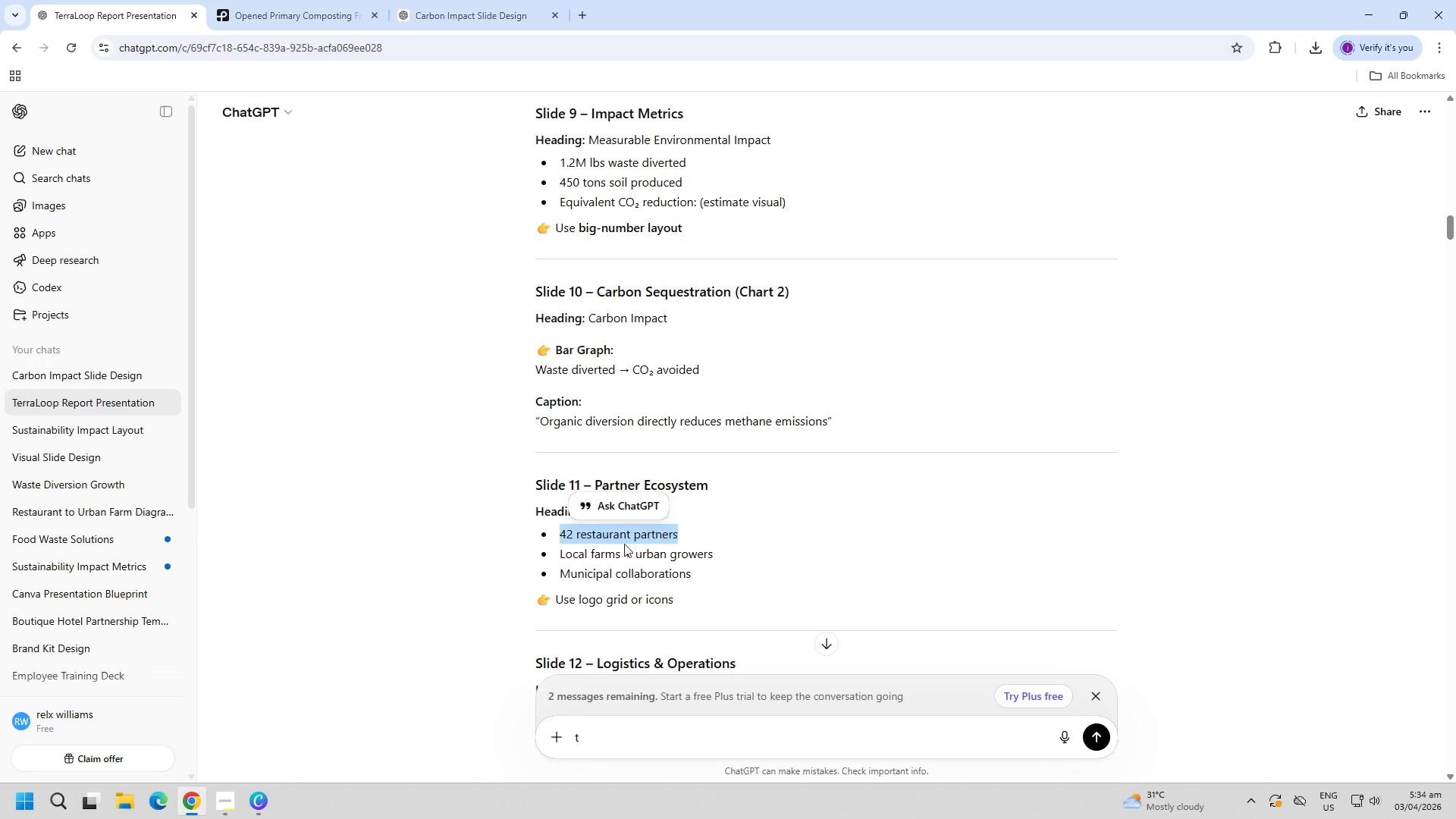 
left_click([522, 539])
 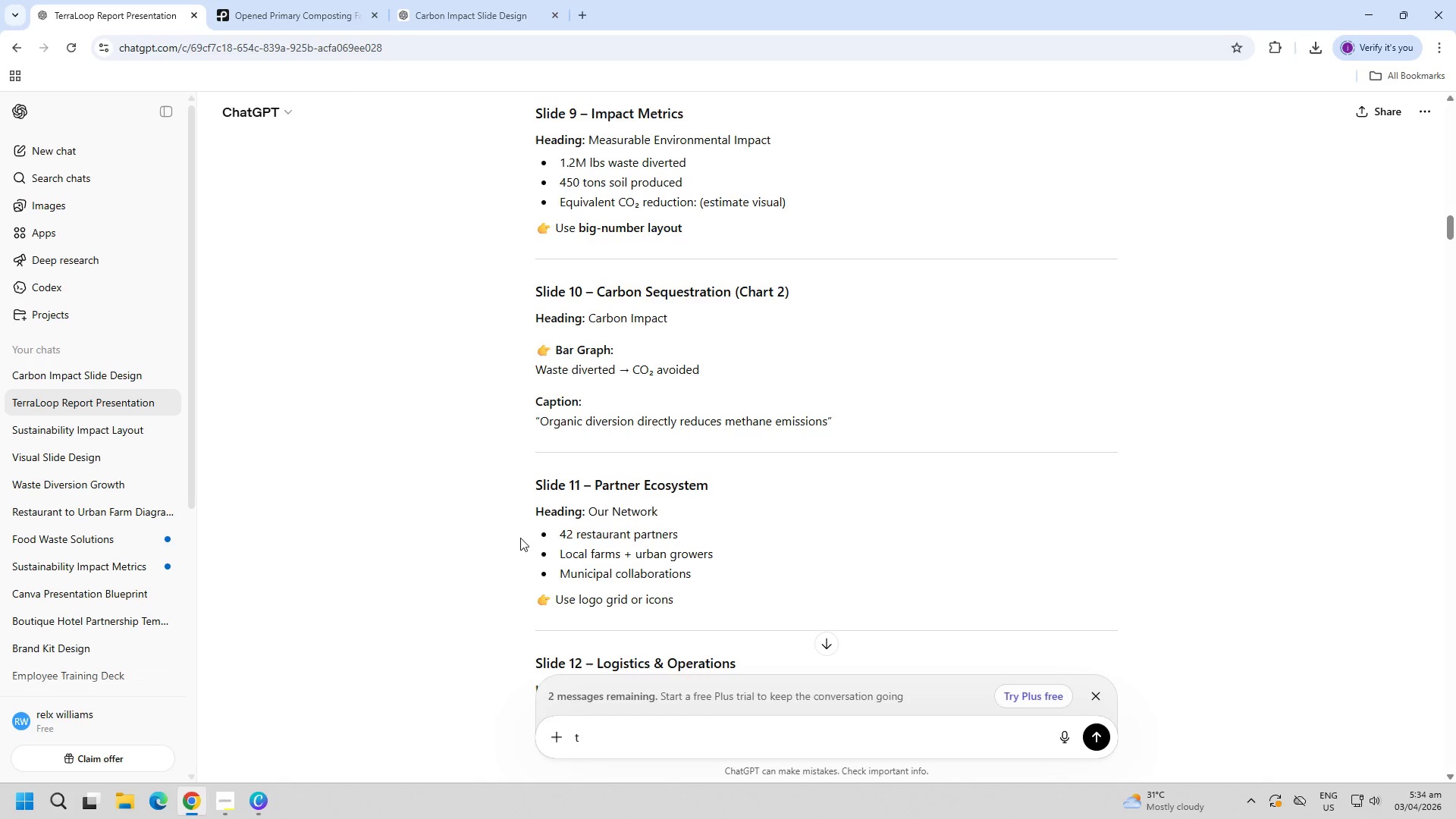 
left_click_drag(start_coordinate=[520, 538], to_coordinate=[695, 582])
 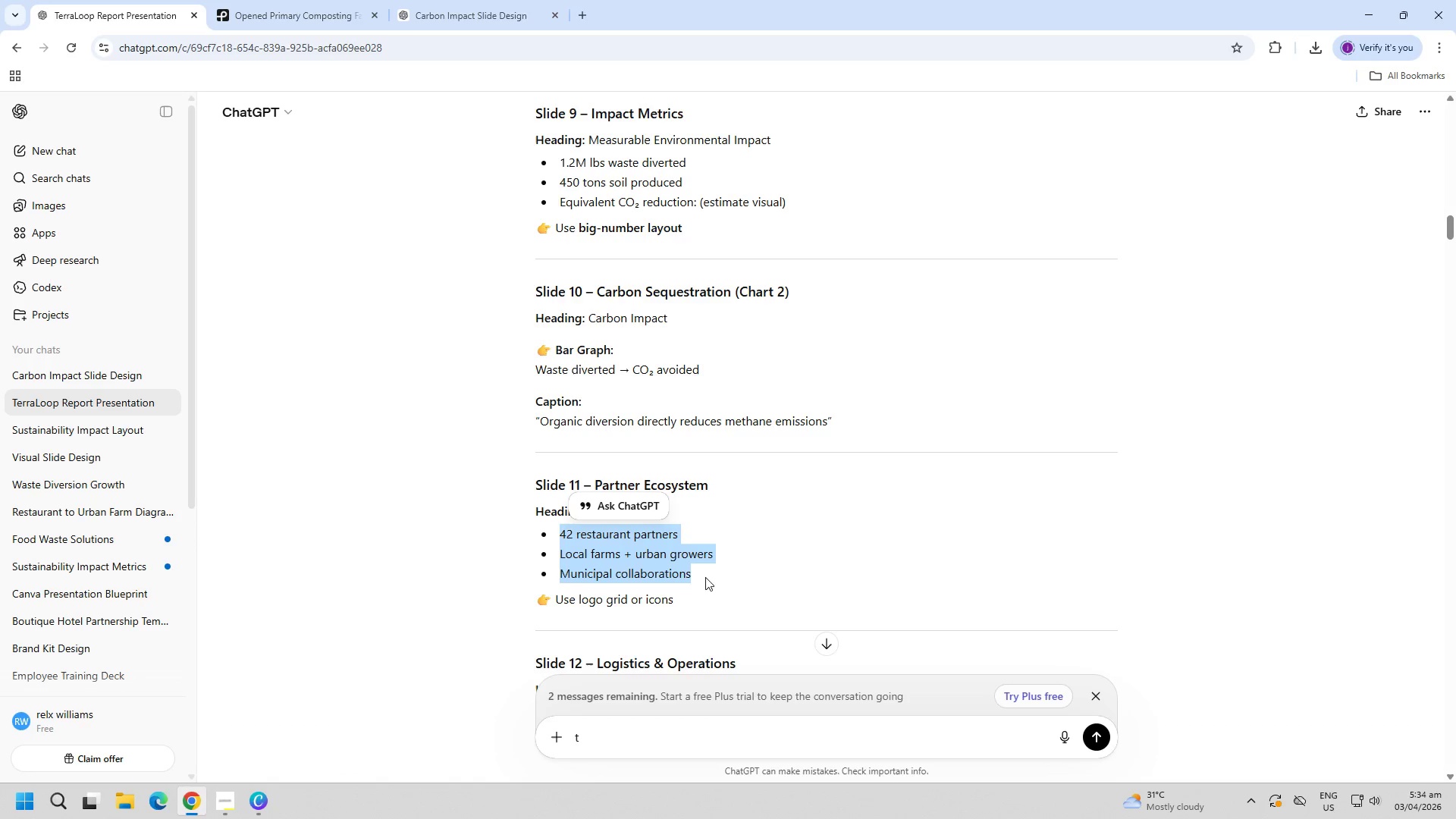 
key(Control+C)
 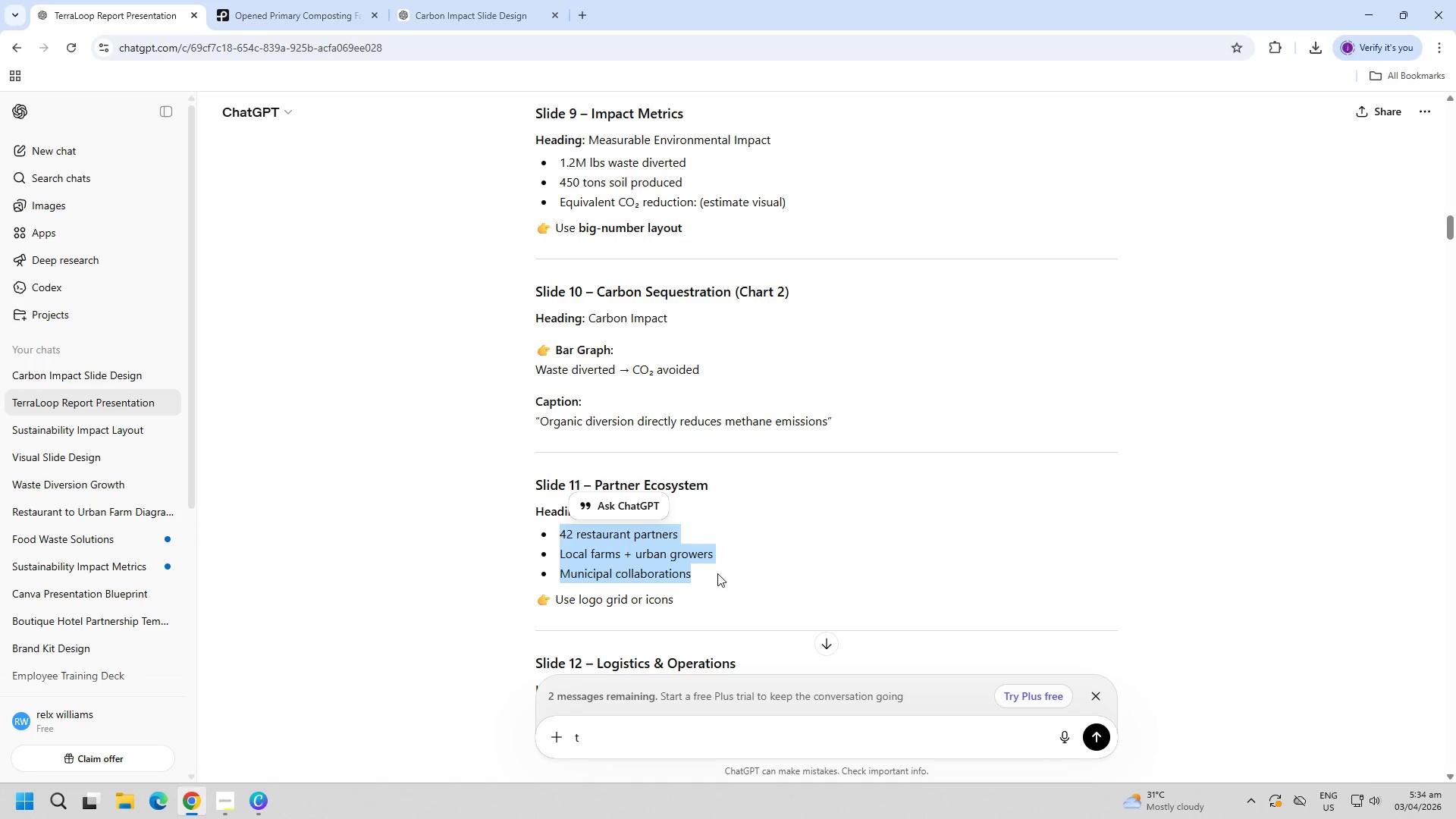 
key(Control+C)
 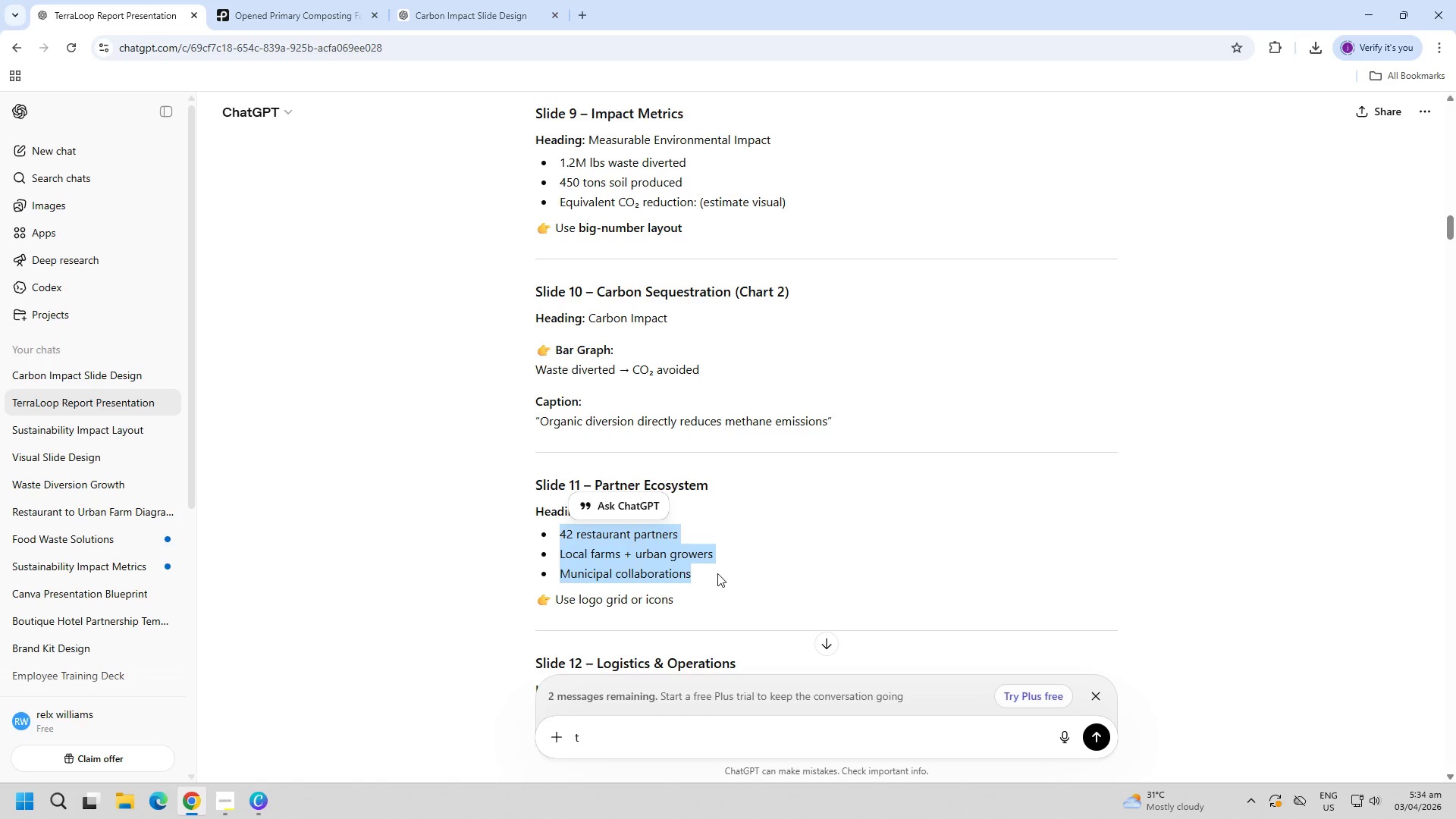 
key(Control+C)
 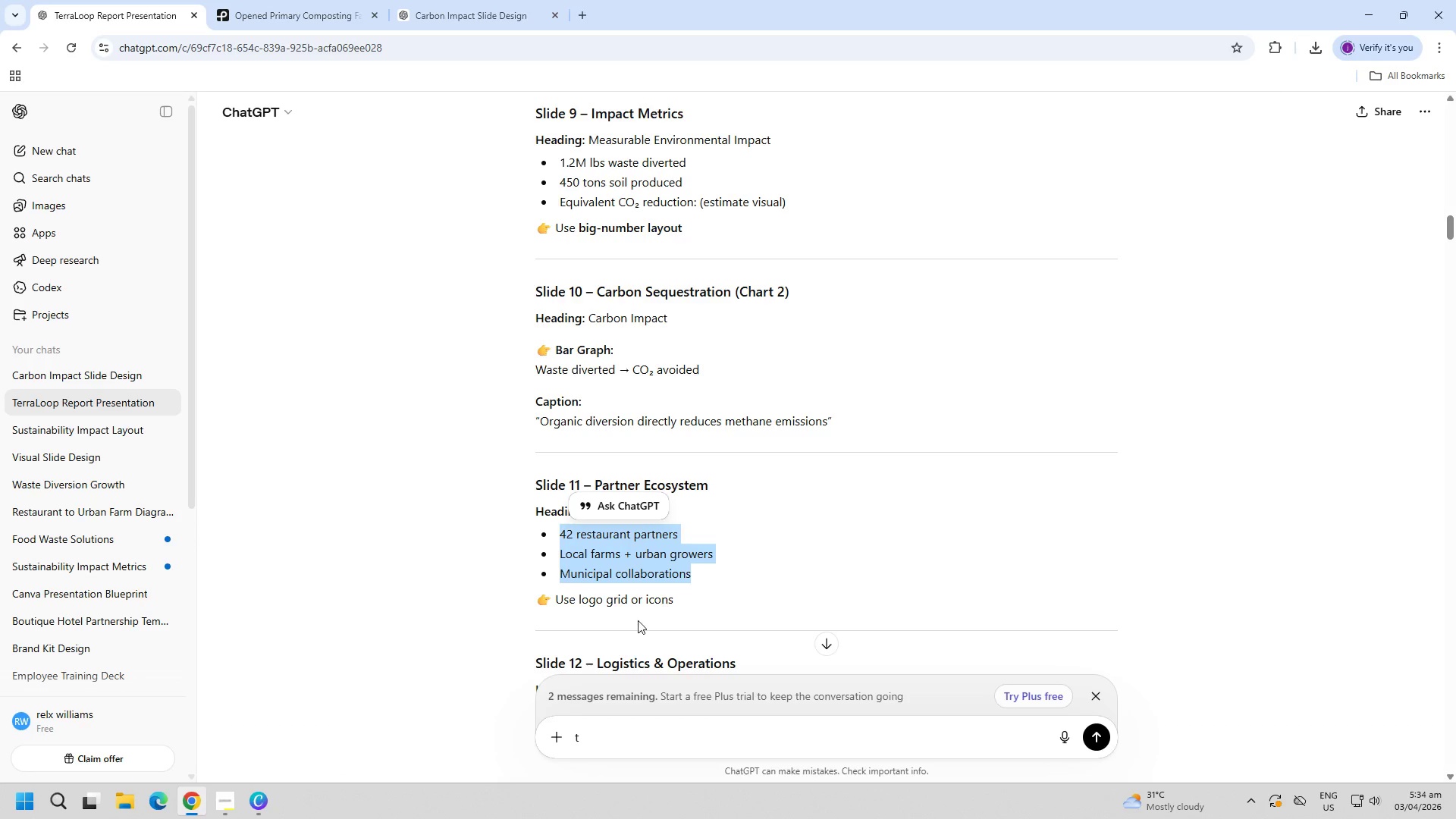 
key(Alt+AltLeft)
 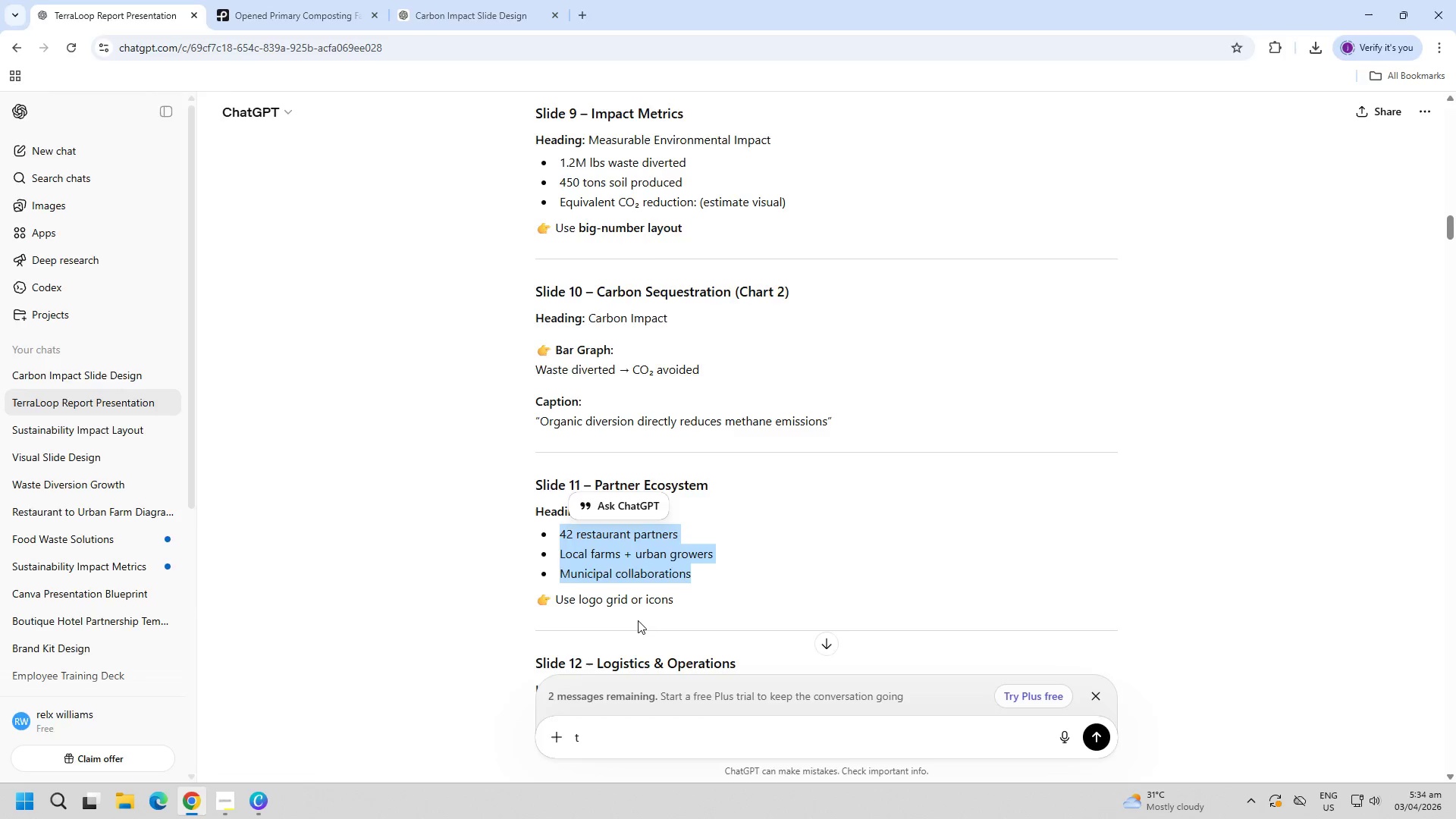 
key(Alt+Tab)
 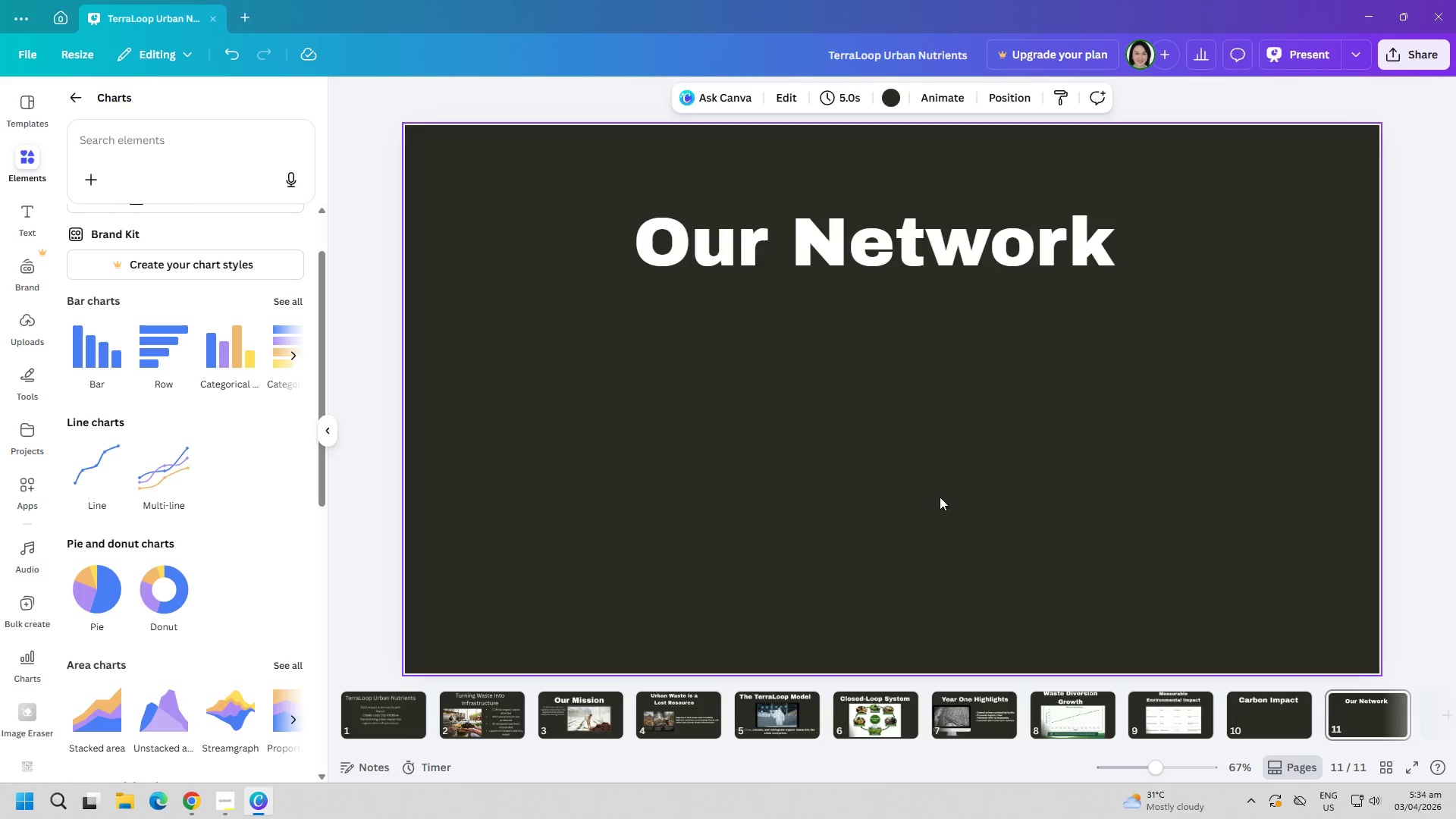 
left_click([940, 497])
 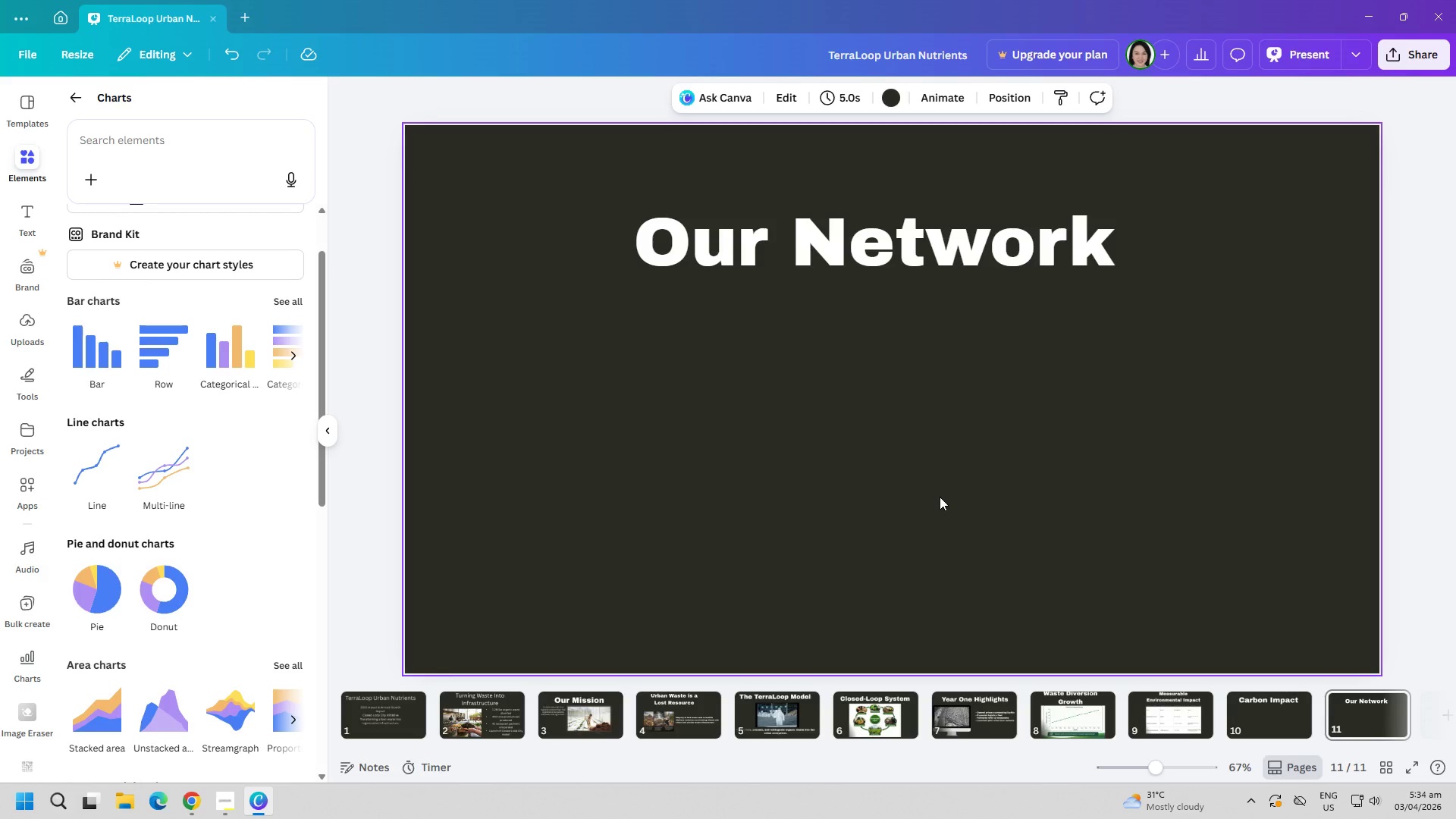 
key(Control+ControlLeft)
 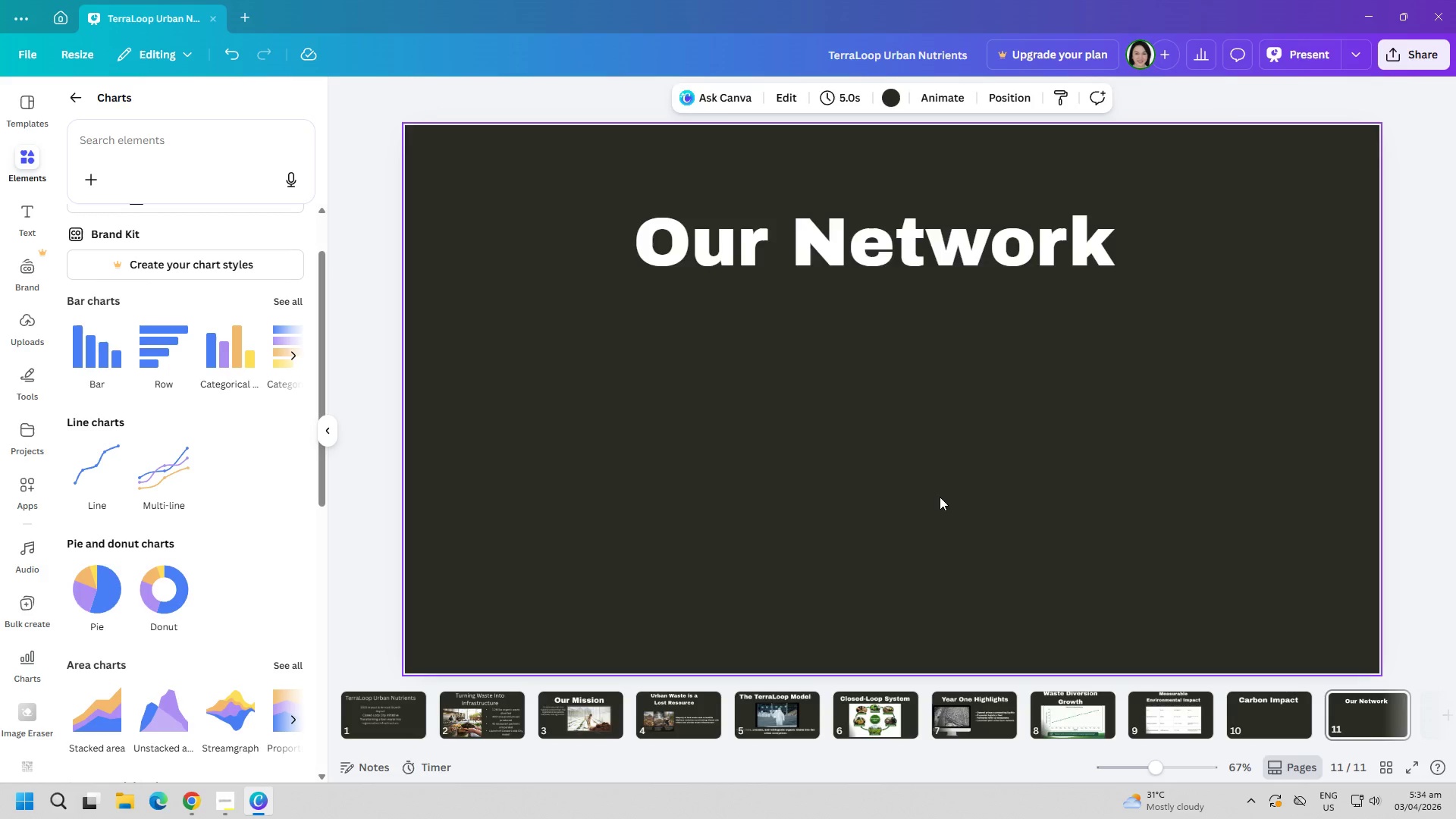 
key(Control+V)
 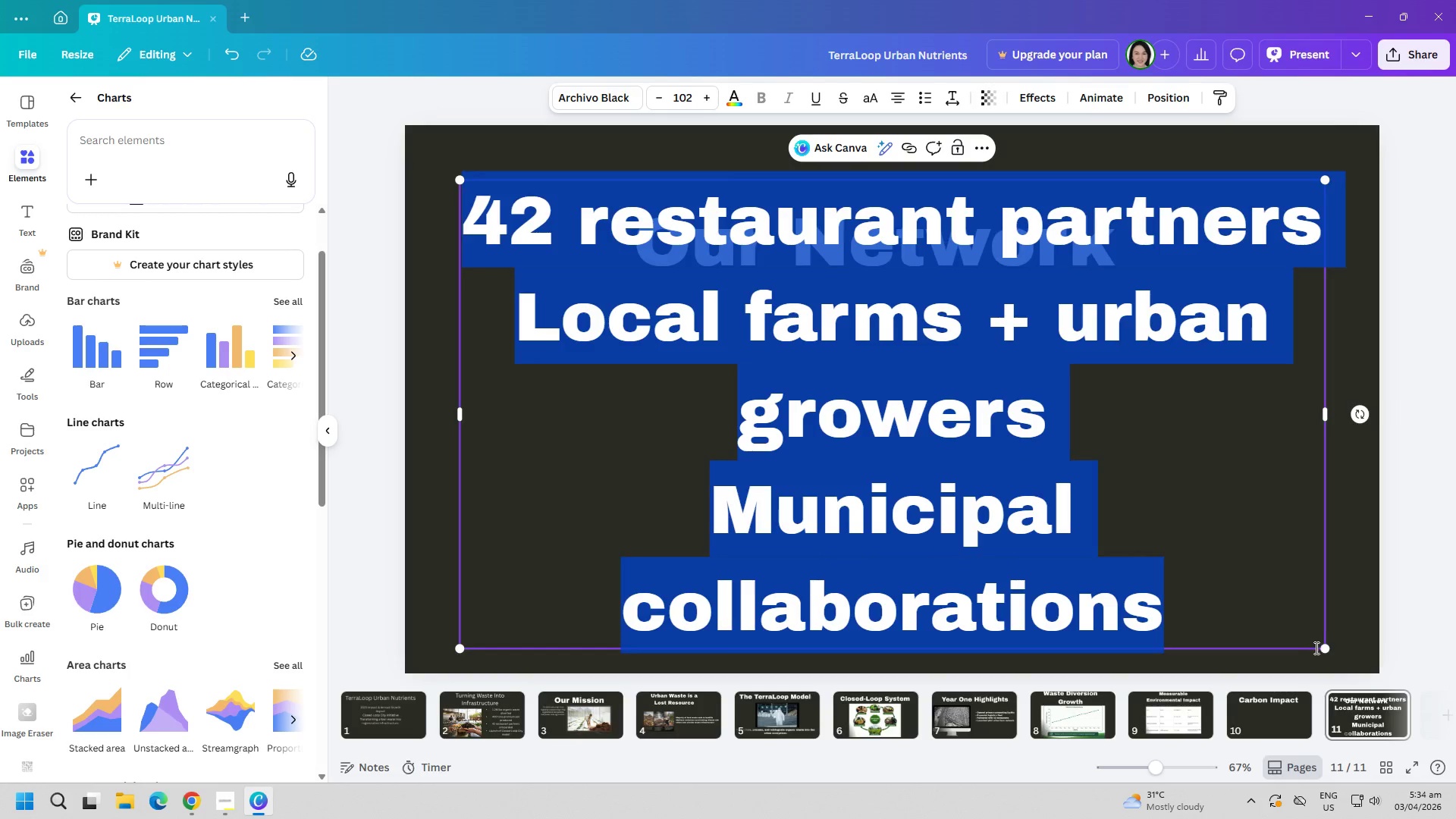 
left_click_drag(start_coordinate=[1323, 648], to_coordinate=[824, 434])
 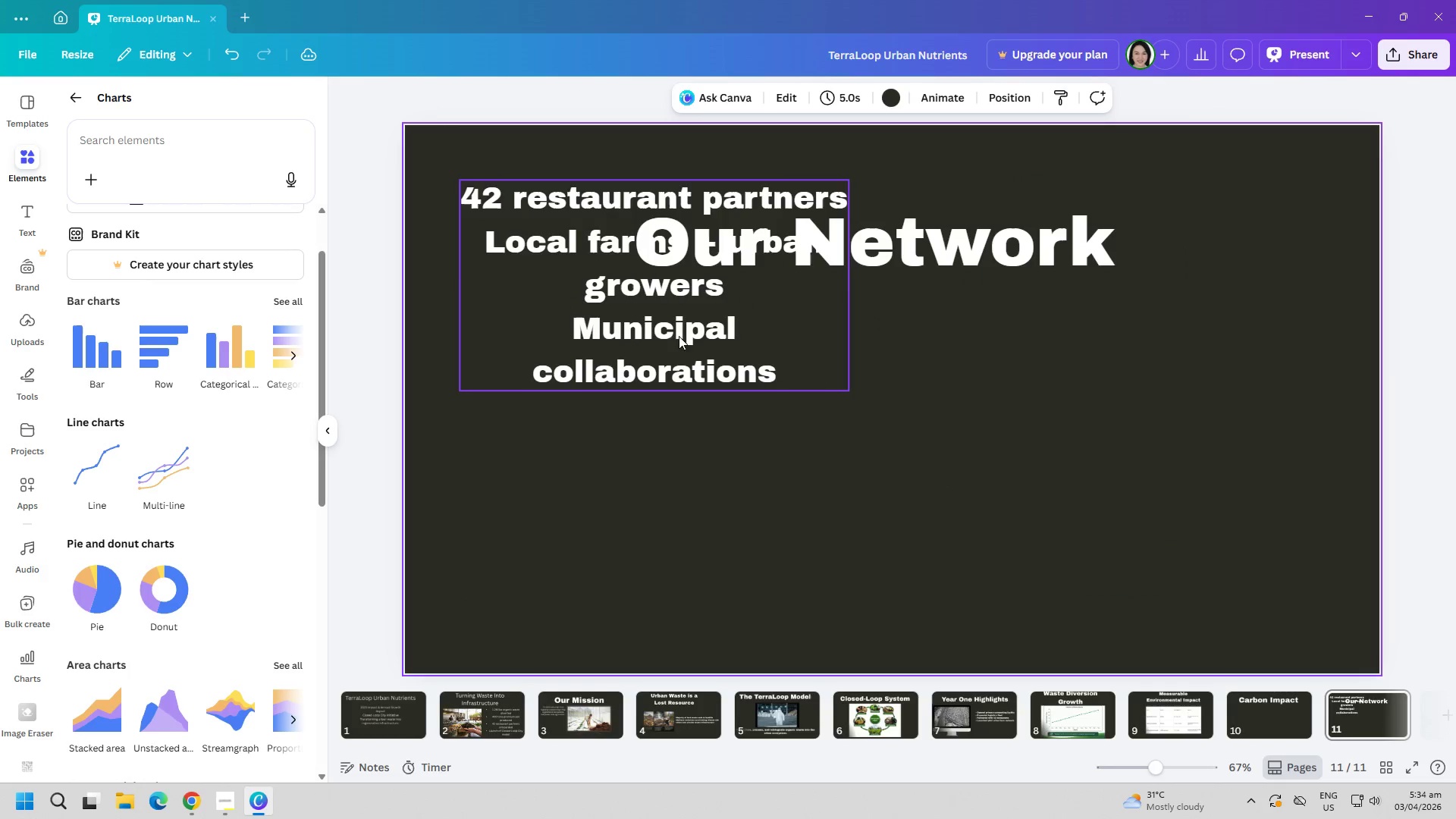 
left_click_drag(start_coordinate=[670, 329], to_coordinate=[924, 479])
 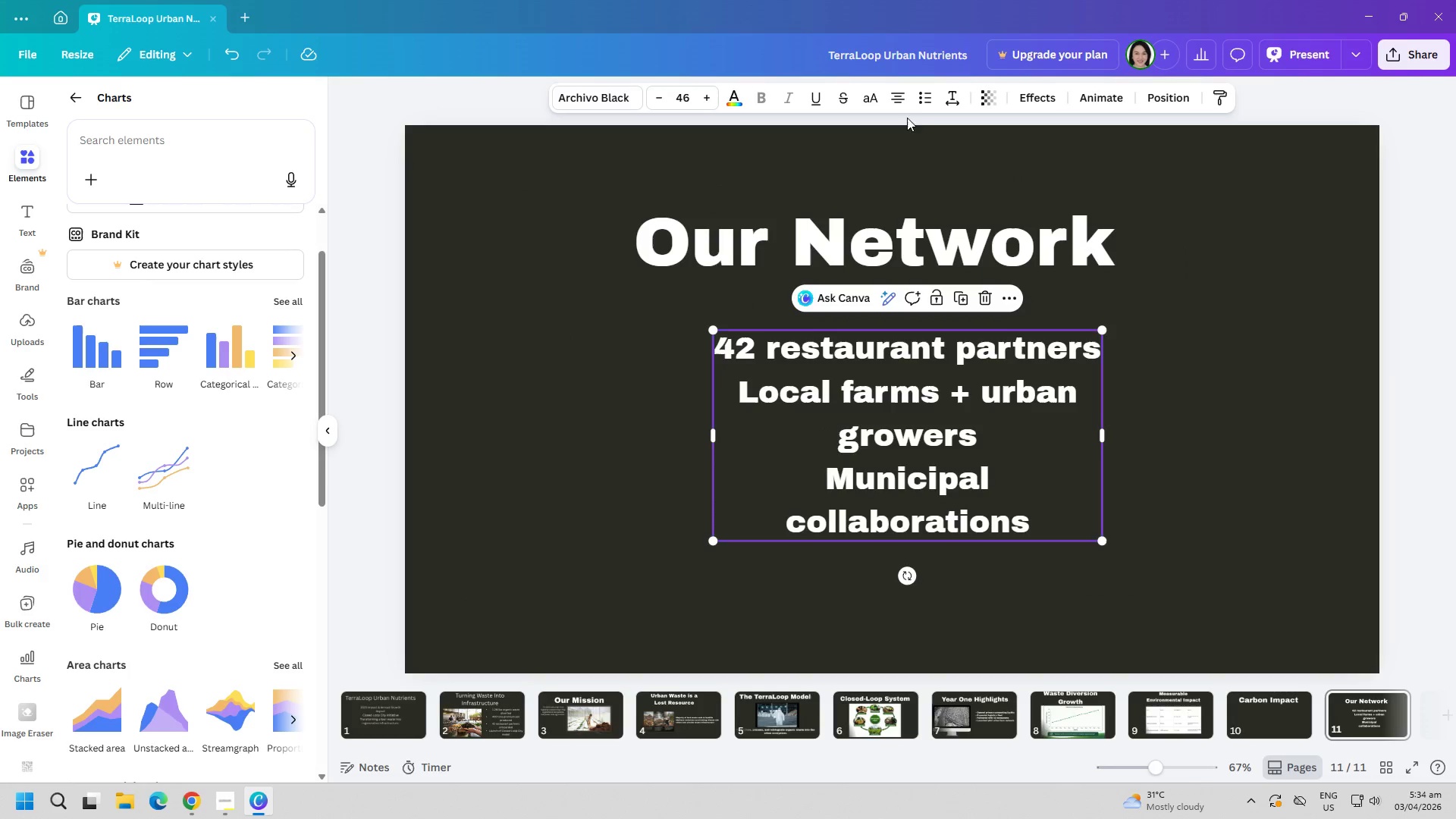 
left_click([922, 101])
 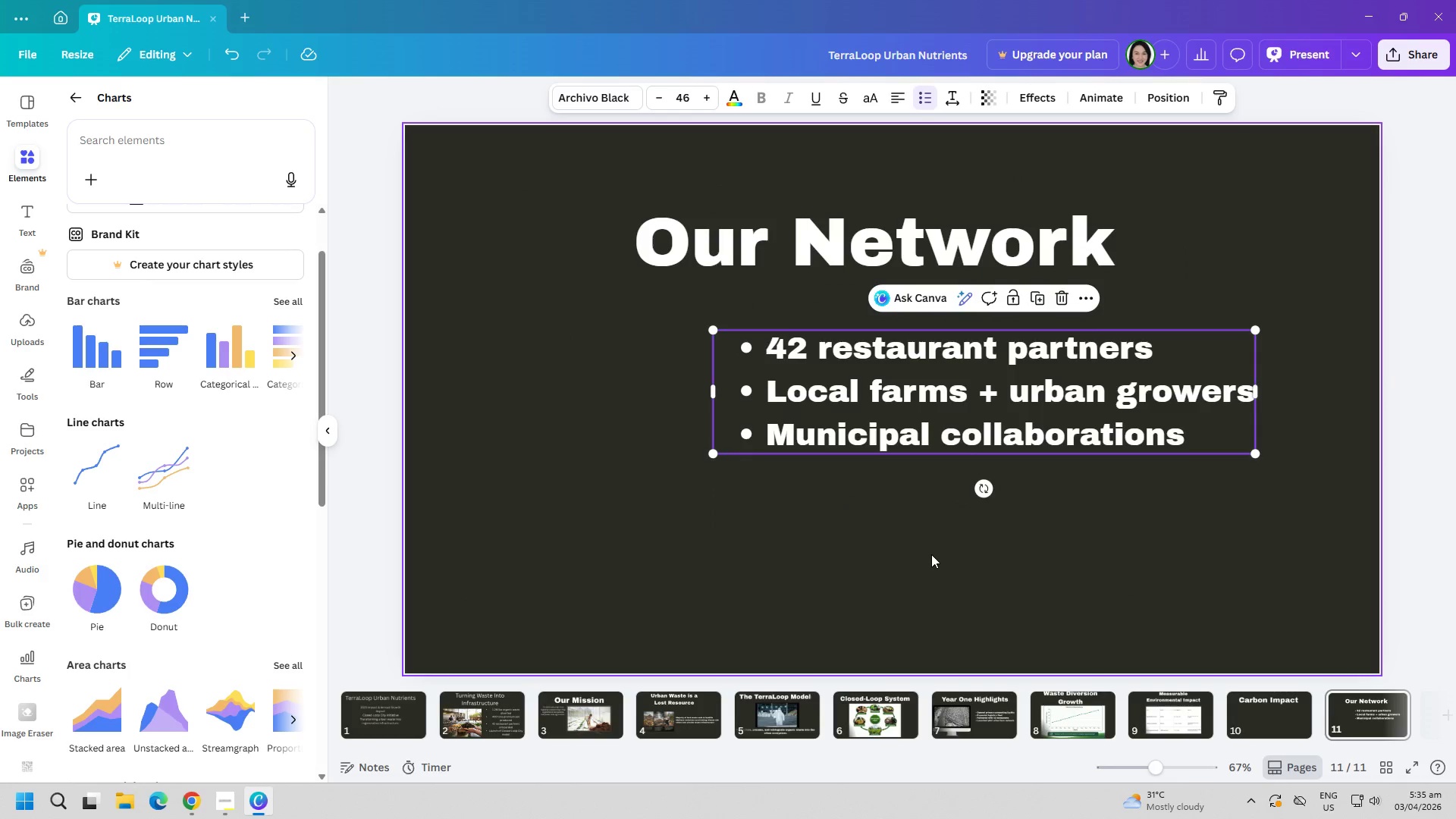 
left_click_drag(start_coordinate=[962, 382], to_coordinate=[1052, 427])
 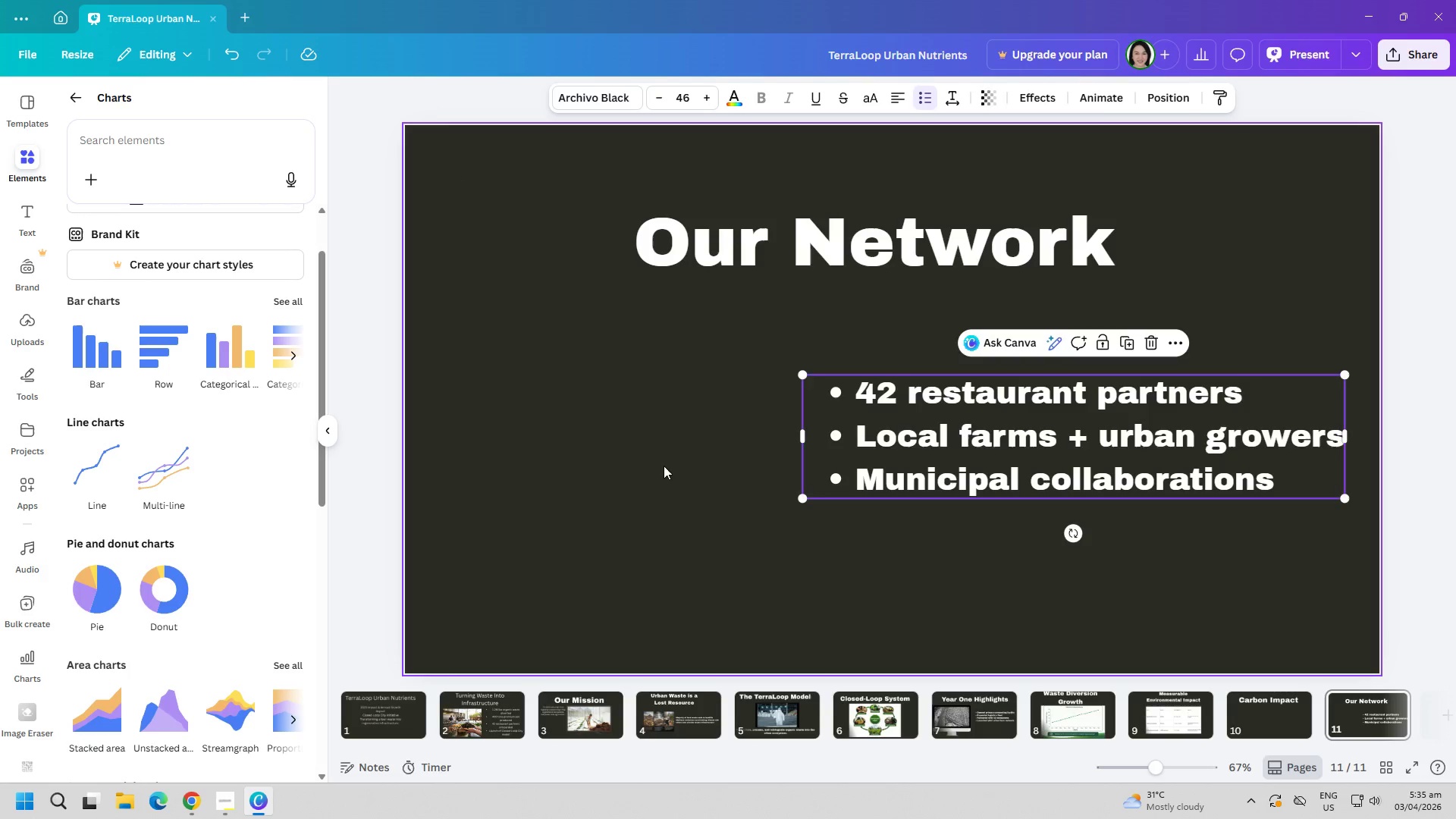 
left_click([658, 467])
 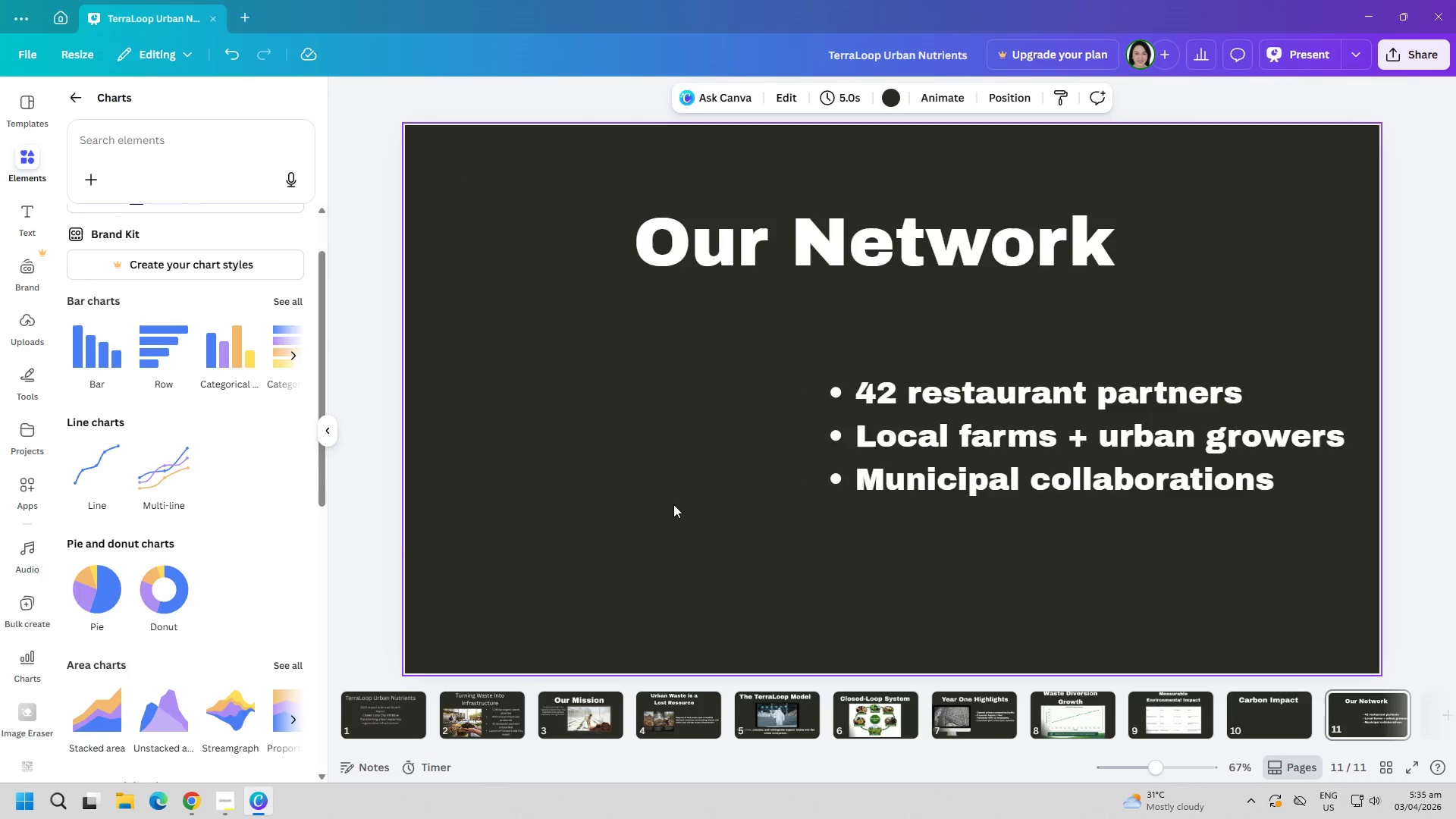 
key(Alt+AltLeft)
 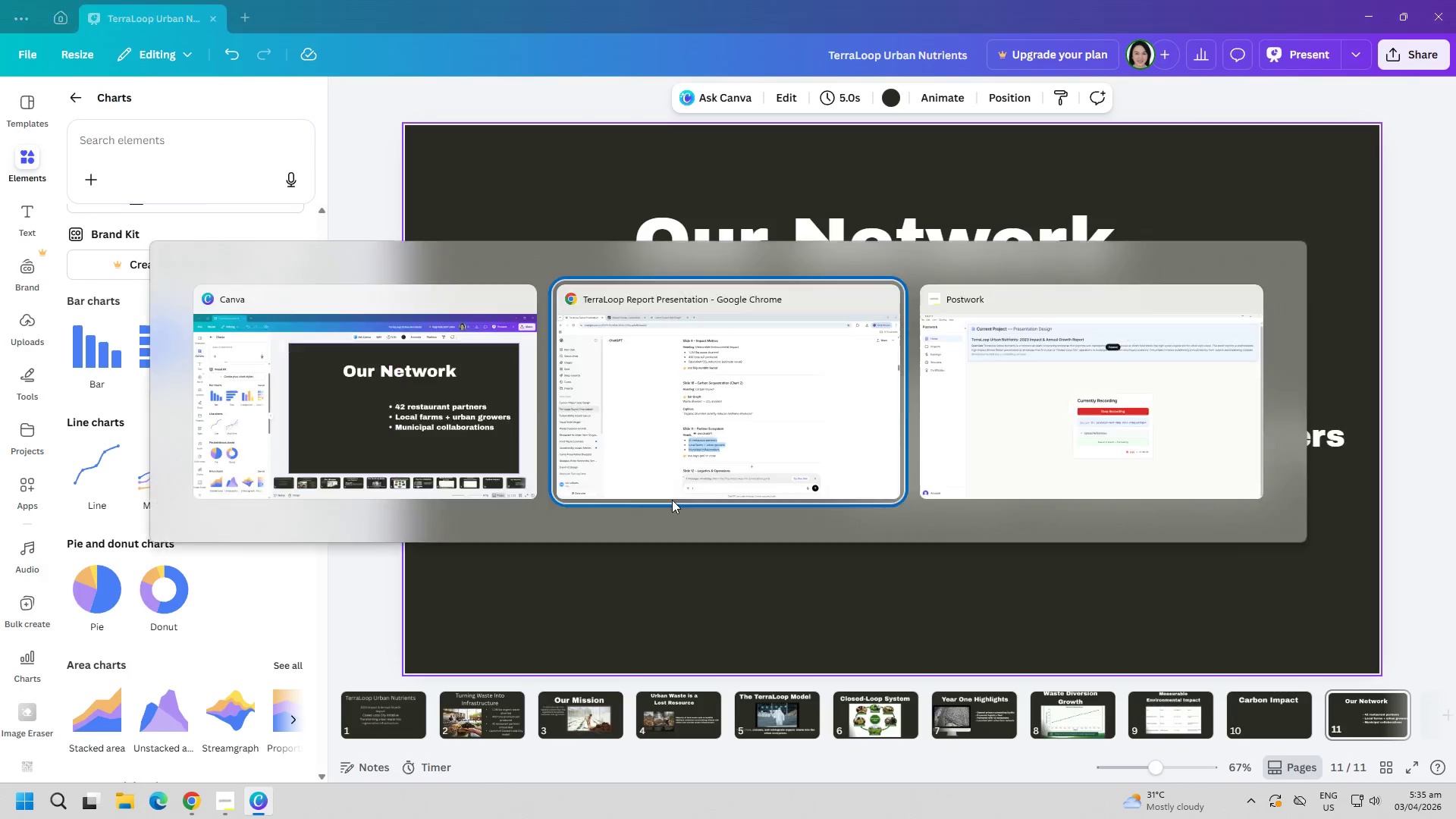 
key(Alt+Tab)
 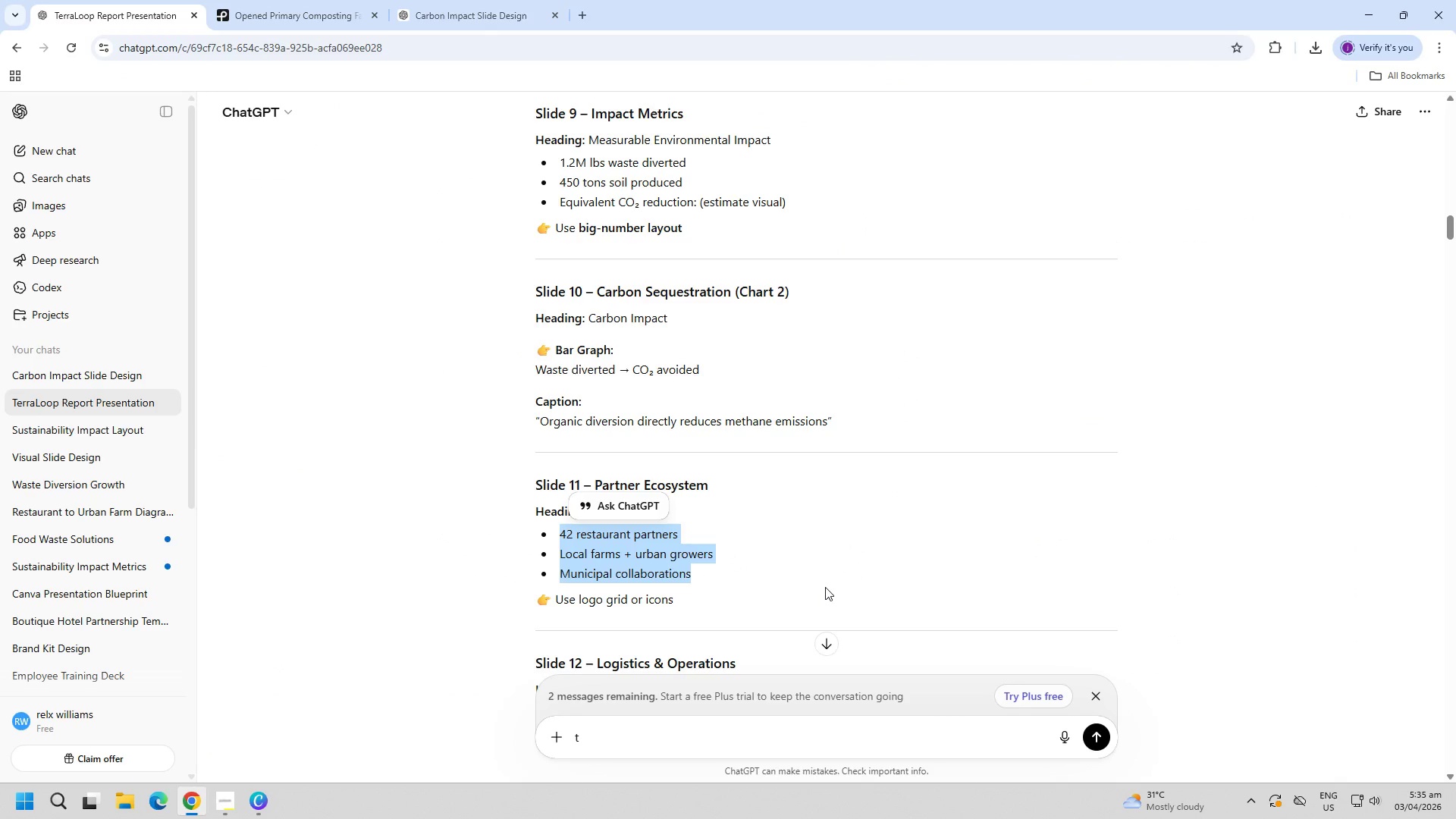 
left_click([825, 587])
 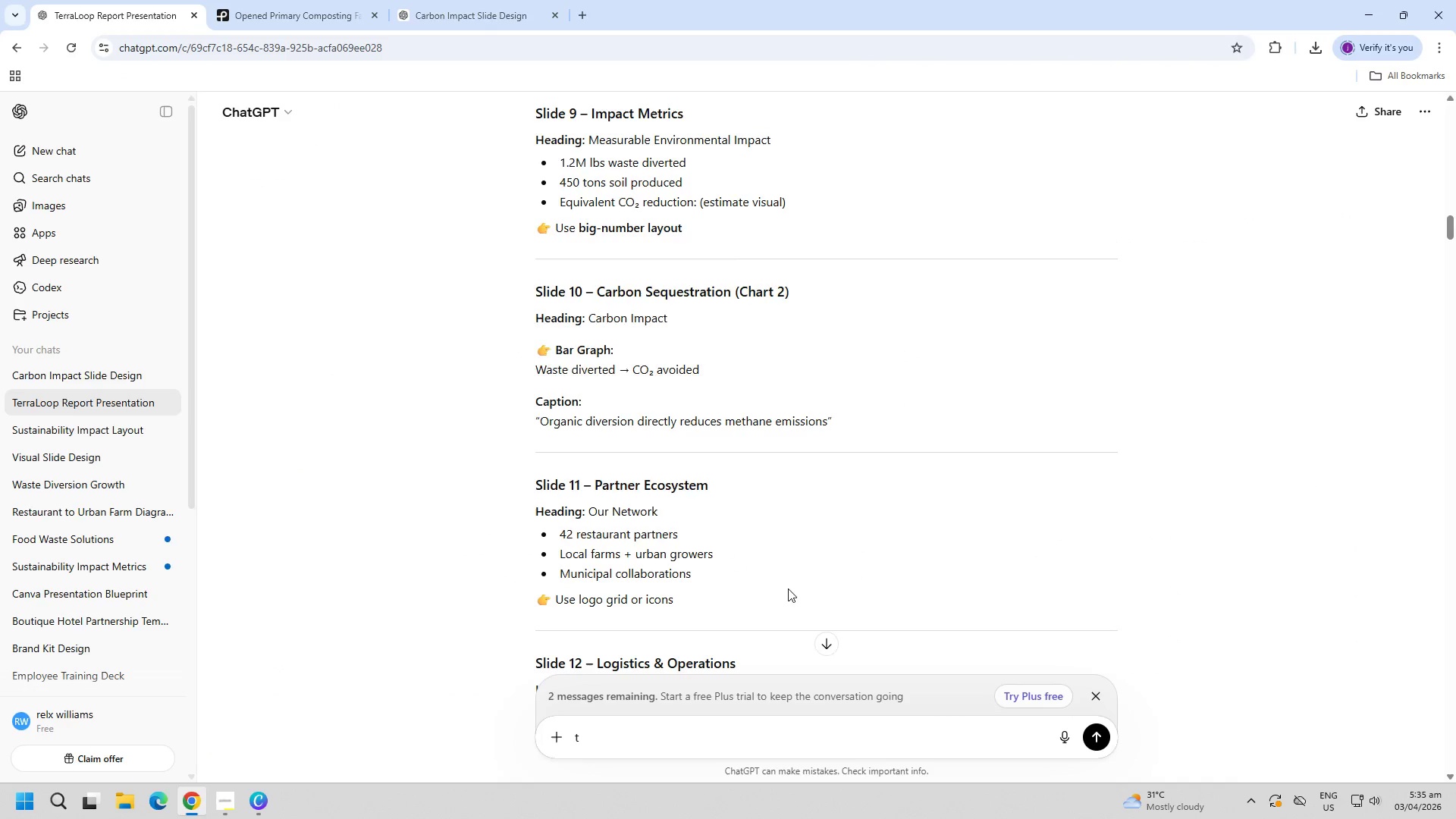 
key(Alt+AltLeft)
 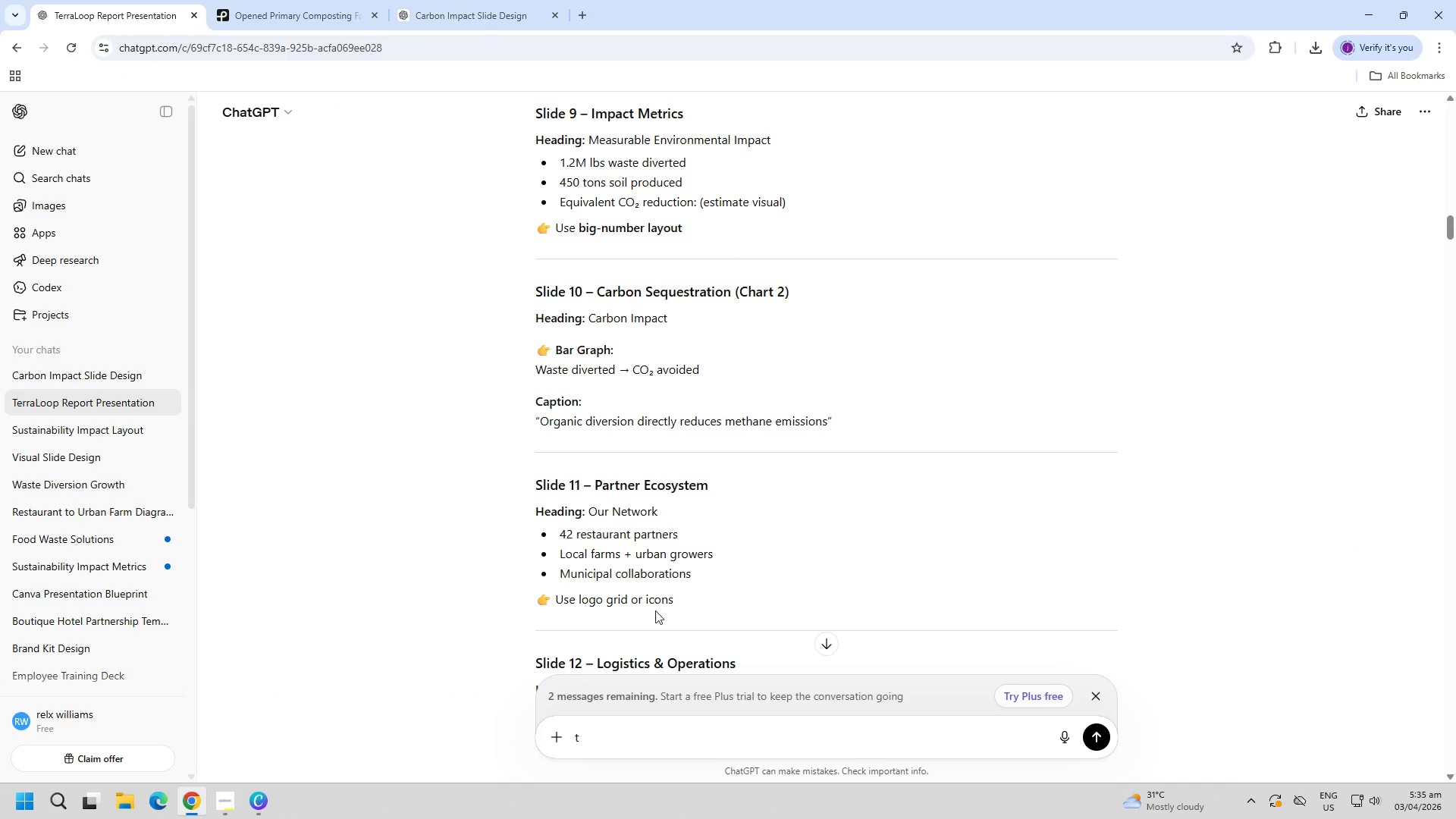 
key(Alt+Tab)
 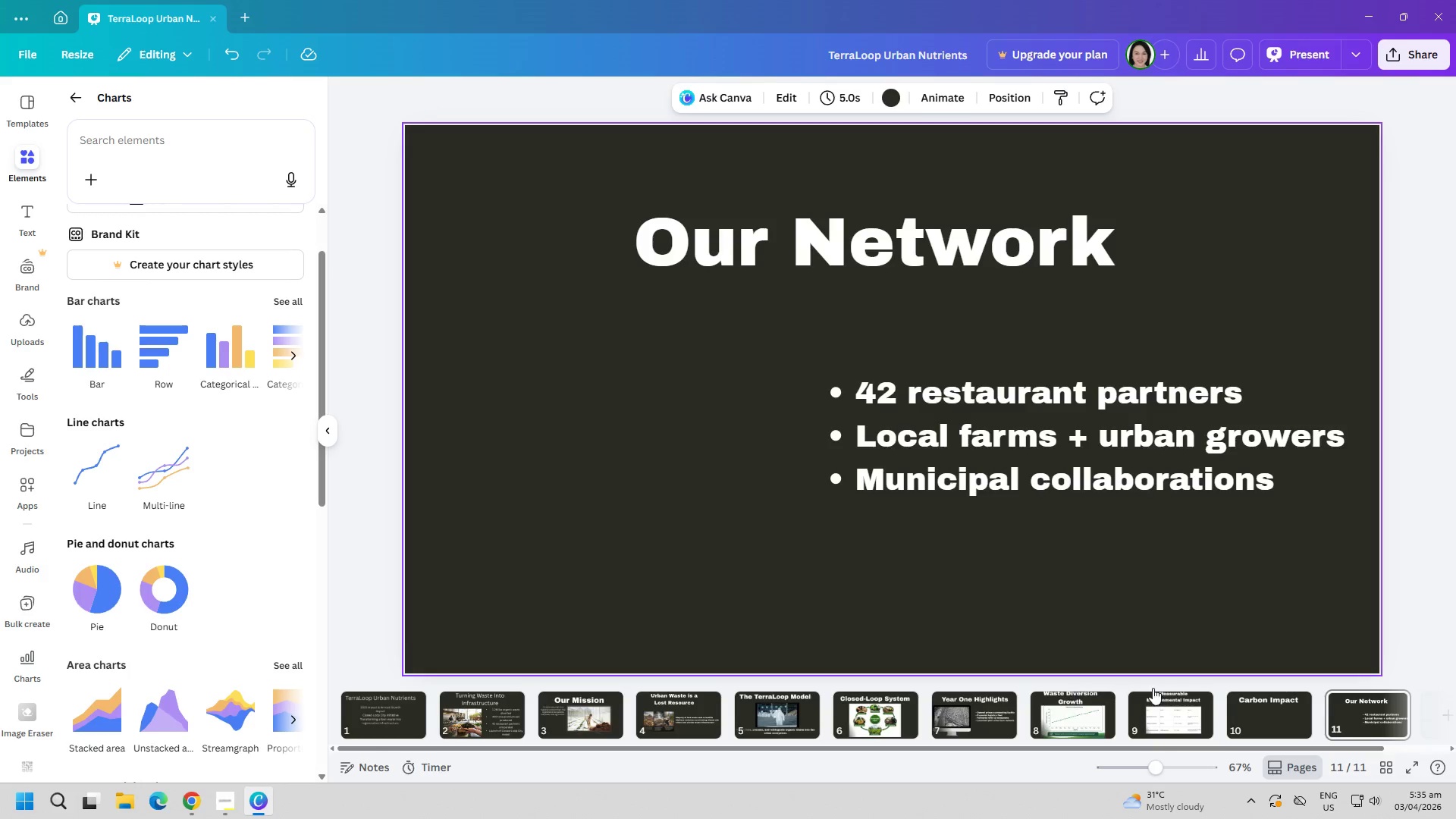 
left_click([1262, 711])
 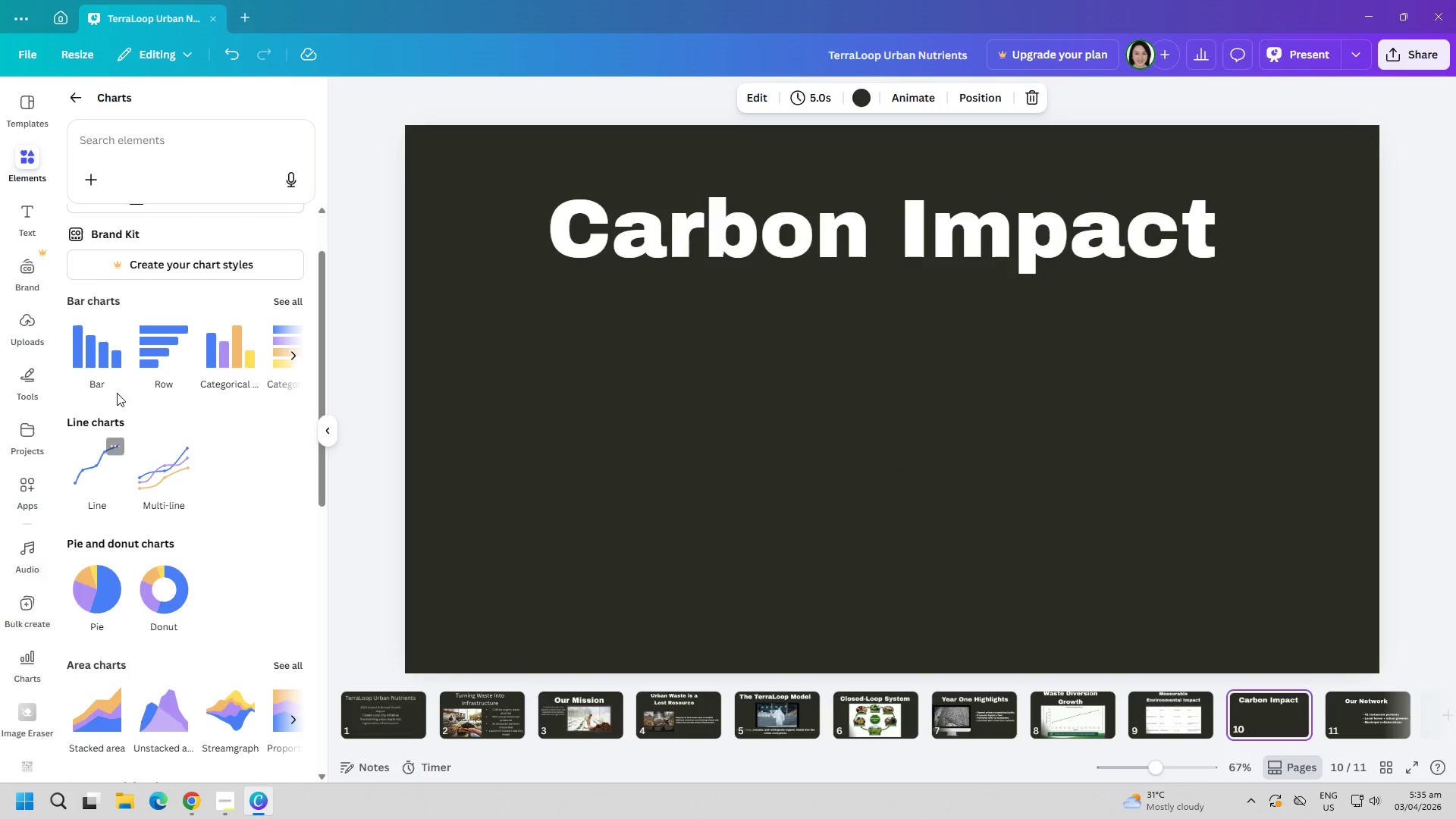 
left_click([105, 360])
 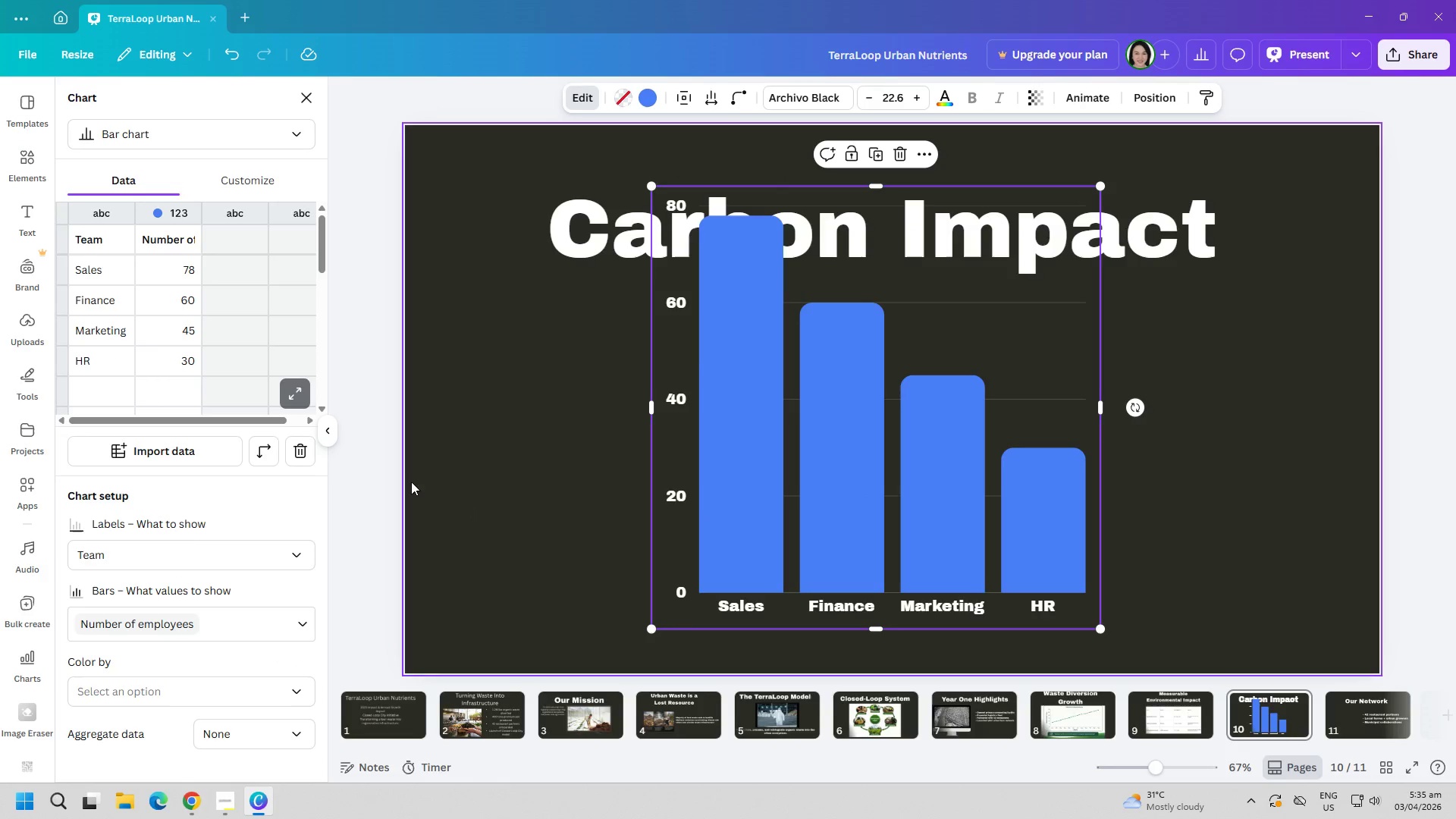 
double_click([89, 271])
 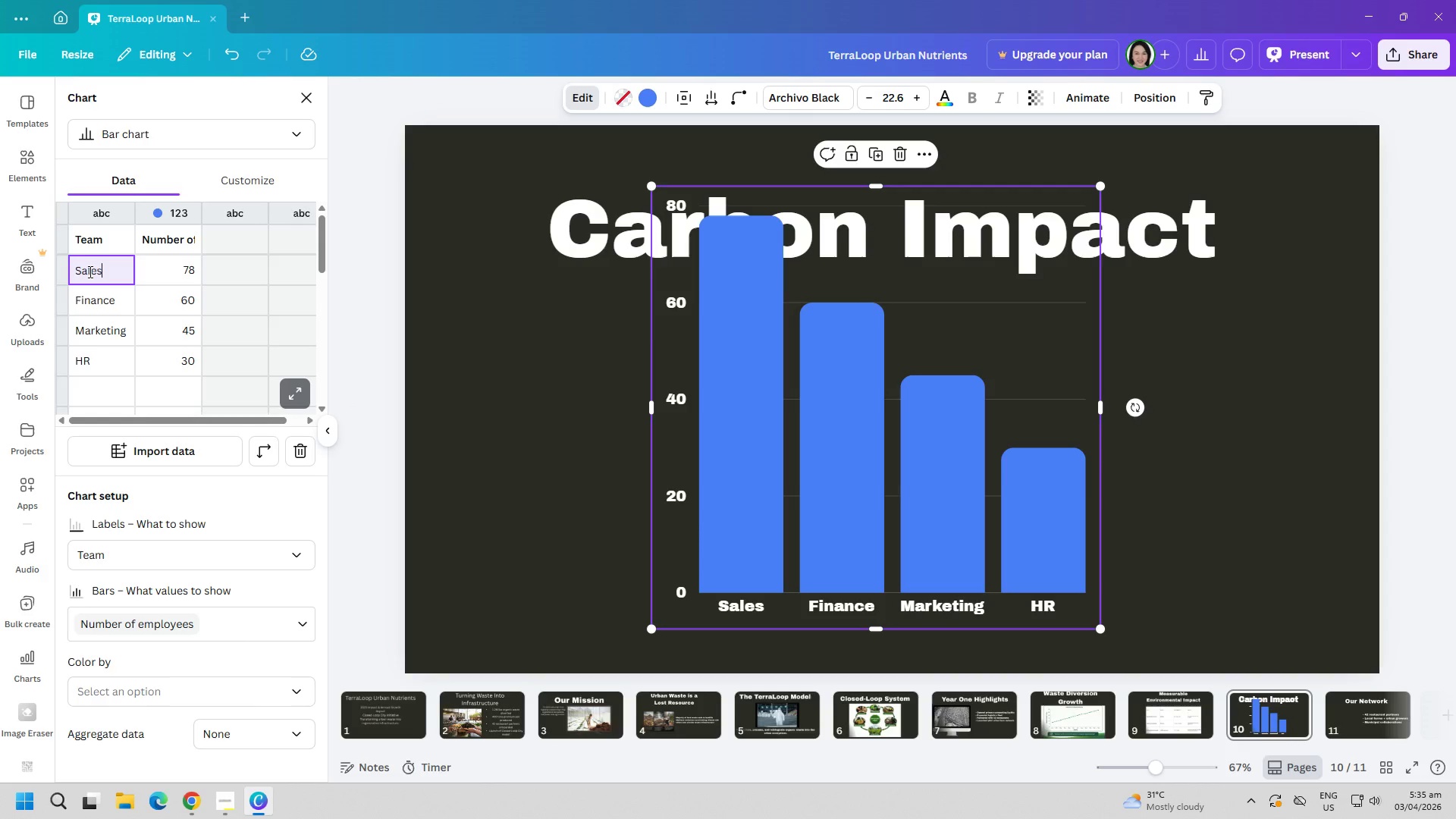 
key(Backspace)
key(Backspace)
key(Backspace)
key(Backspace)
key(Backspace)
type(2020)
 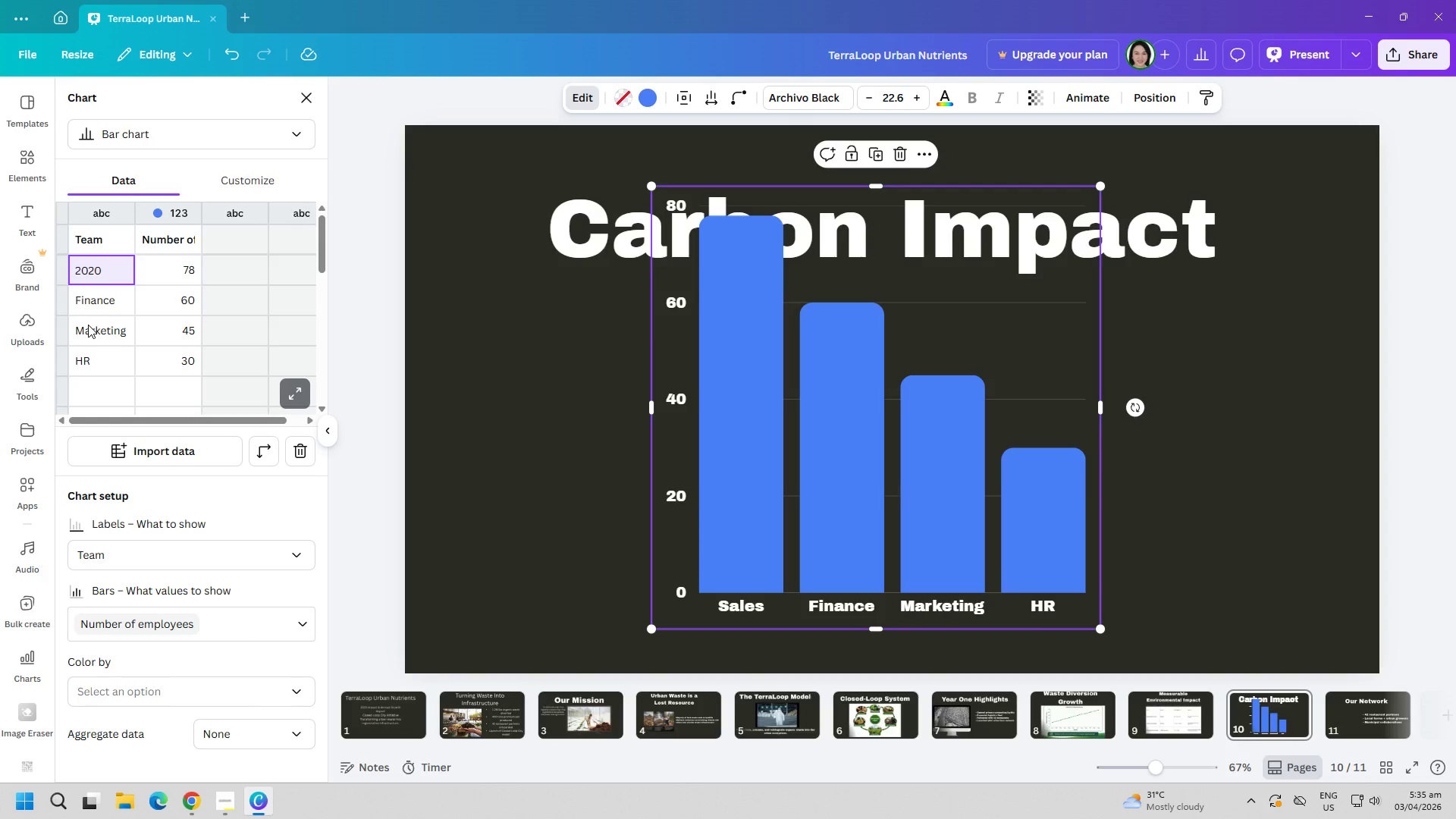 
double_click([108, 306])
 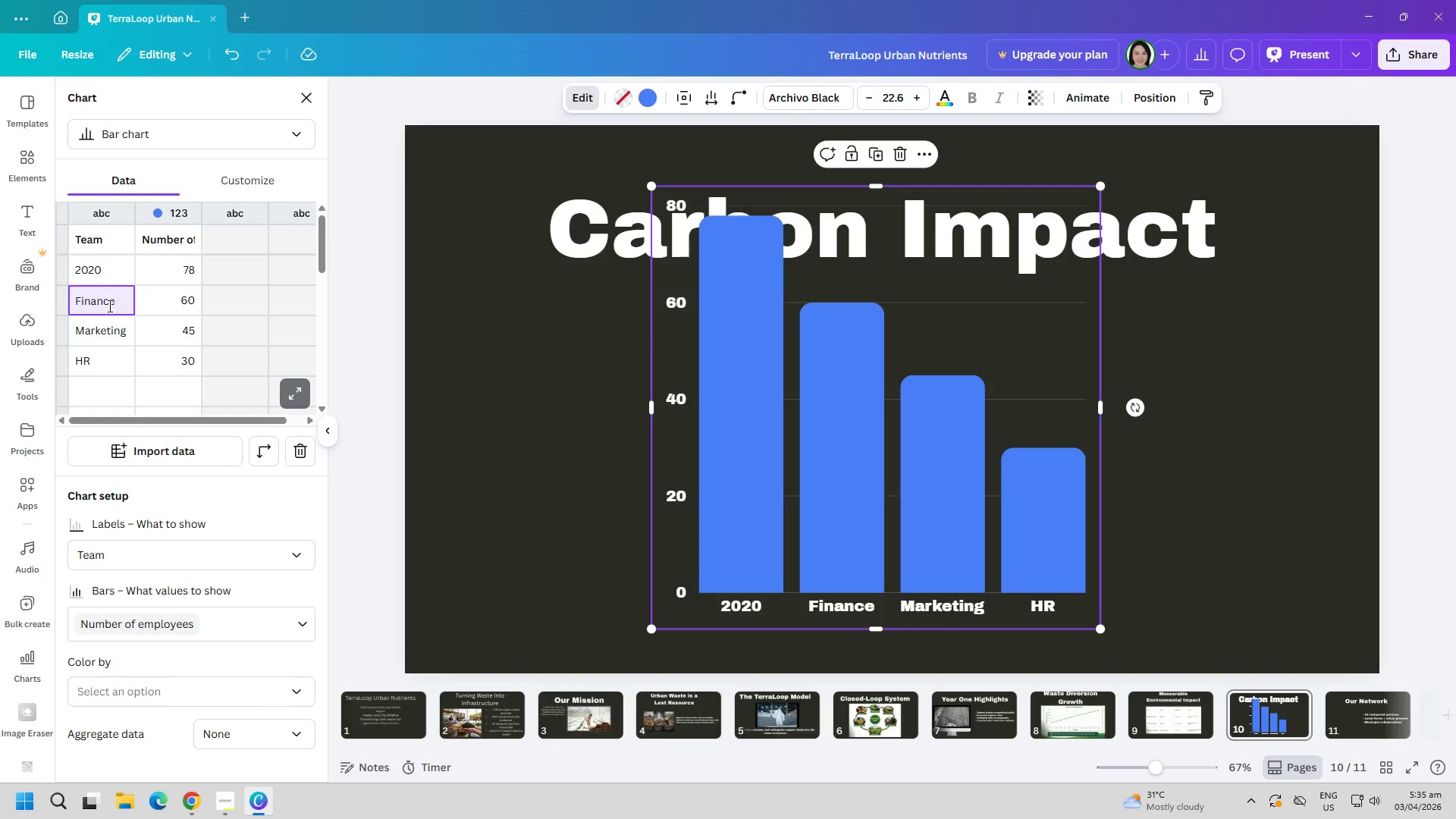 
key(Backspace)
key(Backspace)
key(Backspace)
key(Backspace)
key(Backspace)
key(Backspace)
key(Backspace)
type(2021)
 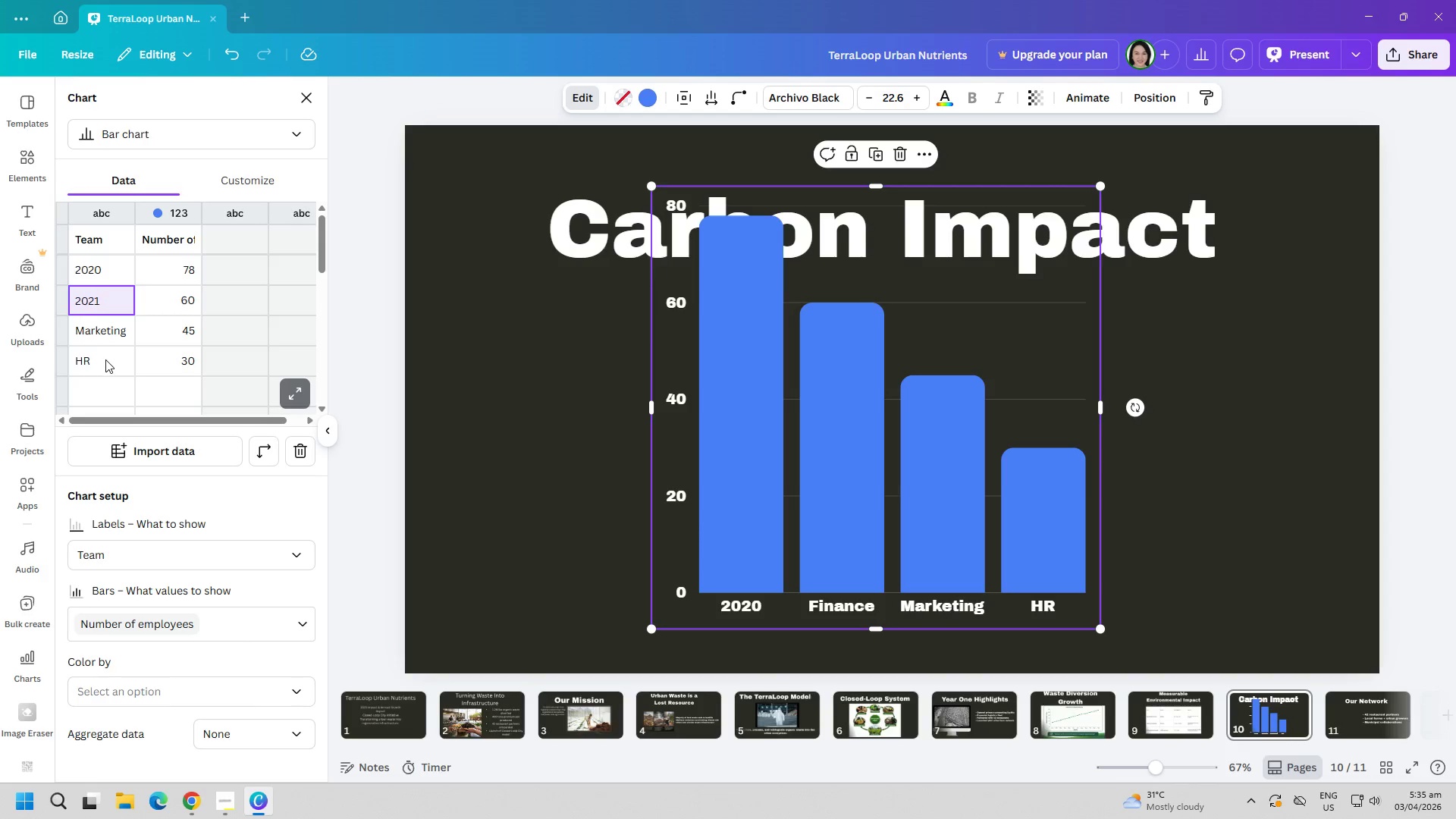 
double_click([108, 340])
 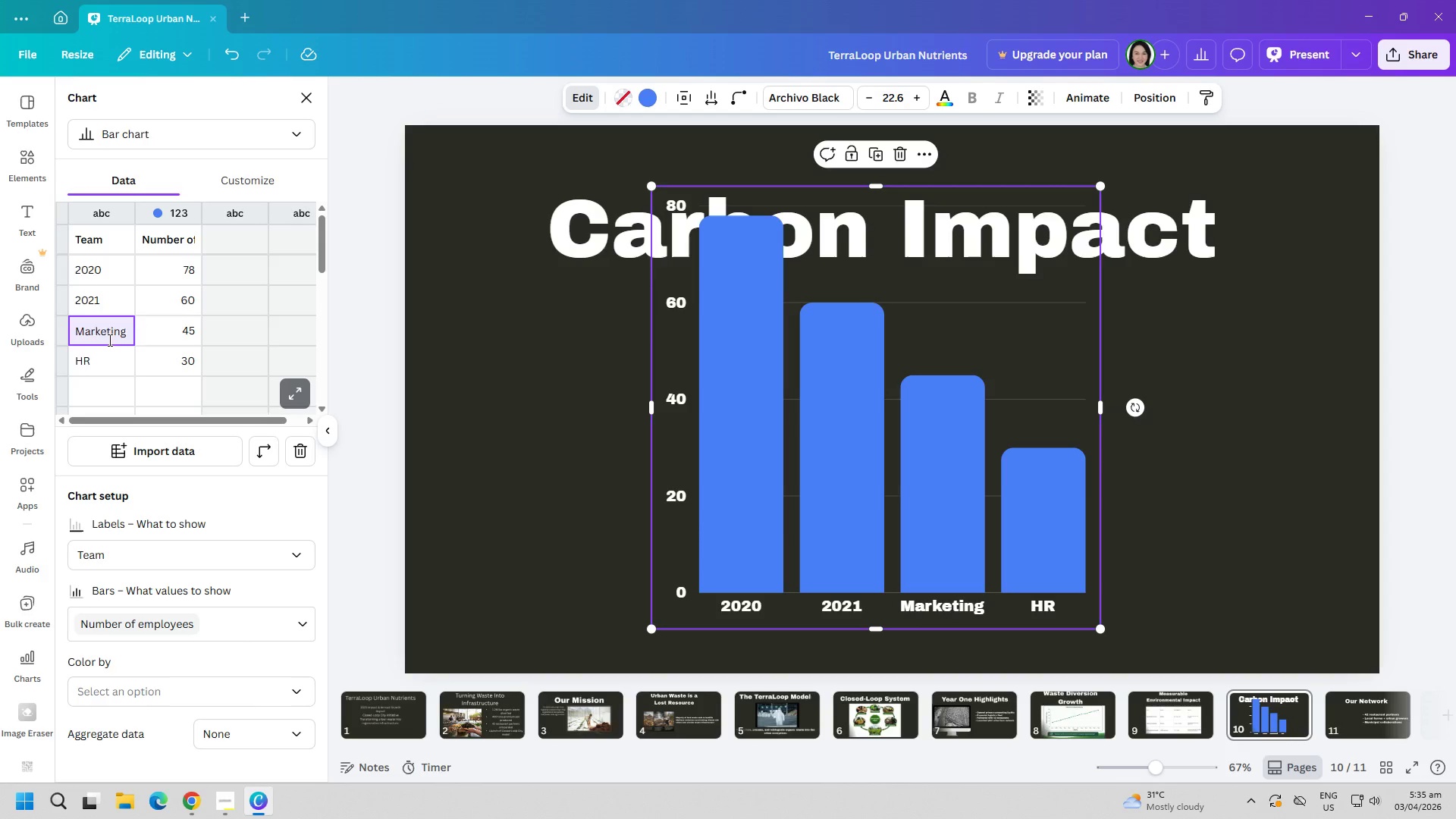 
key(Backspace)
key(Backspace)
key(Backspace)
key(Backspace)
key(Backspace)
key(Backspace)
key(Backspace)
key(Backspace)
key(Backspace)
type(2022)
 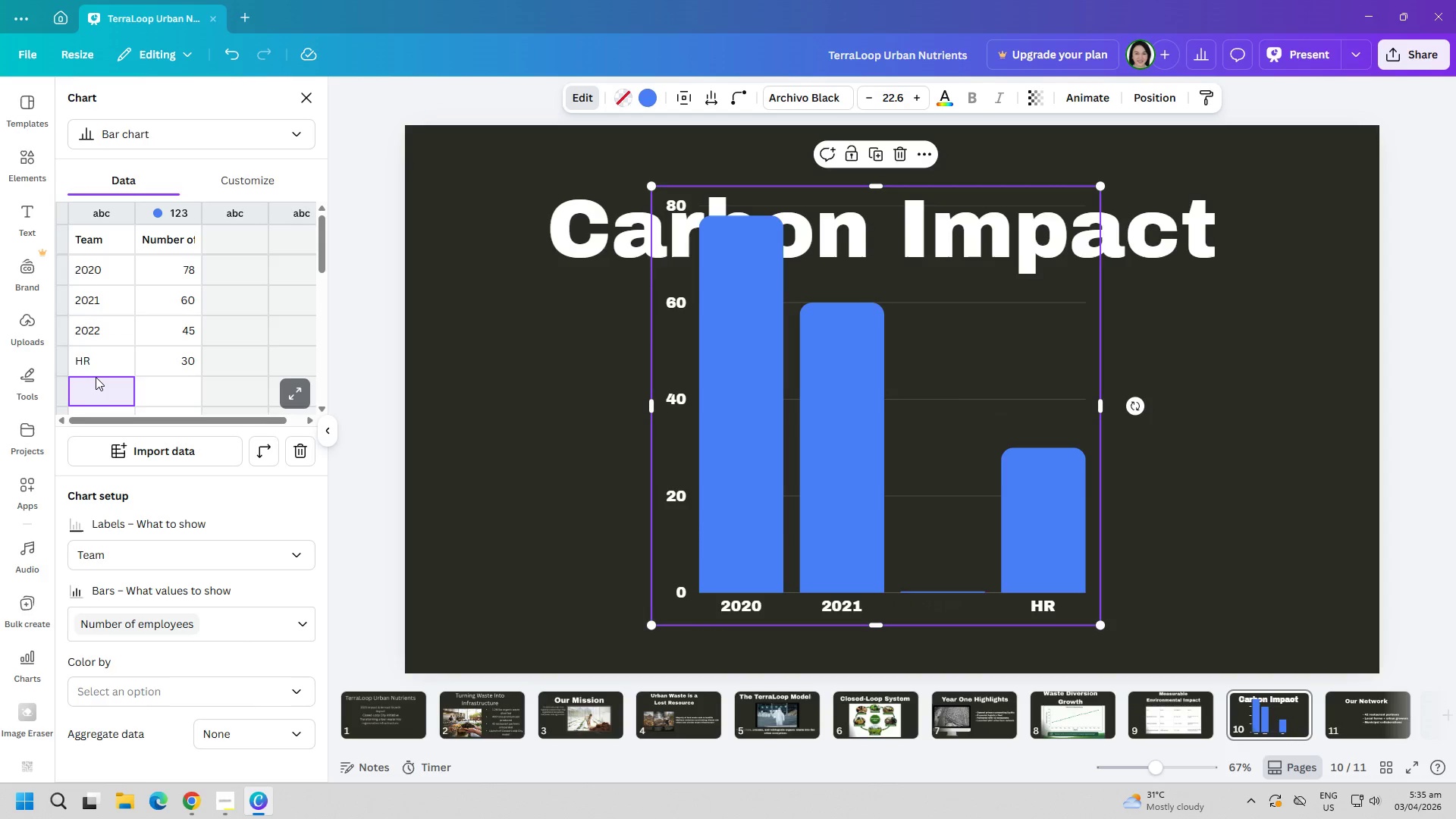 
double_click([96, 377])
 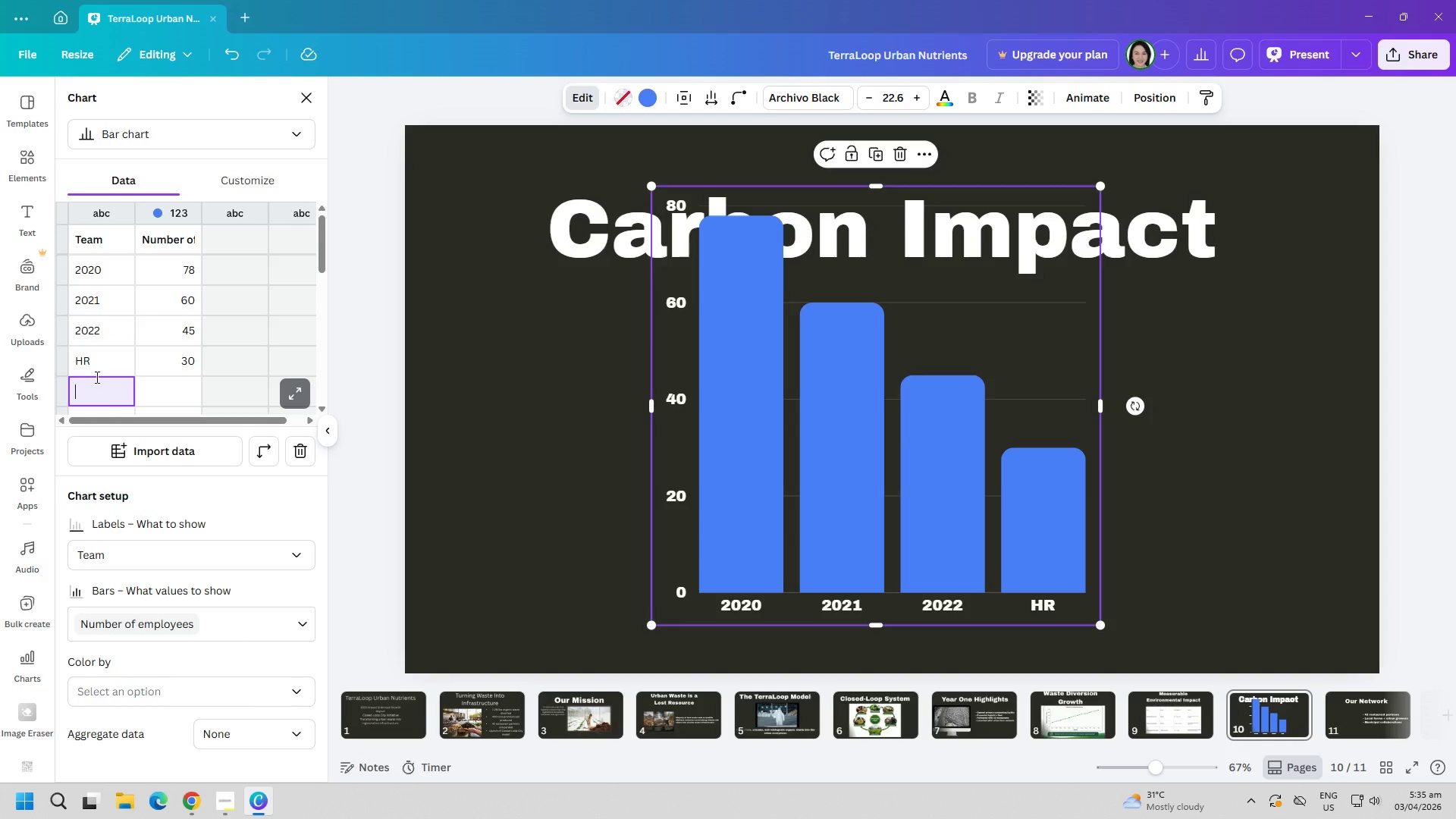 
triple_click([96, 377])
 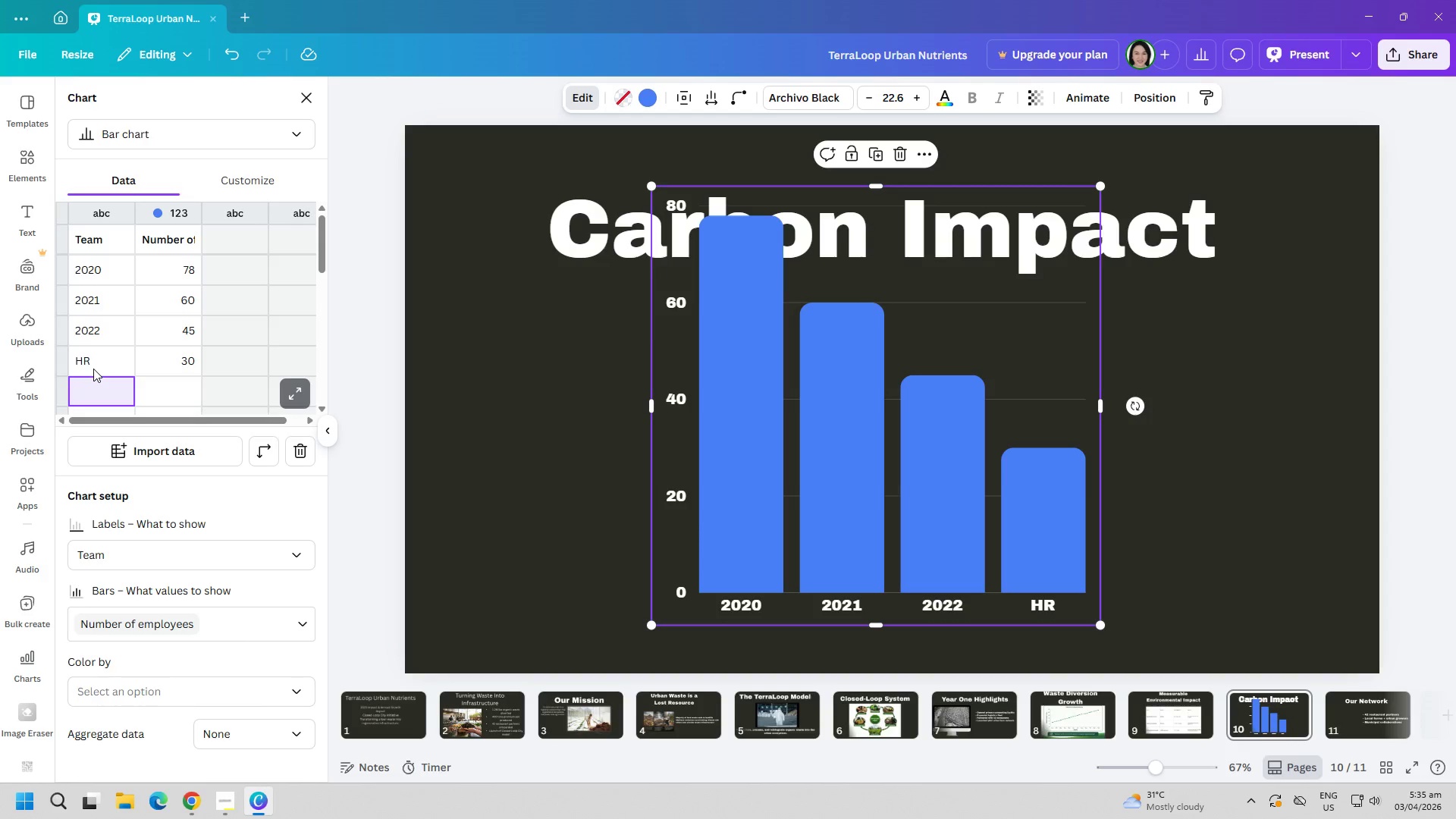 
type(2023)
 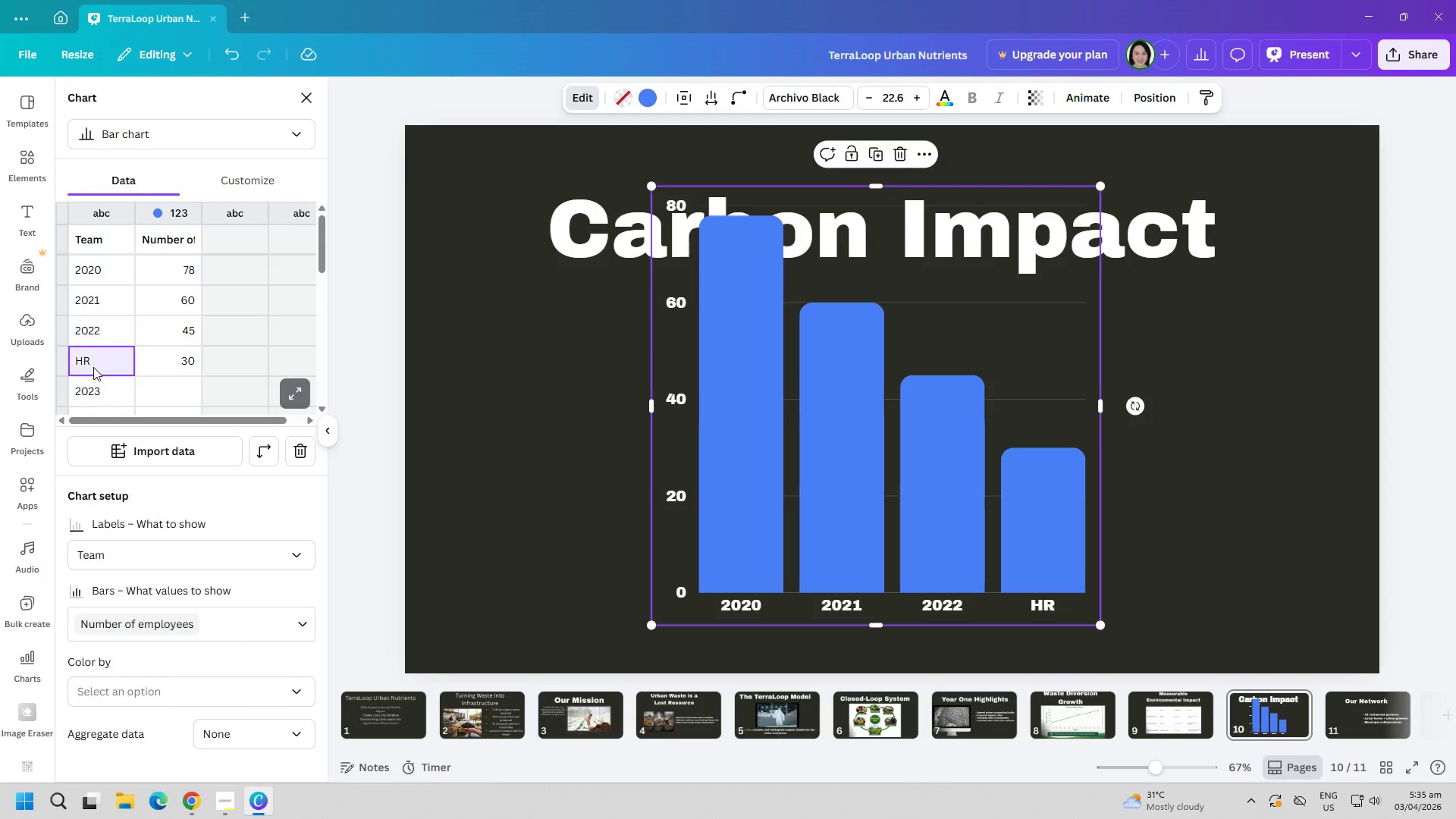 
double_click([93, 367])
 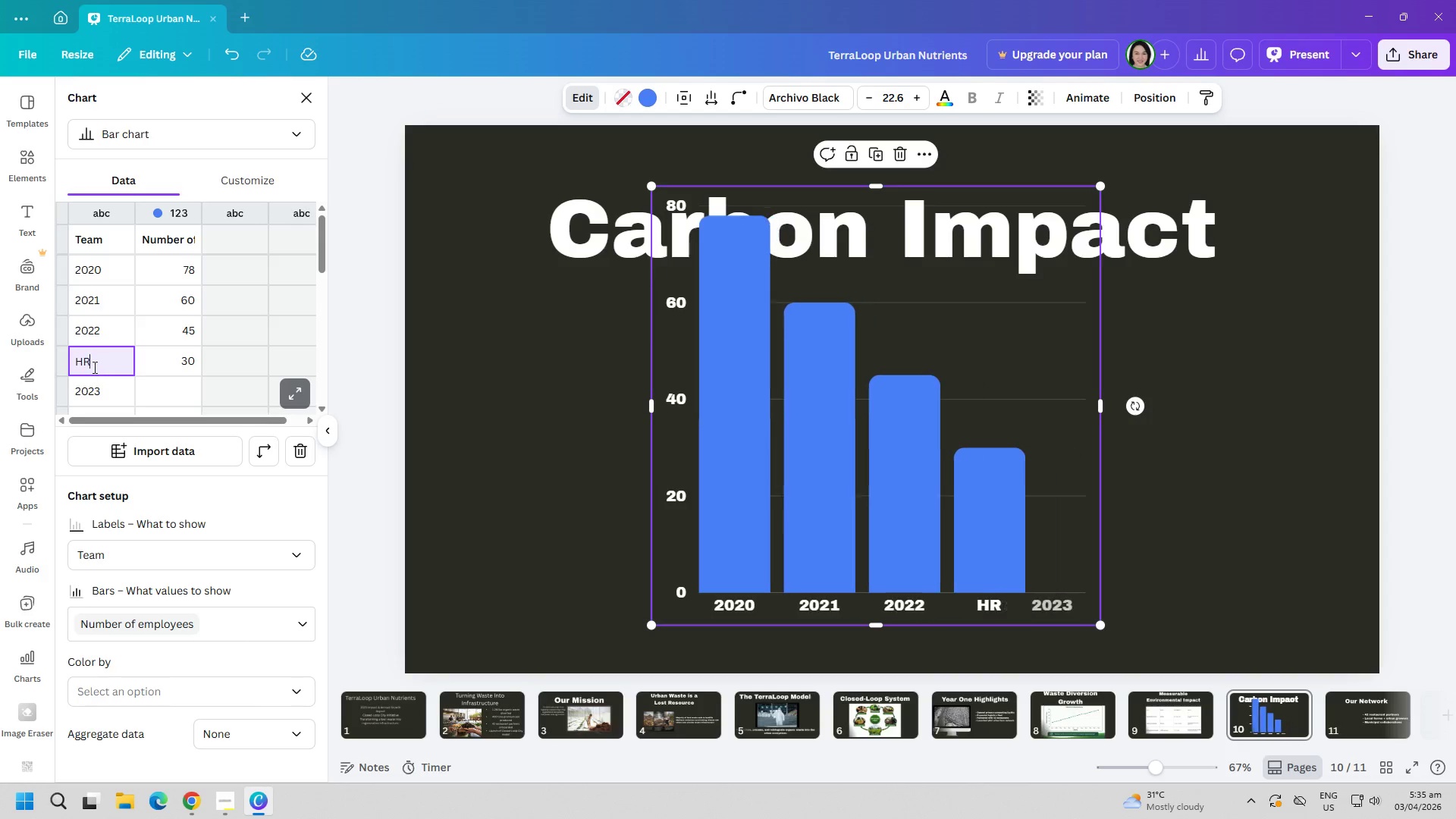 
triple_click([93, 367])
 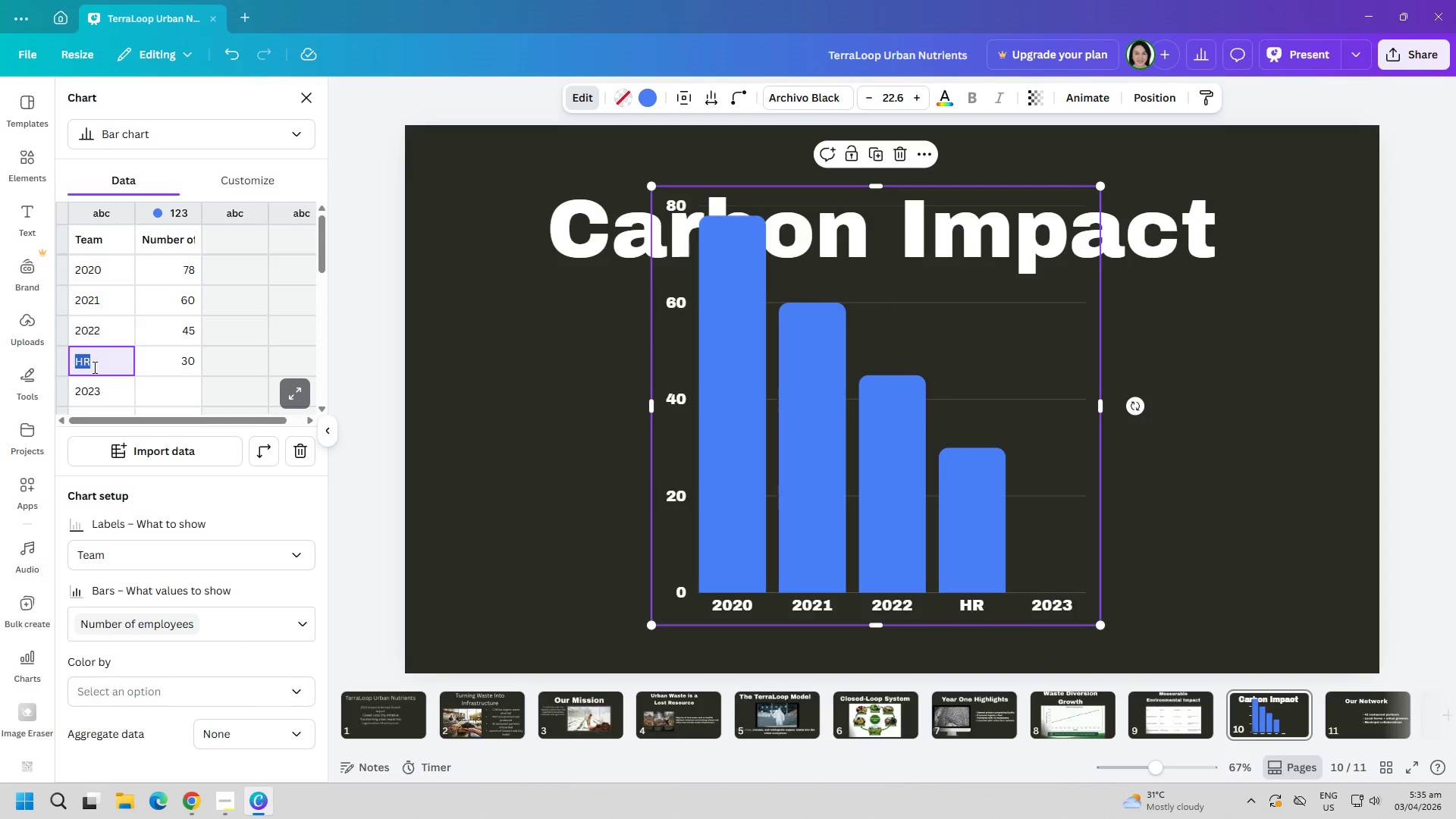 
type(2023)
 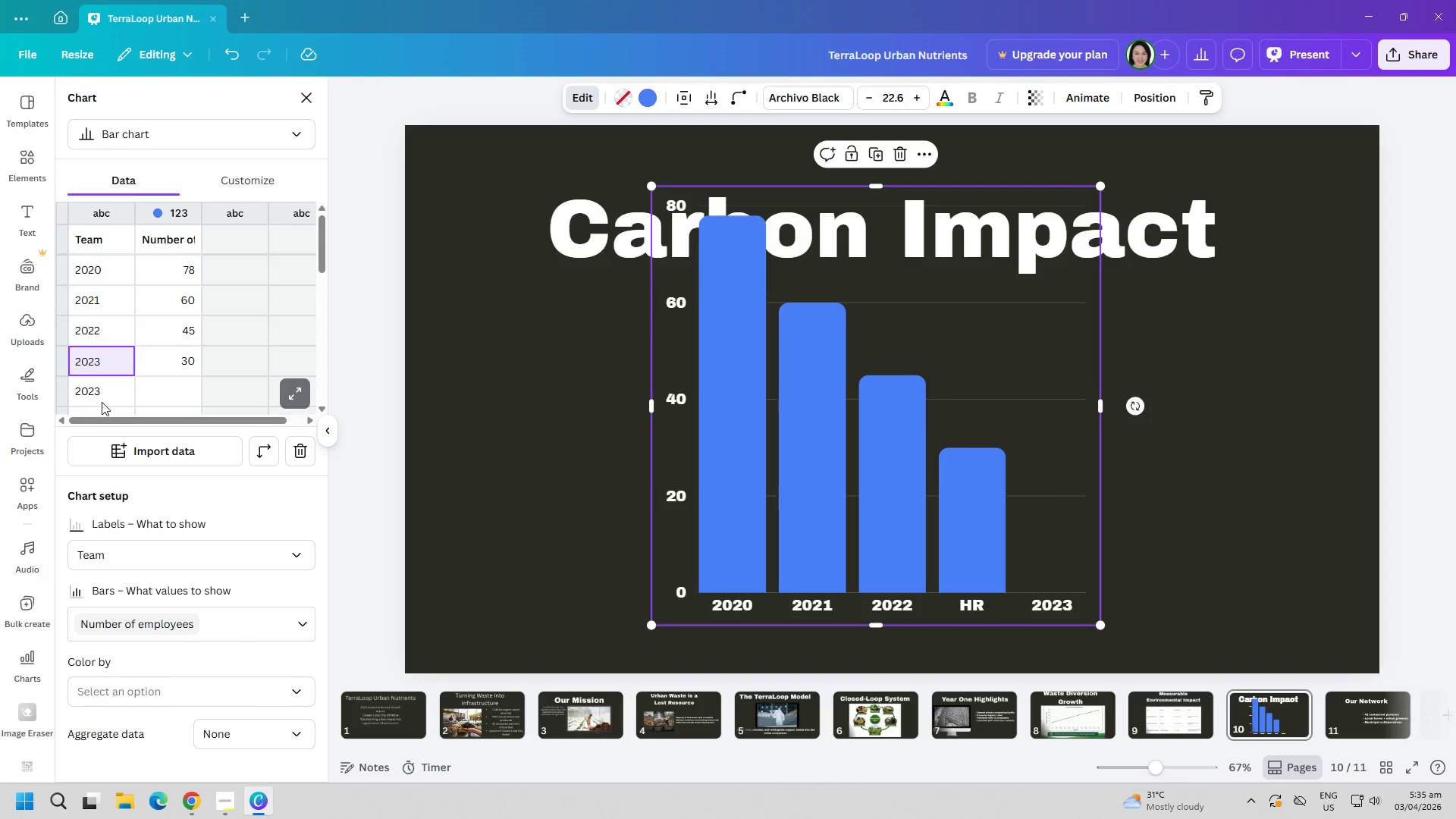 
left_click([102, 401])
 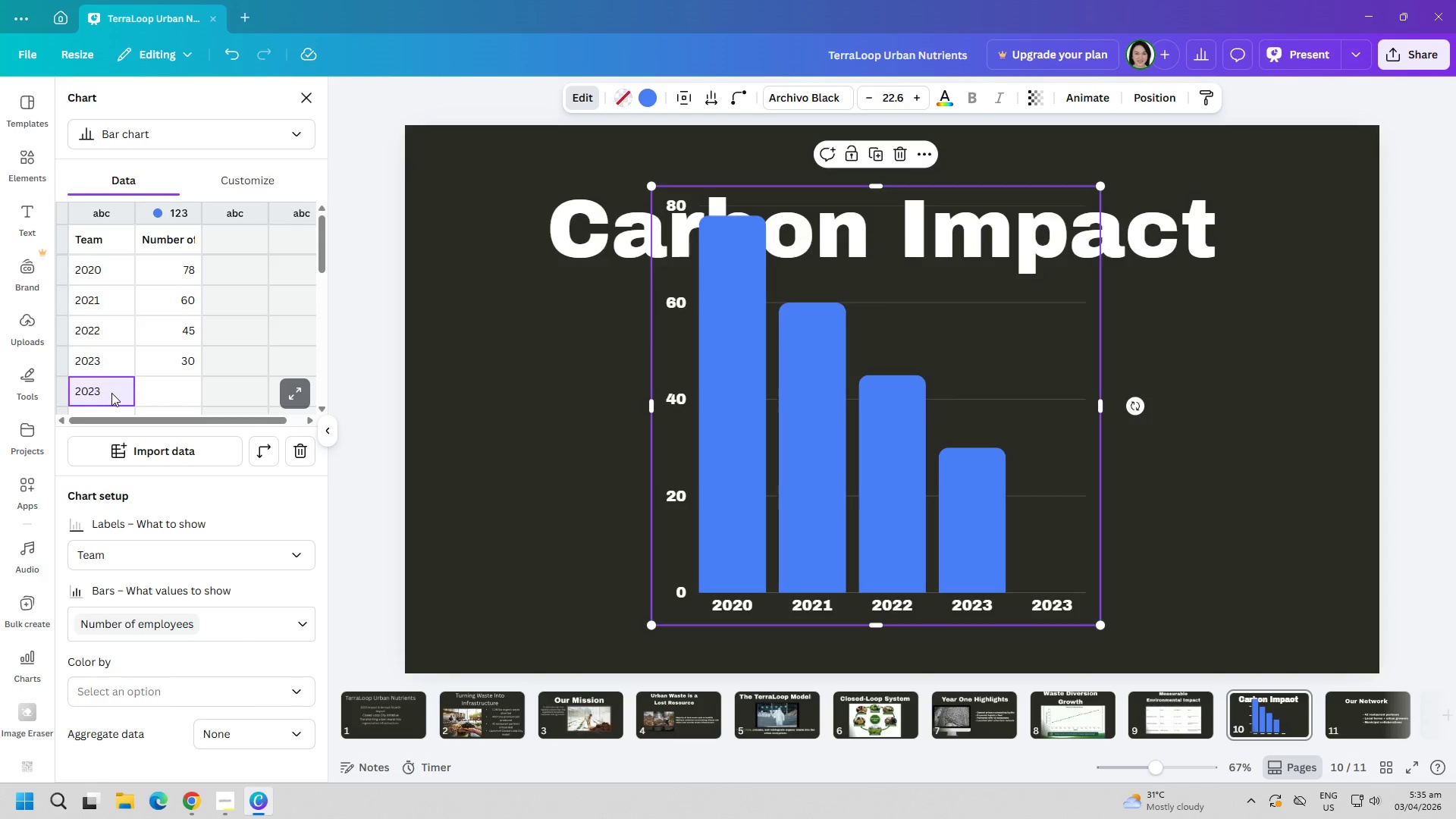 
double_click([111, 393])
 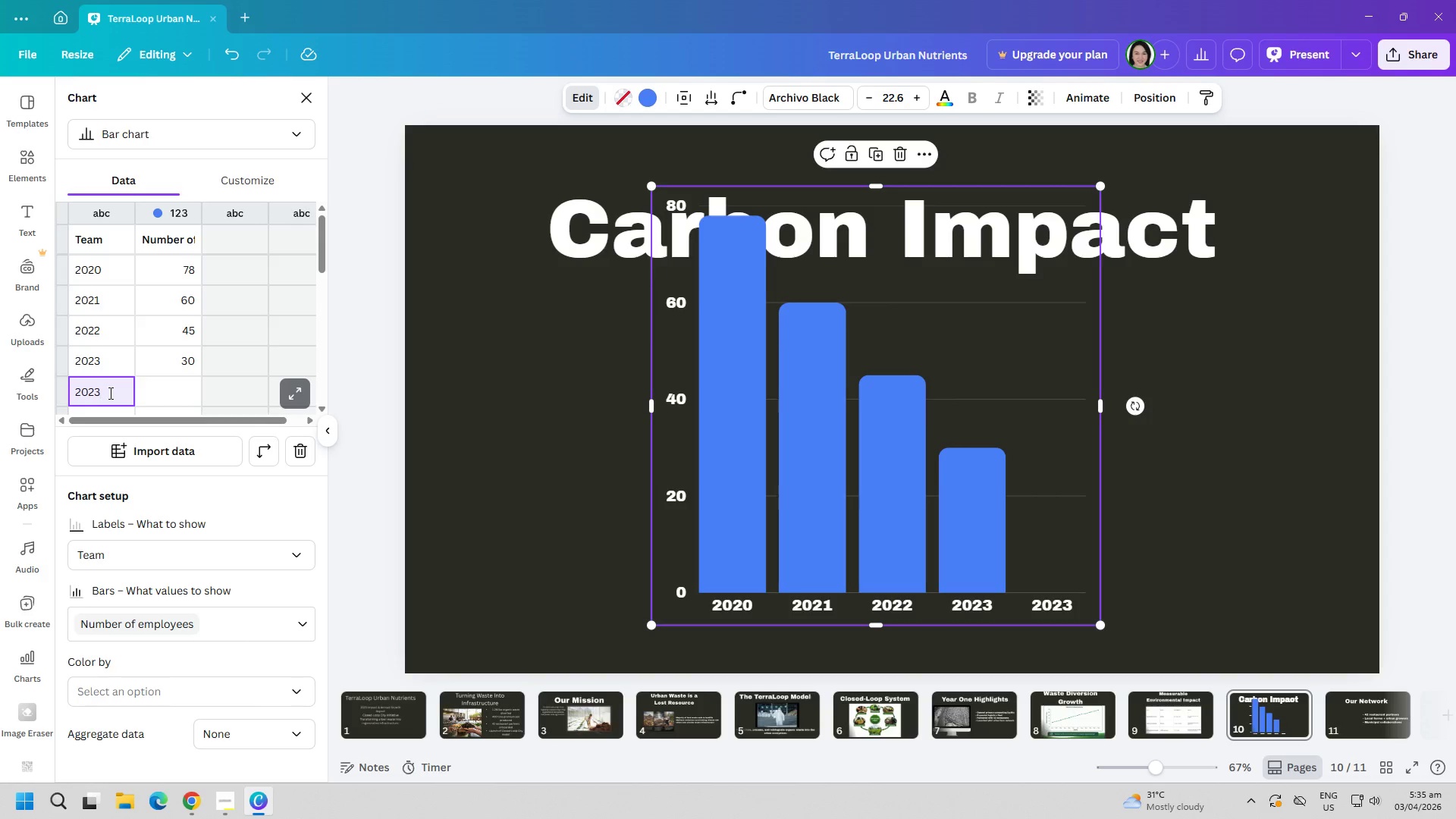 
key(Backspace)
 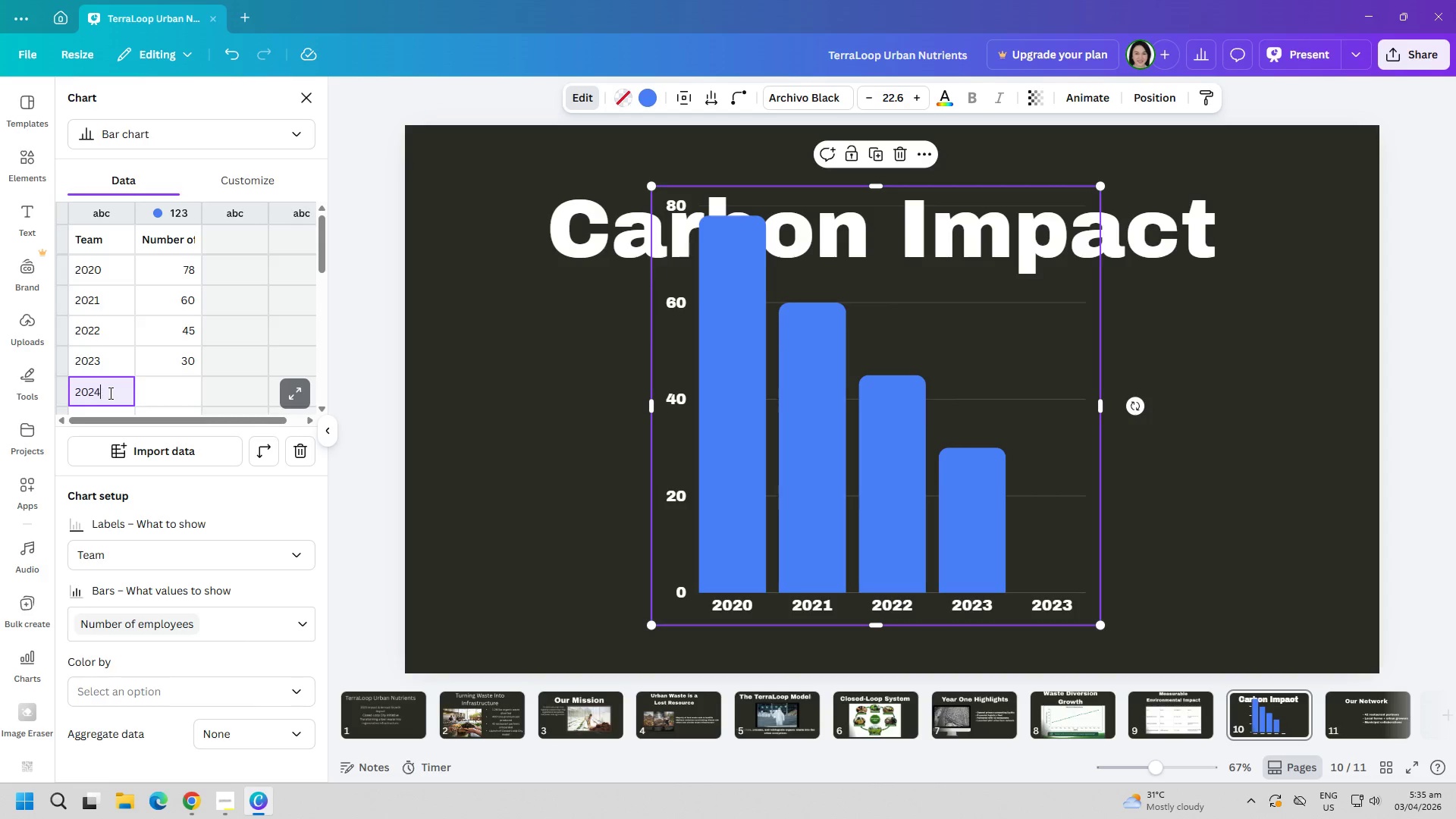 
key(4)
 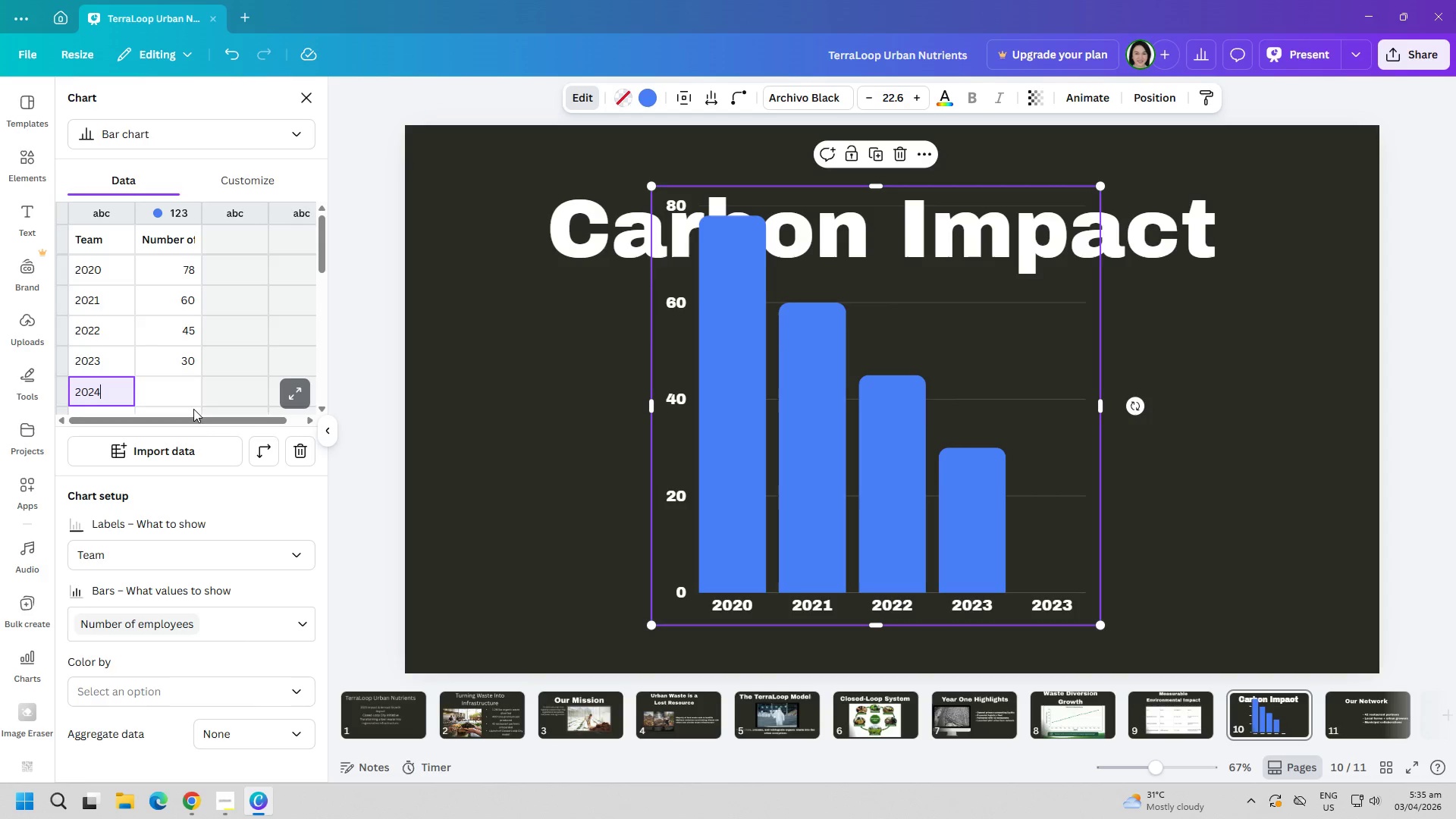 
left_click([173, 277])
 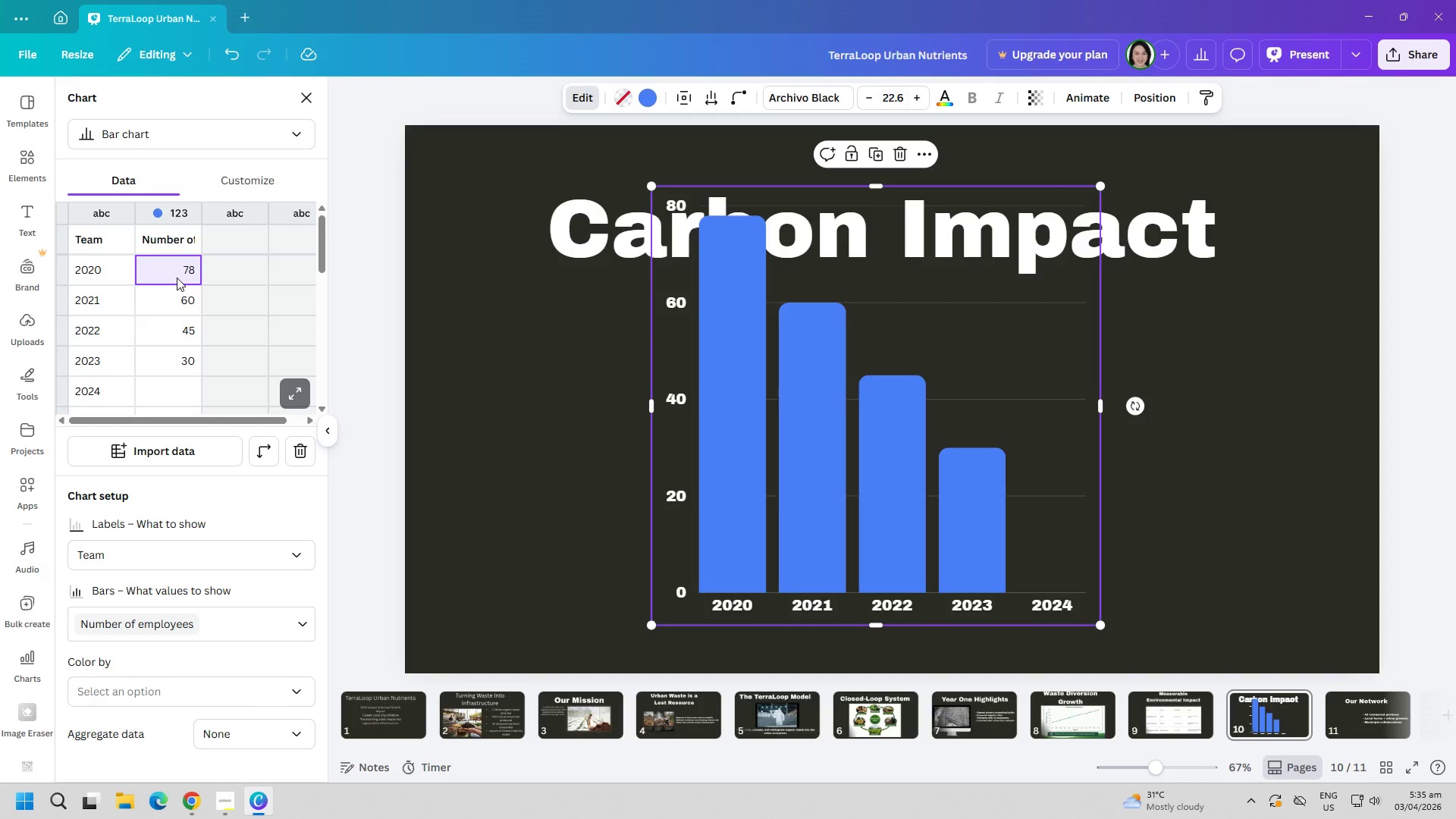 
double_click([178, 278])
 